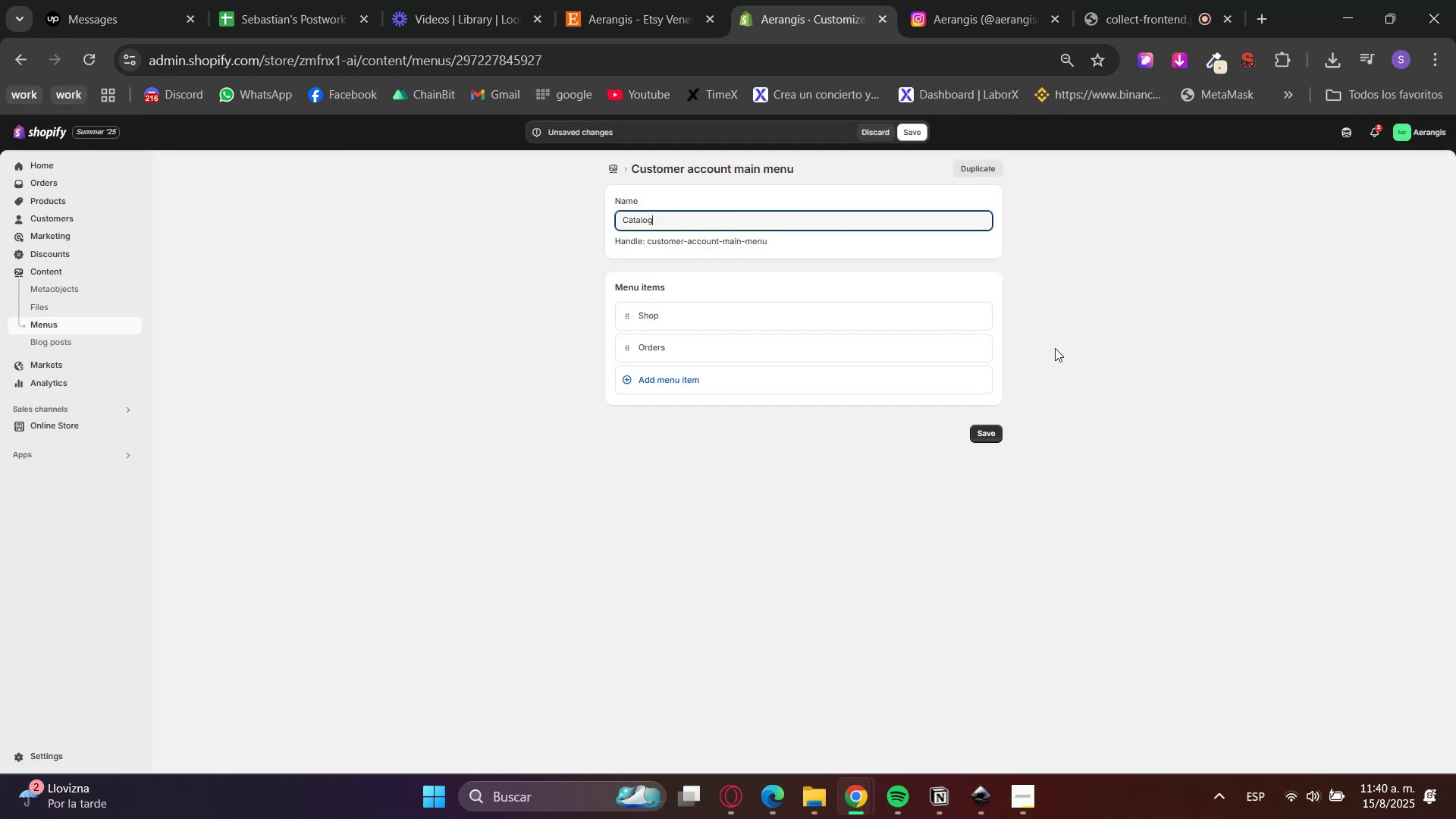 
left_click([977, 312])
 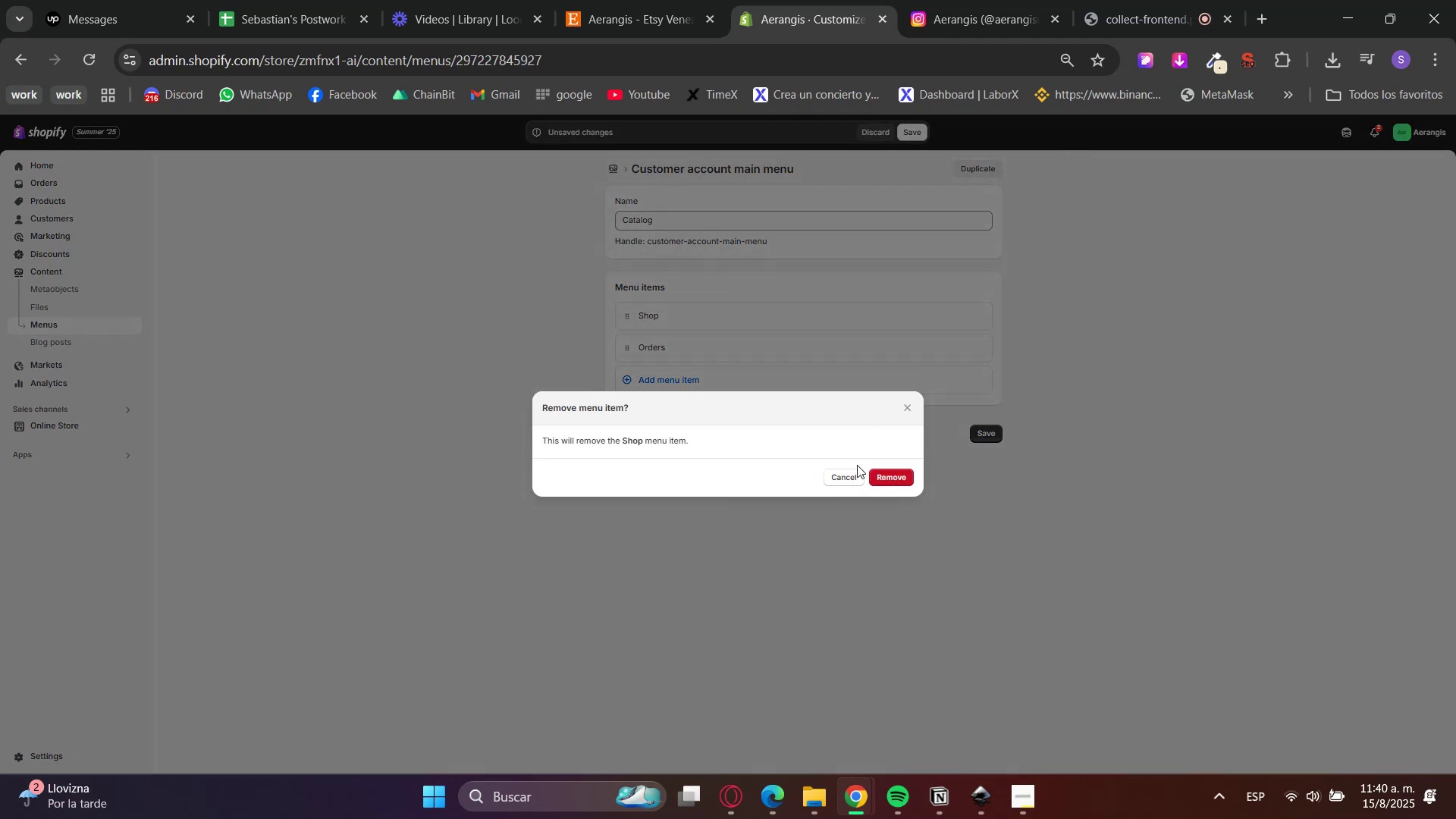 
left_click([879, 479])
 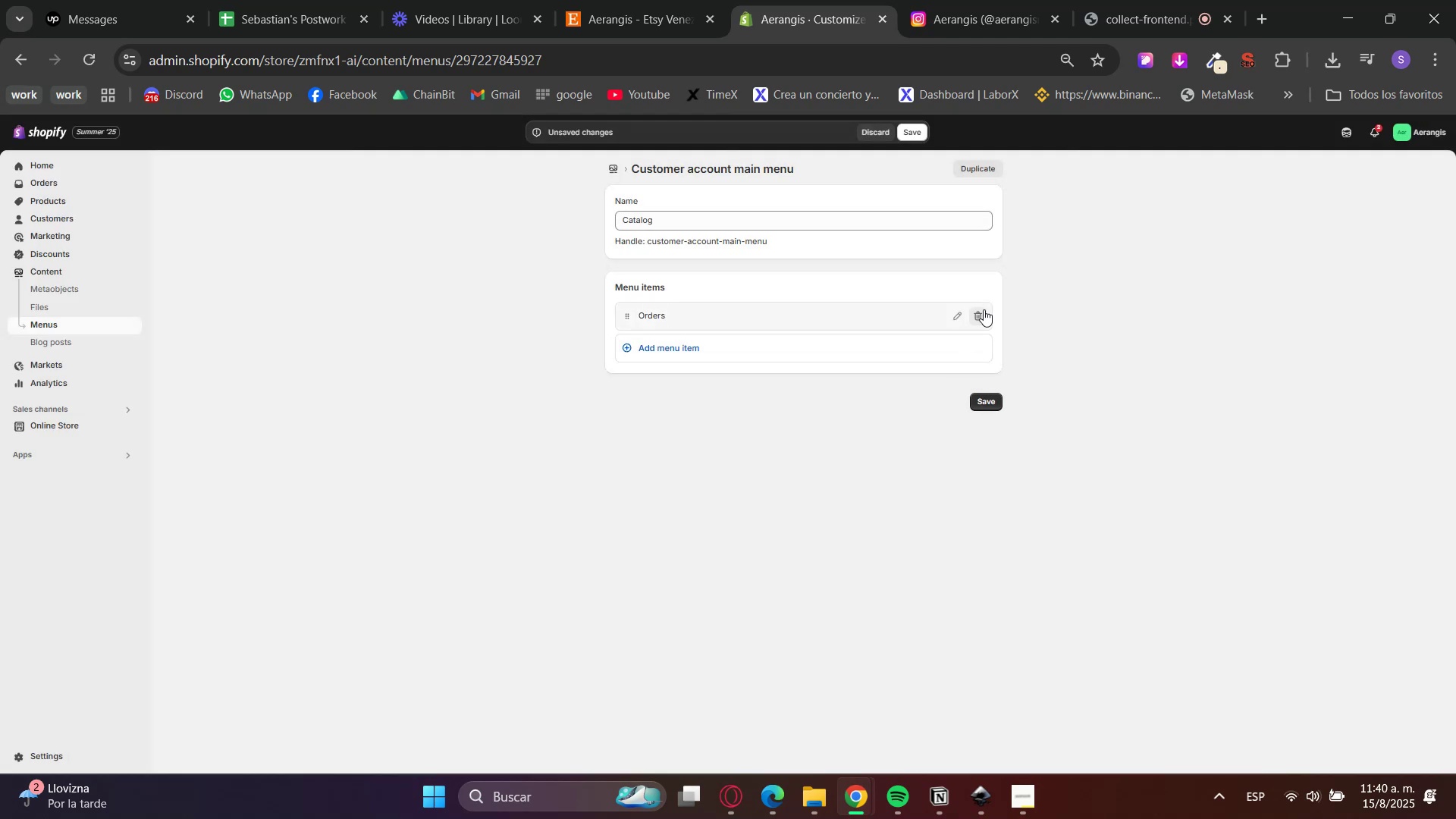 
left_click([980, 313])
 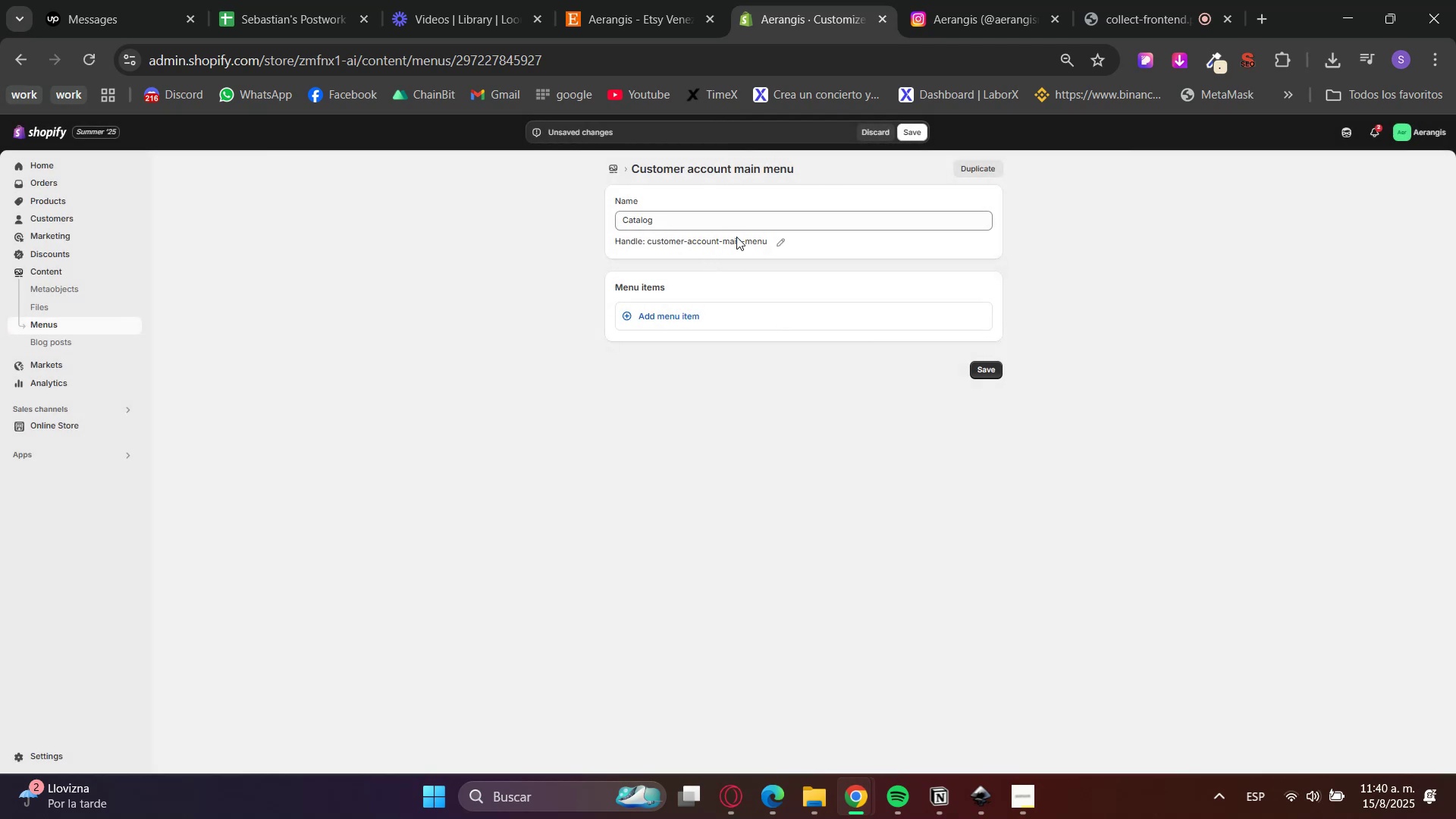 
left_click([776, 240])
 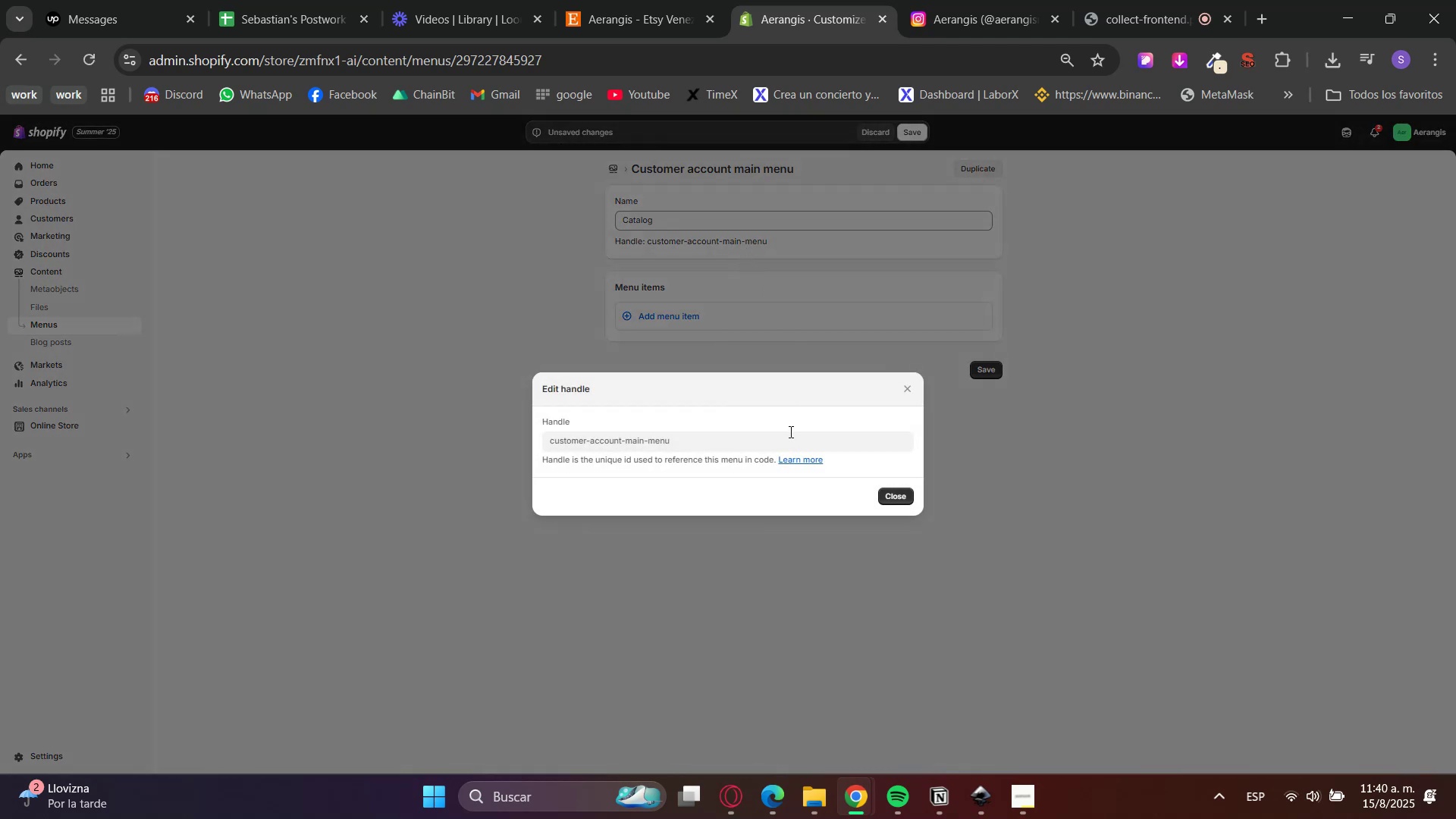 
left_click([795, 441])
 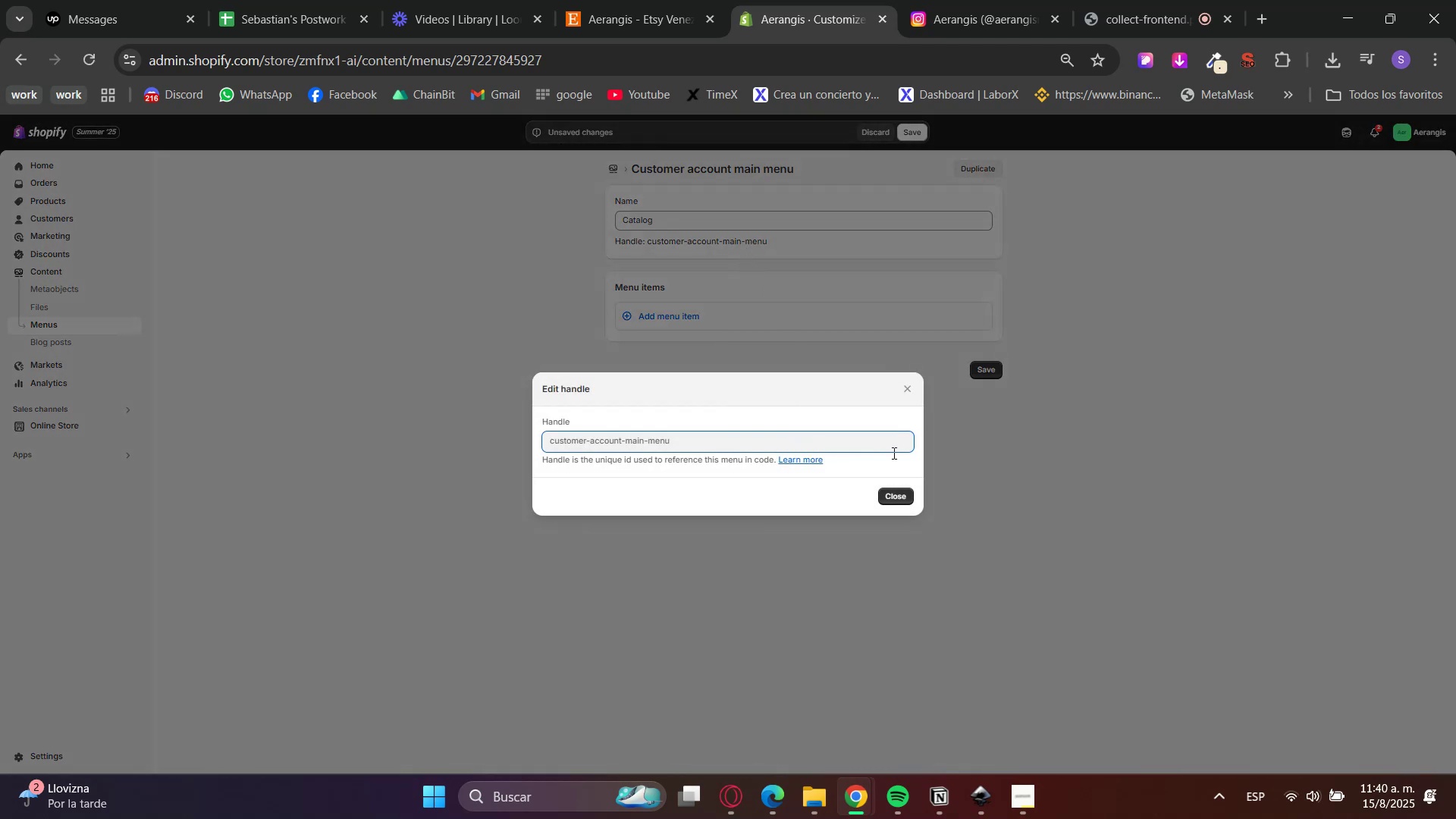 
left_click_drag(start_coordinate=[836, 449], to_coordinate=[819, 441])
 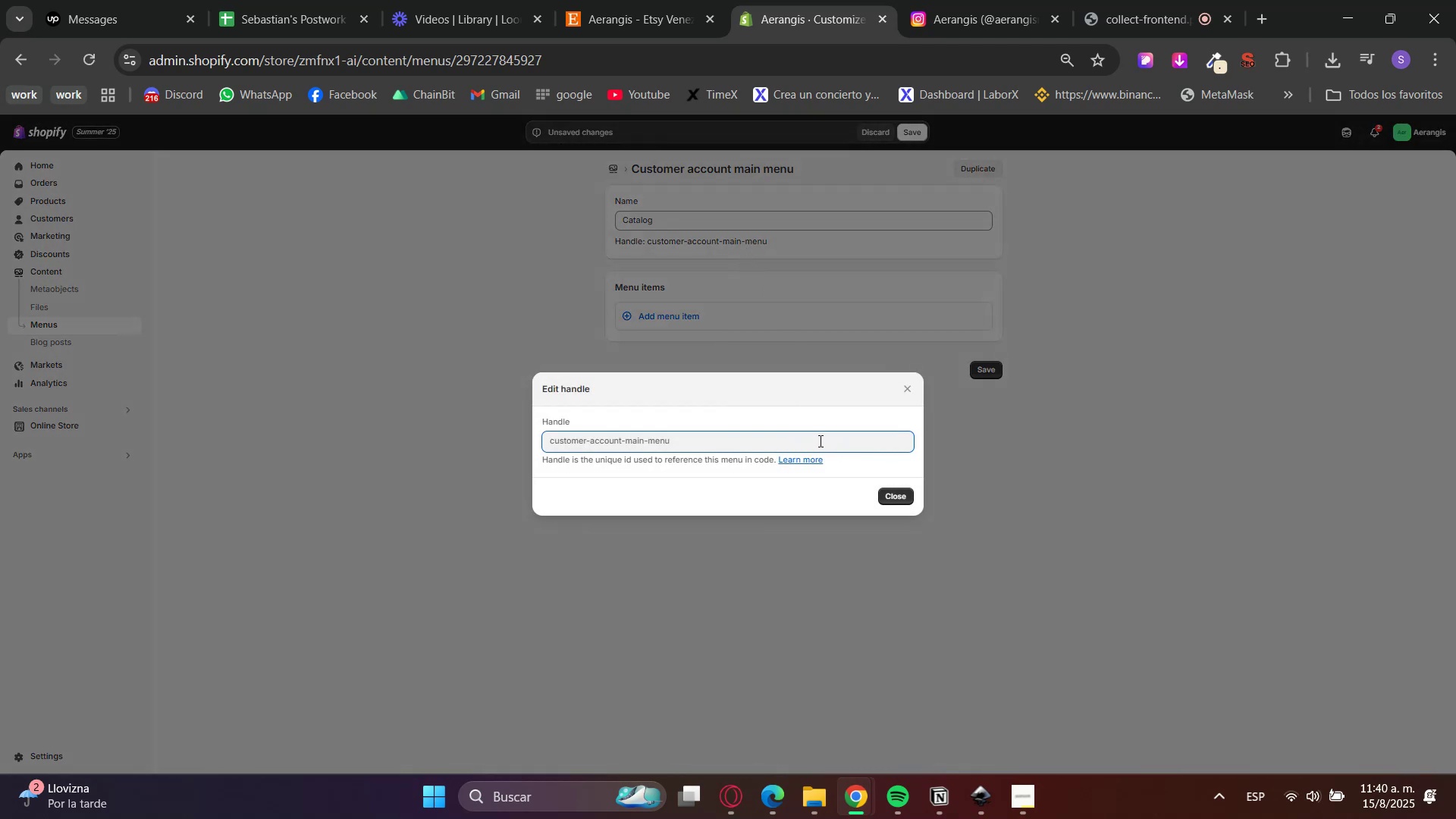 
left_click_drag(start_coordinate=[819, 441], to_coordinate=[418, 445])
 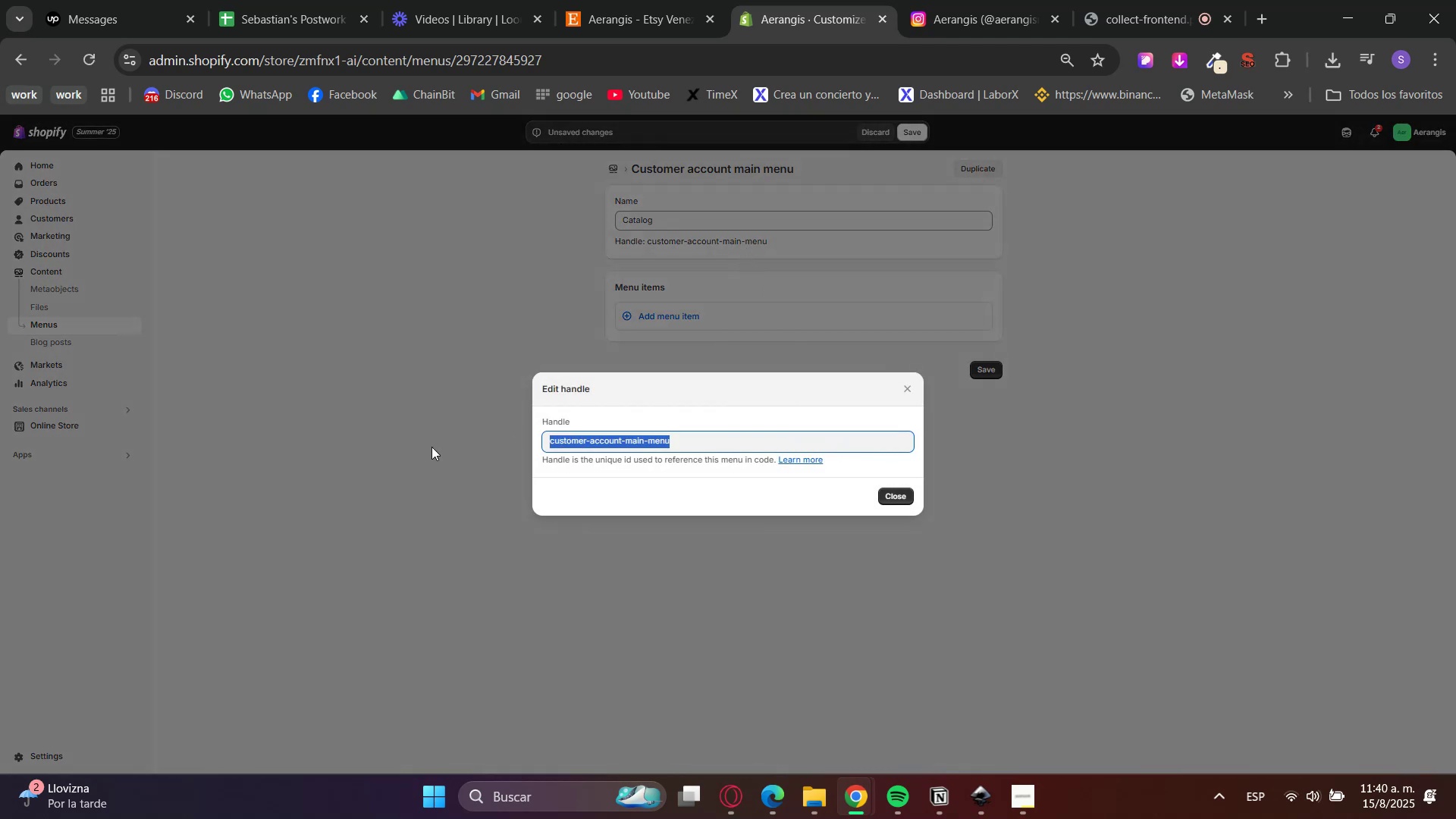 
type(ca)
 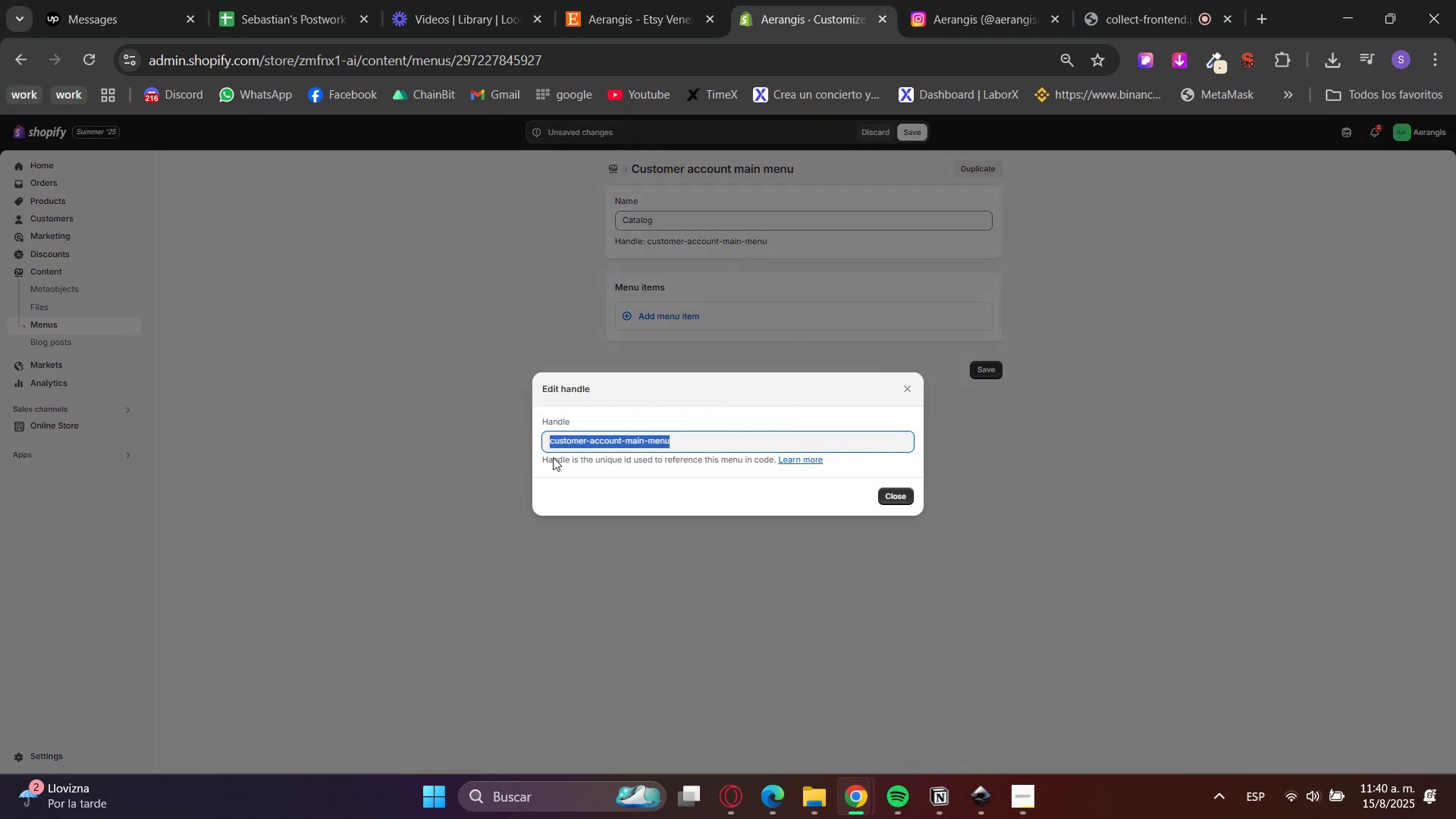 
left_click_drag(start_coordinate=[964, 554], to_coordinate=[970, 554])
 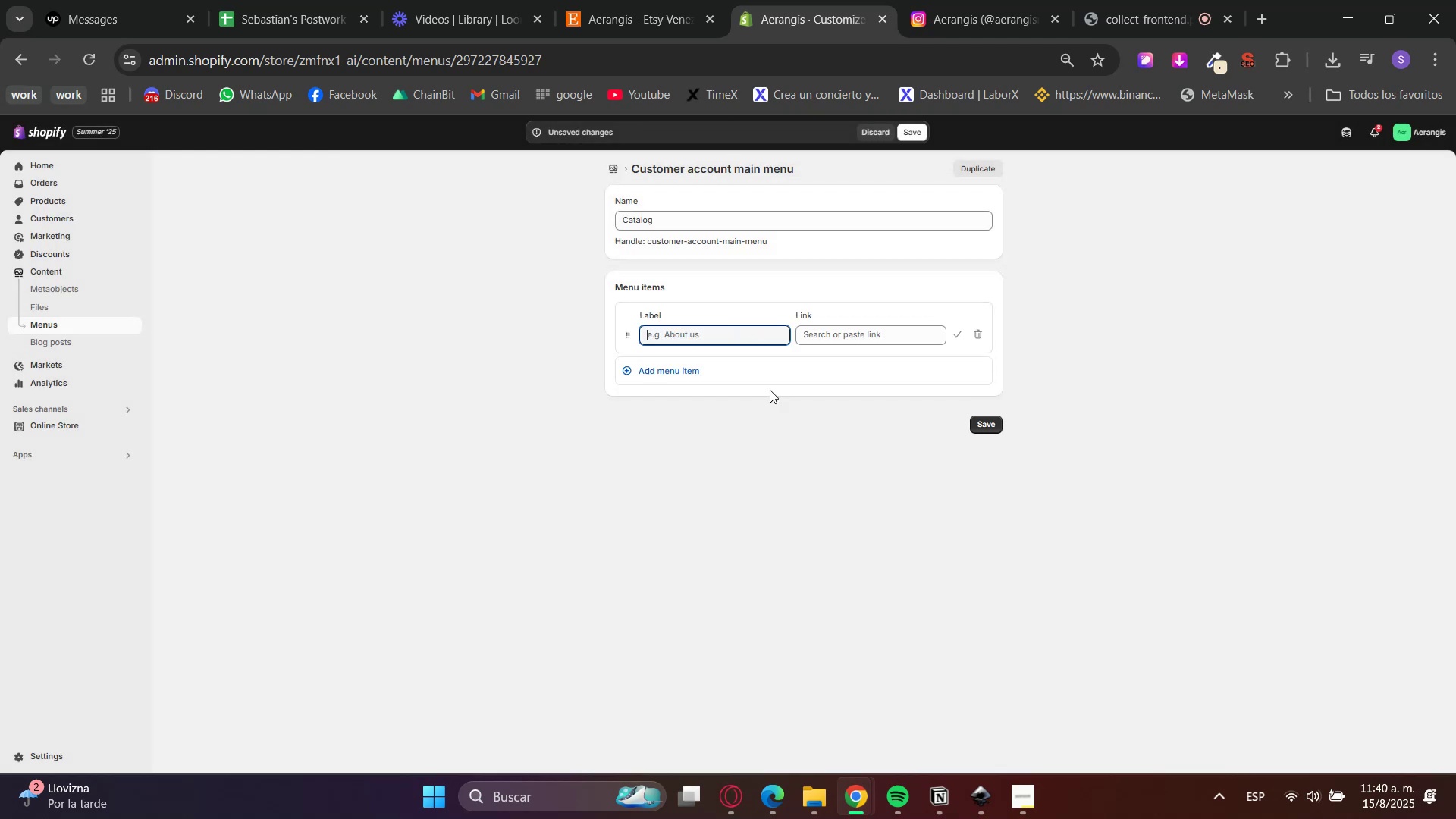 
left_click([874, 337])
 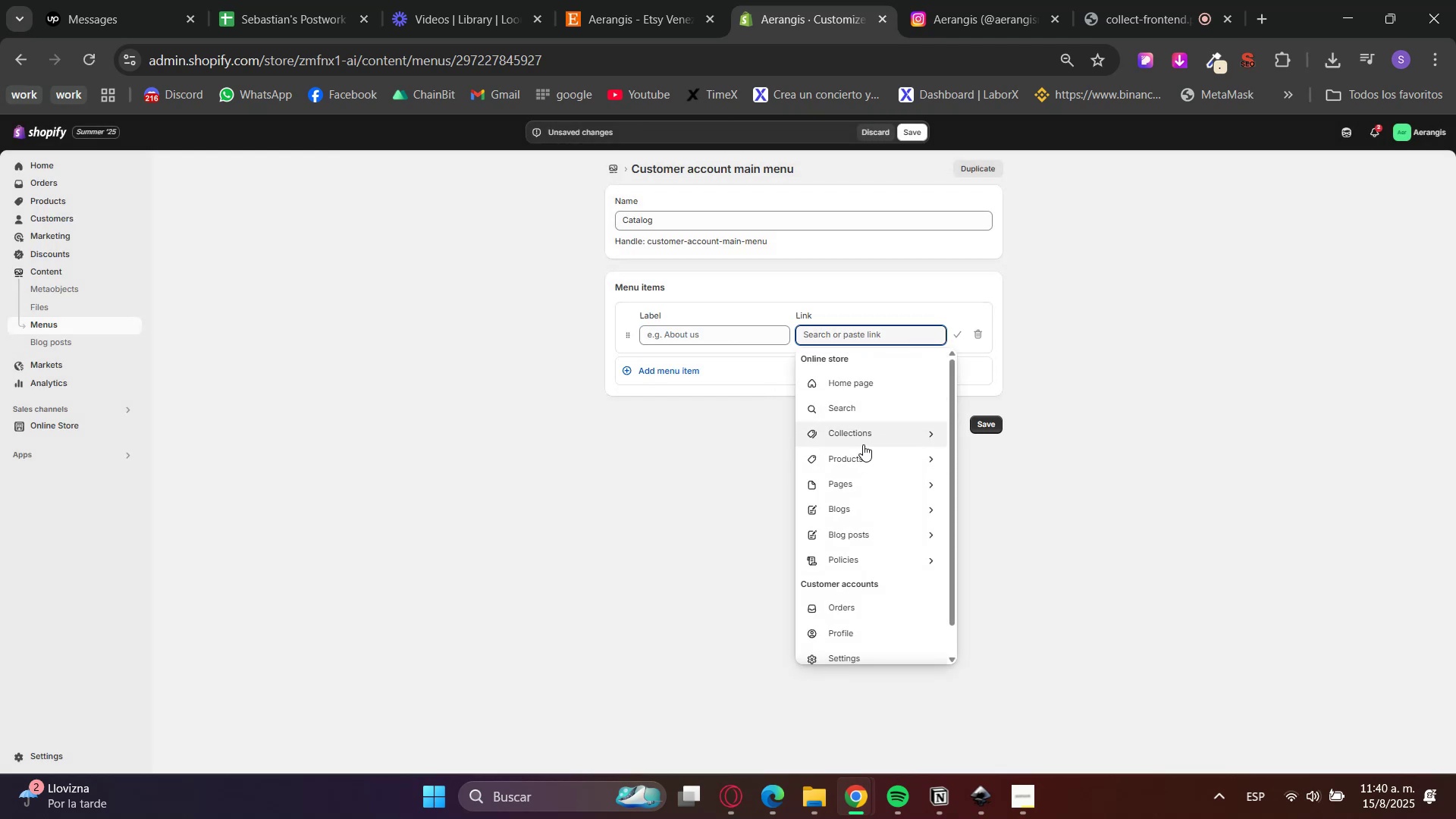 
left_click([861, 437])
 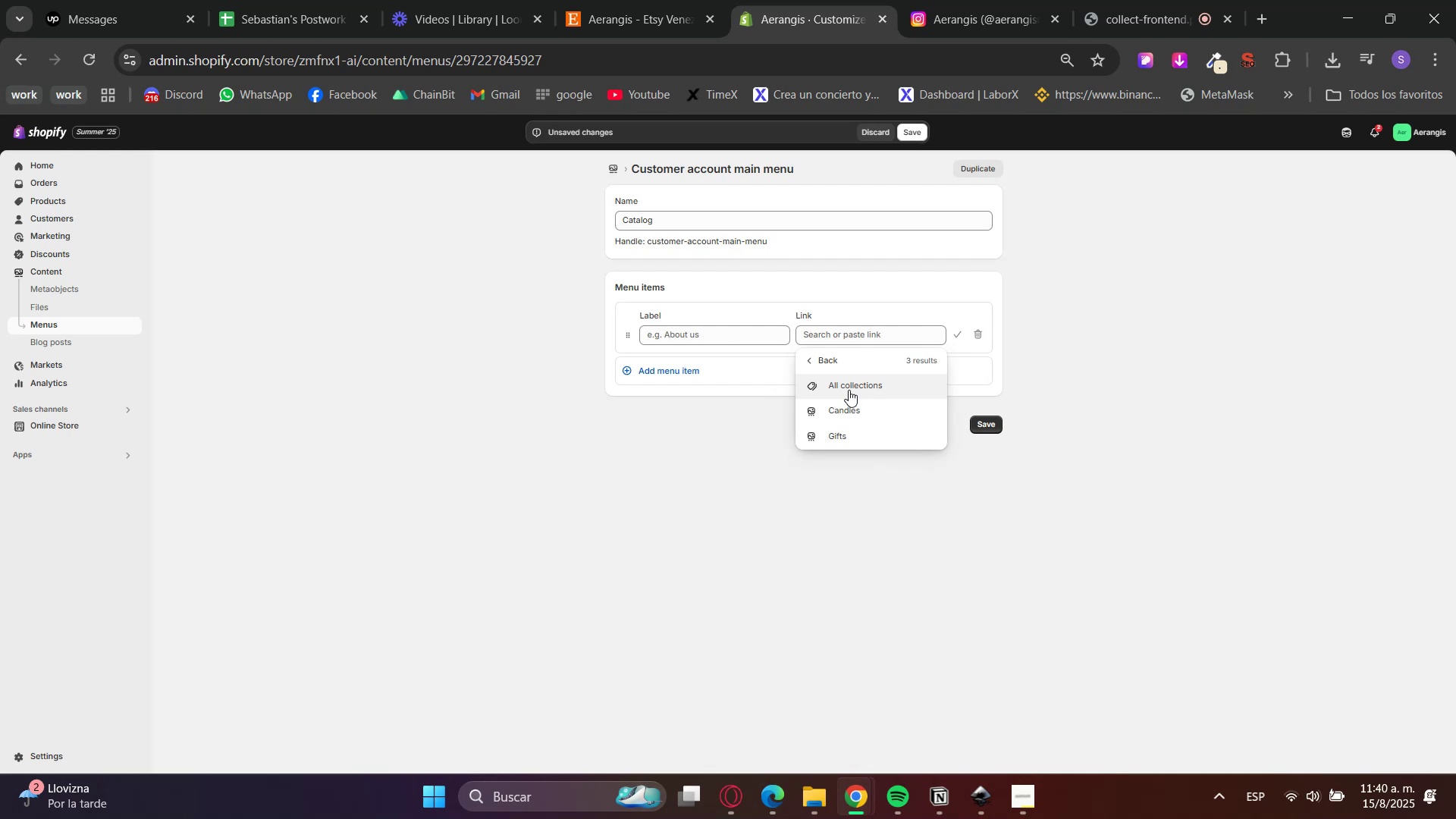 
left_click([846, 390])
 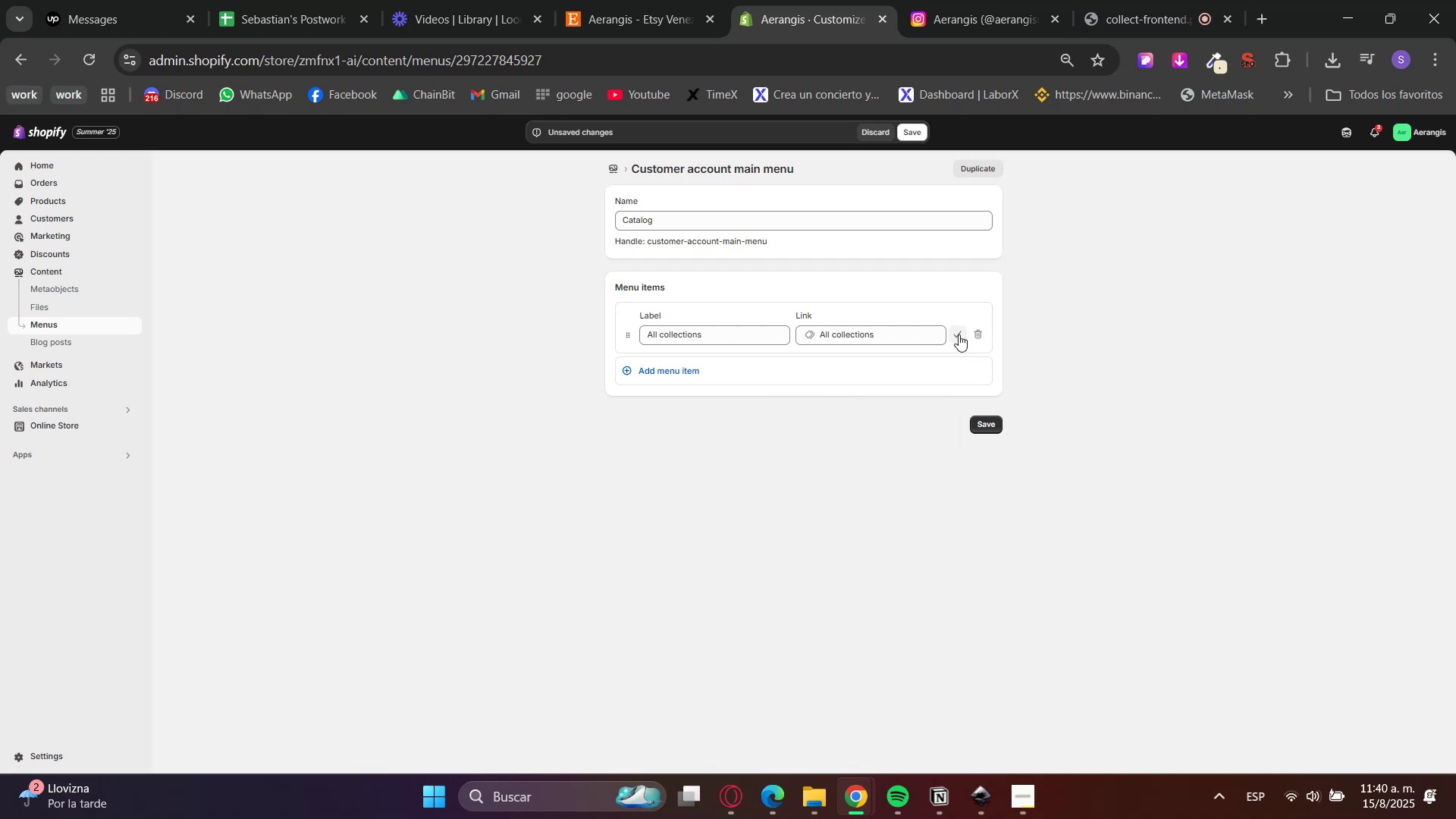 
double_click([893, 347])
 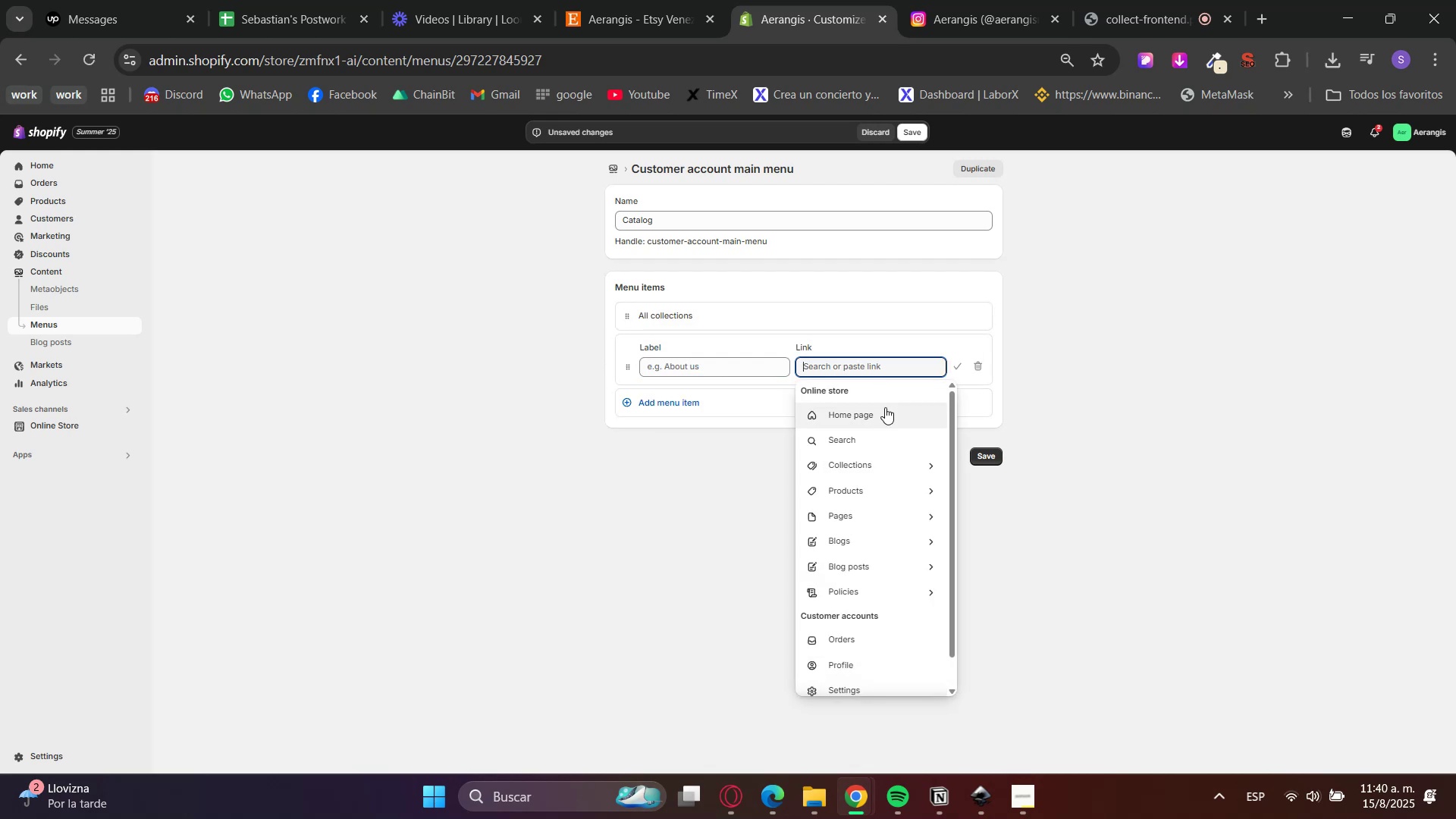 
left_click([864, 462])
 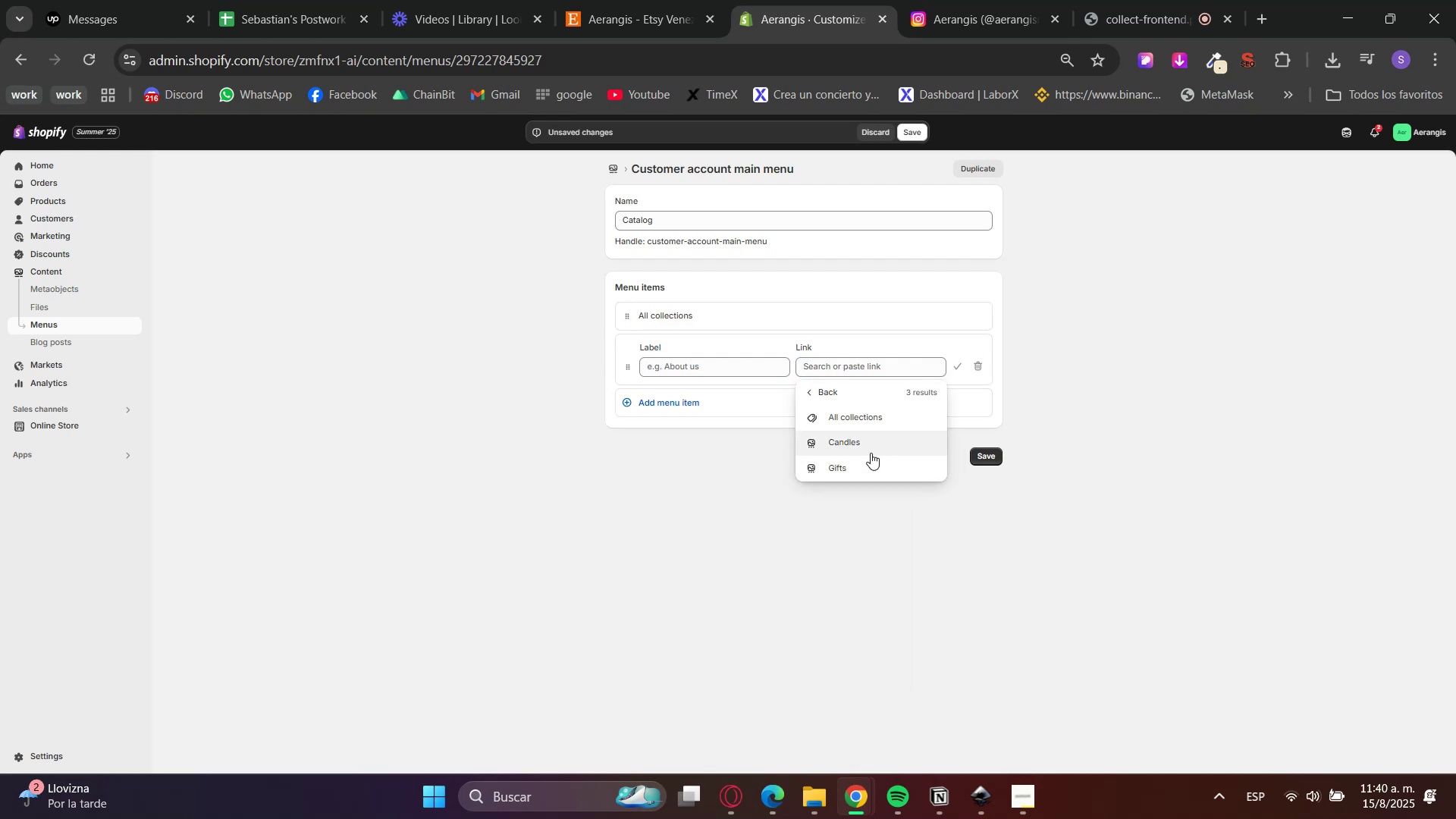 
left_click([863, 450])
 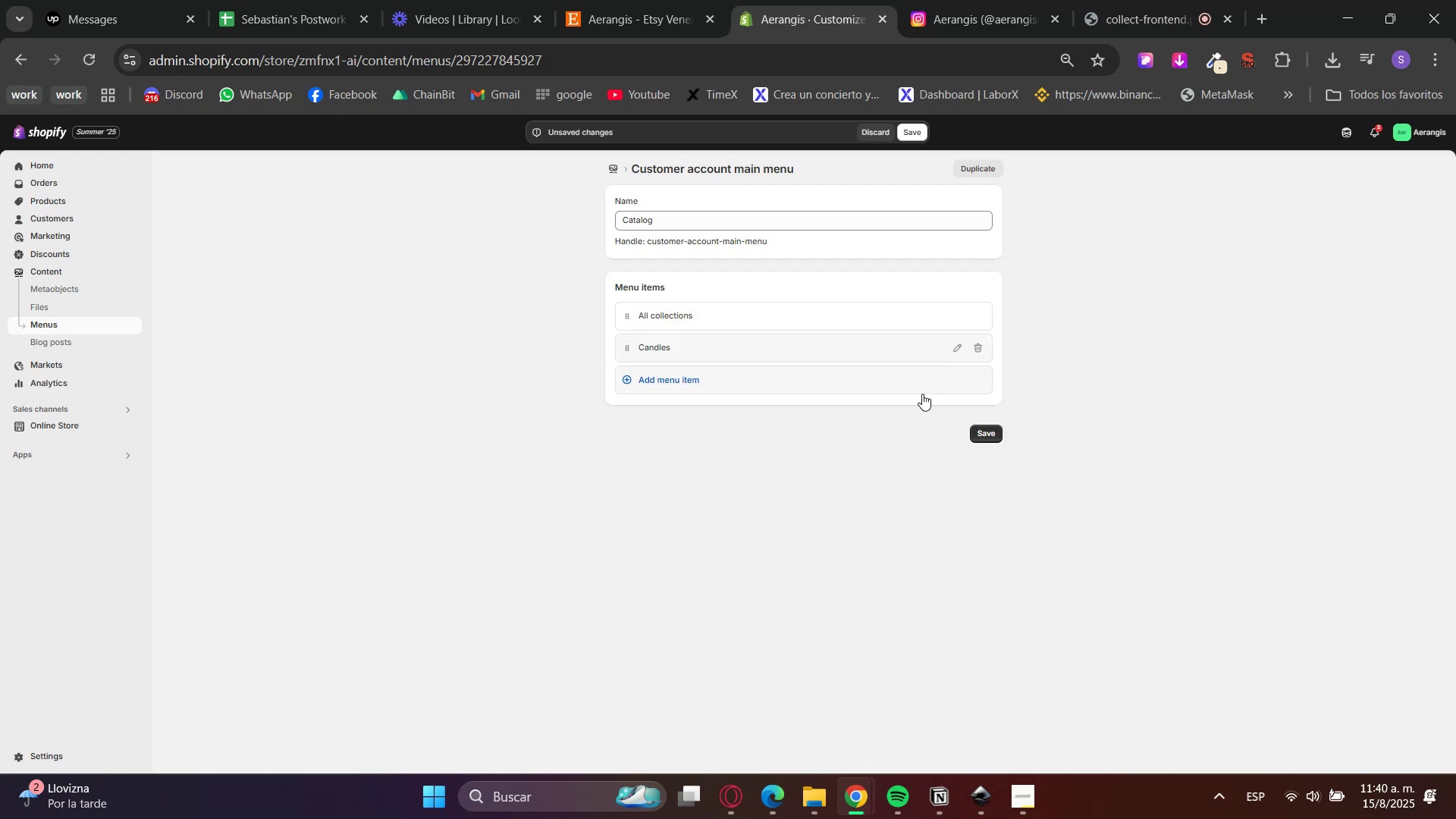 
double_click([858, 398])
 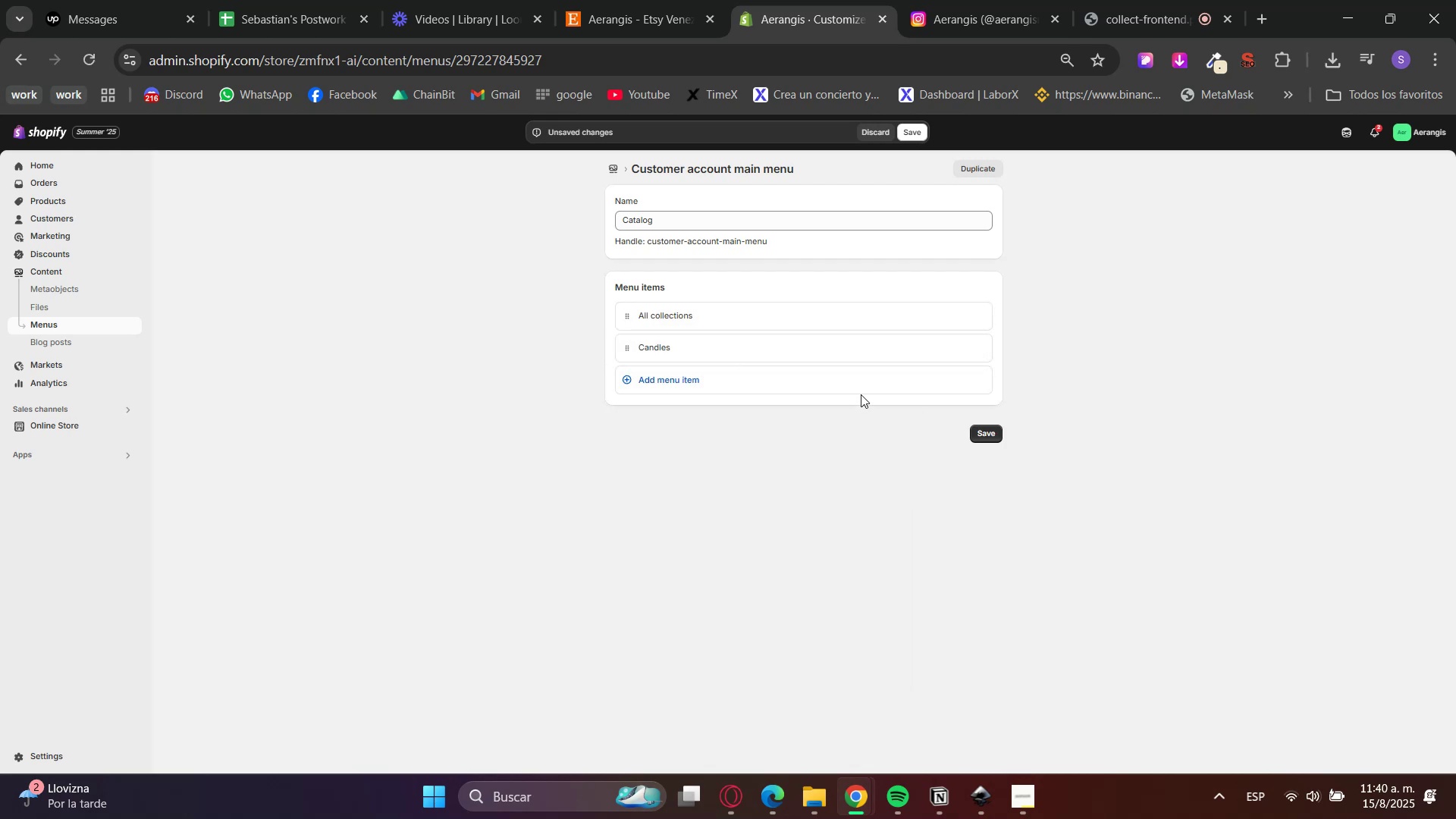 
triple_click([862, 384])
 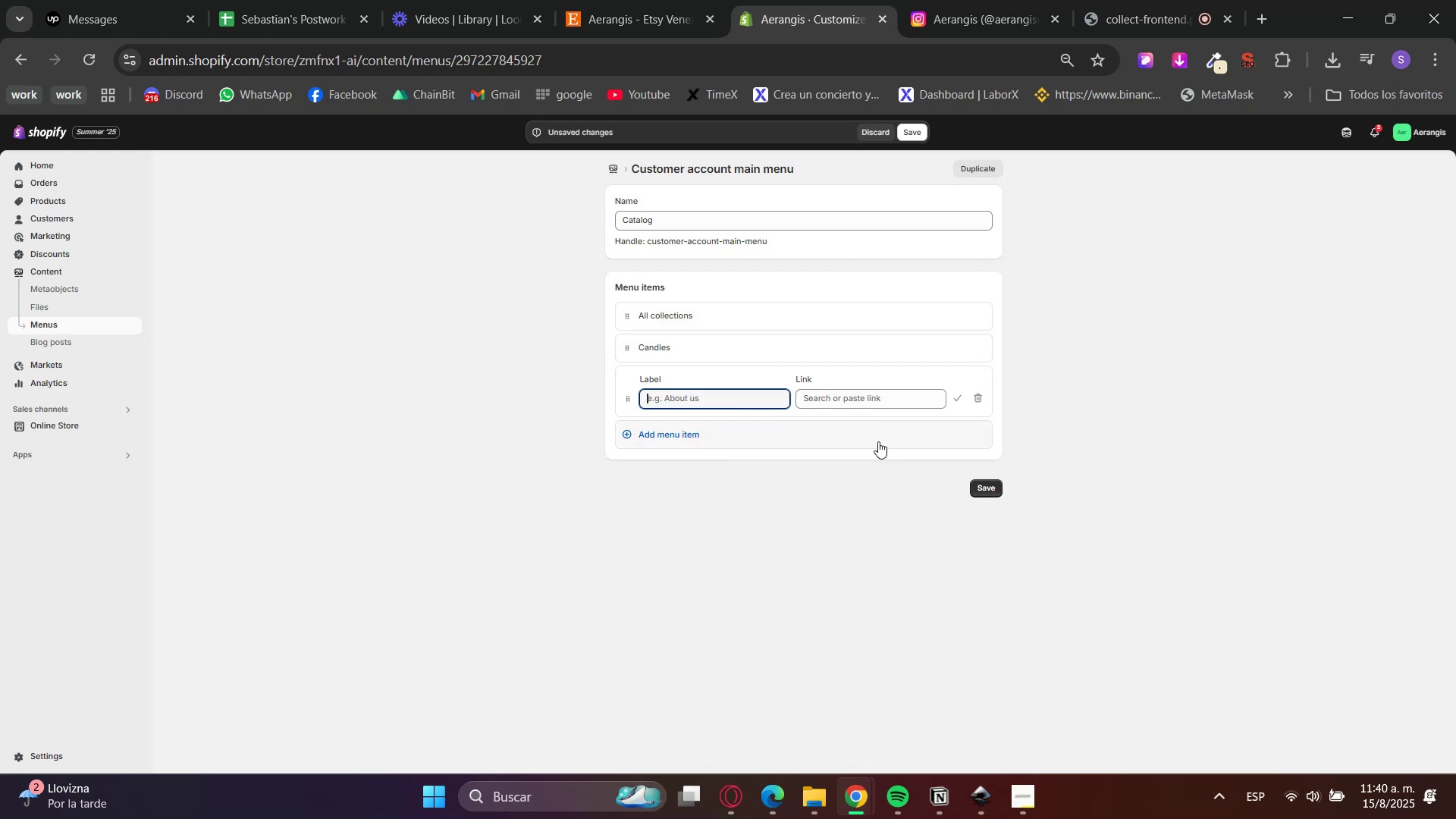 
left_click([872, 387])
 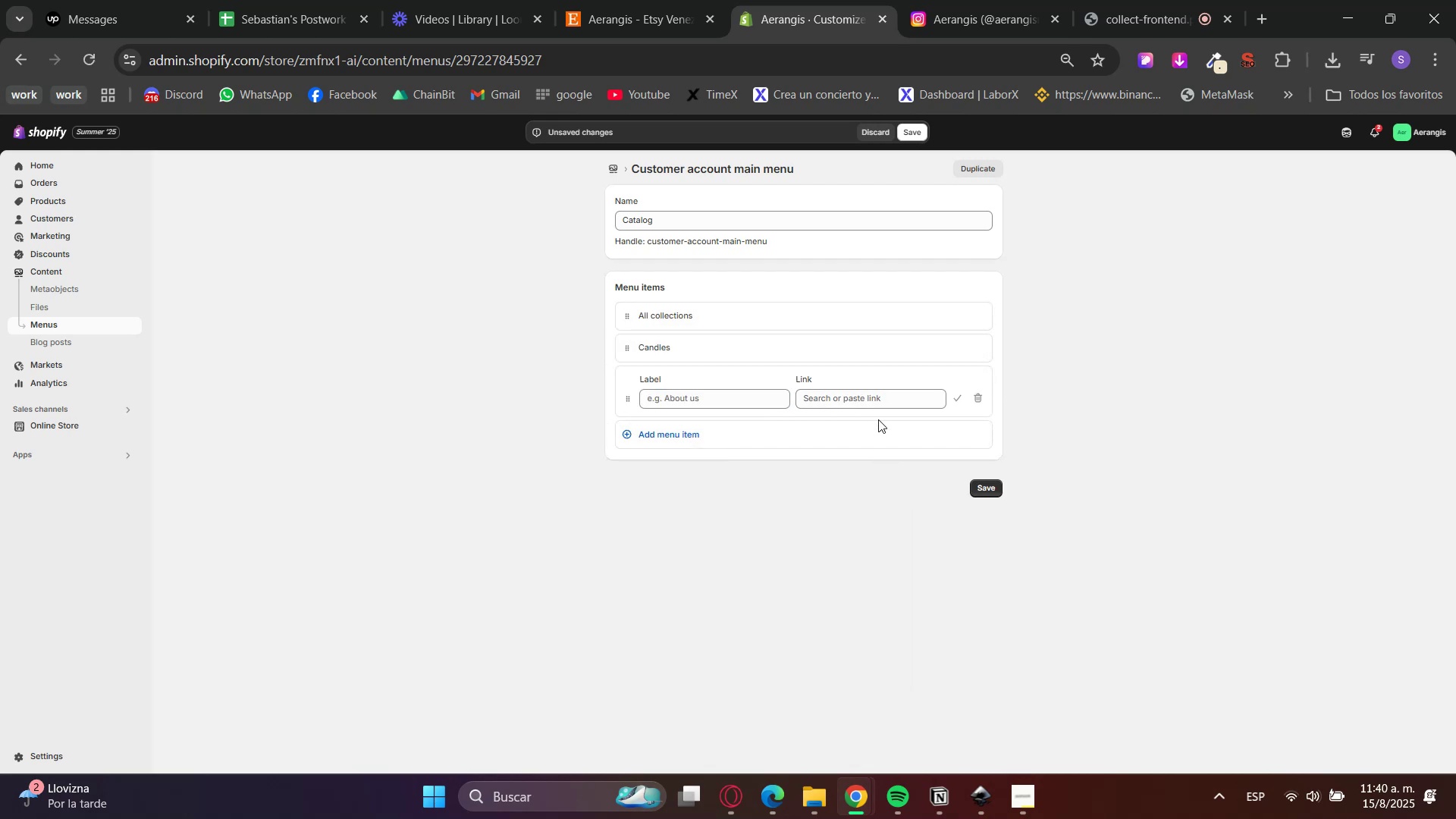 
left_click([864, 399])
 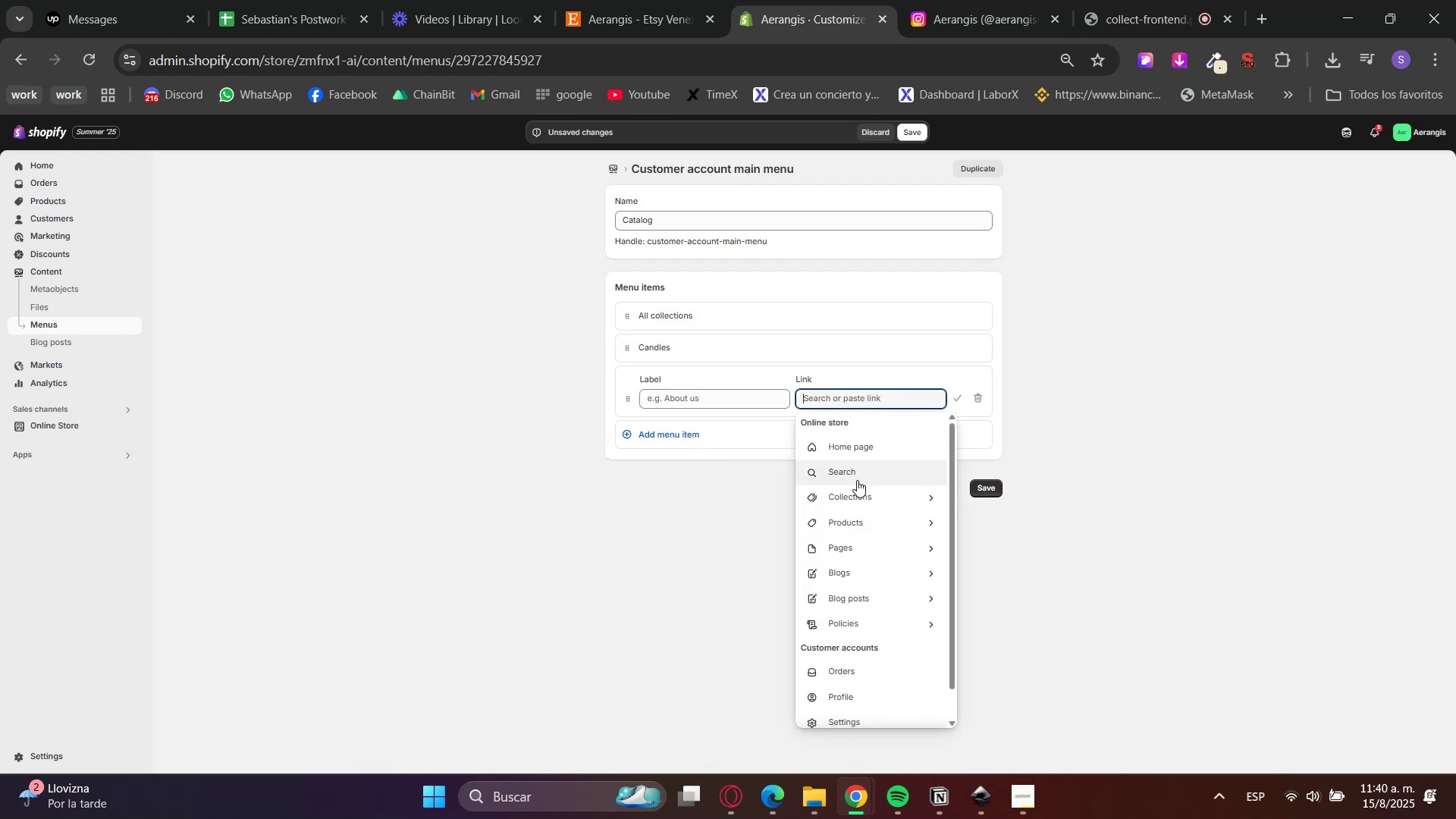 
left_click([852, 500])
 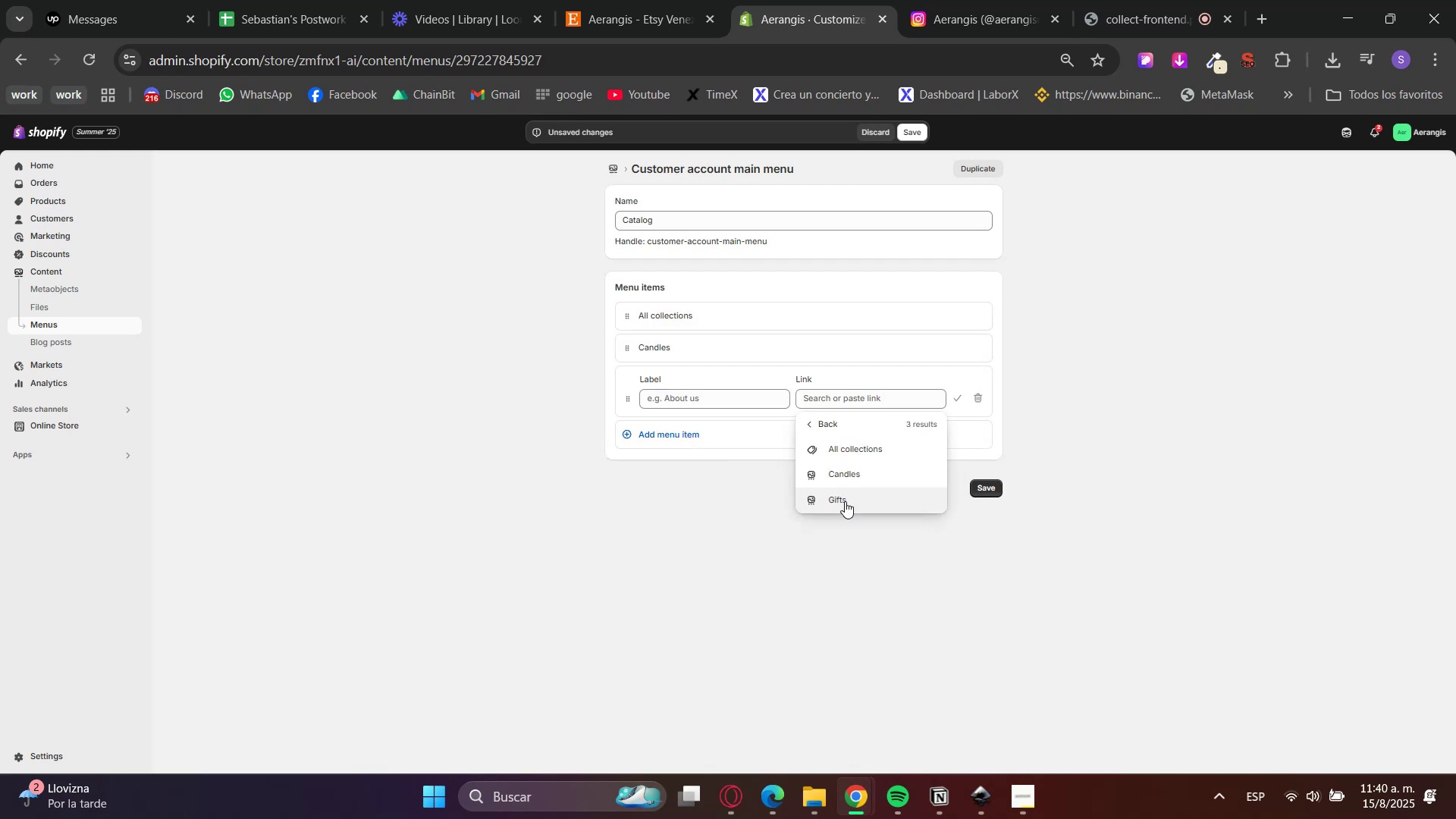 
left_click([853, 504])
 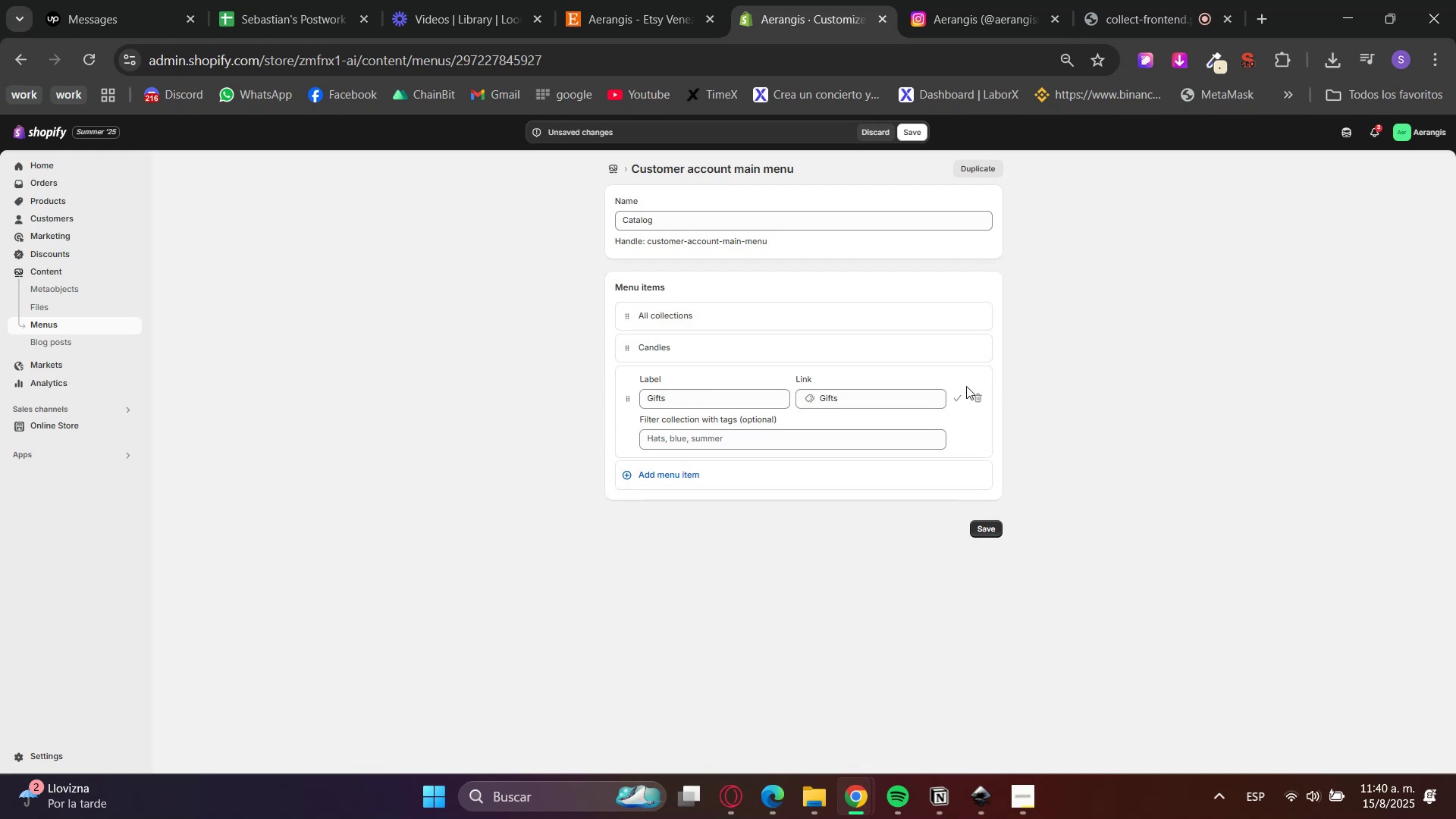 
left_click([958, 396])
 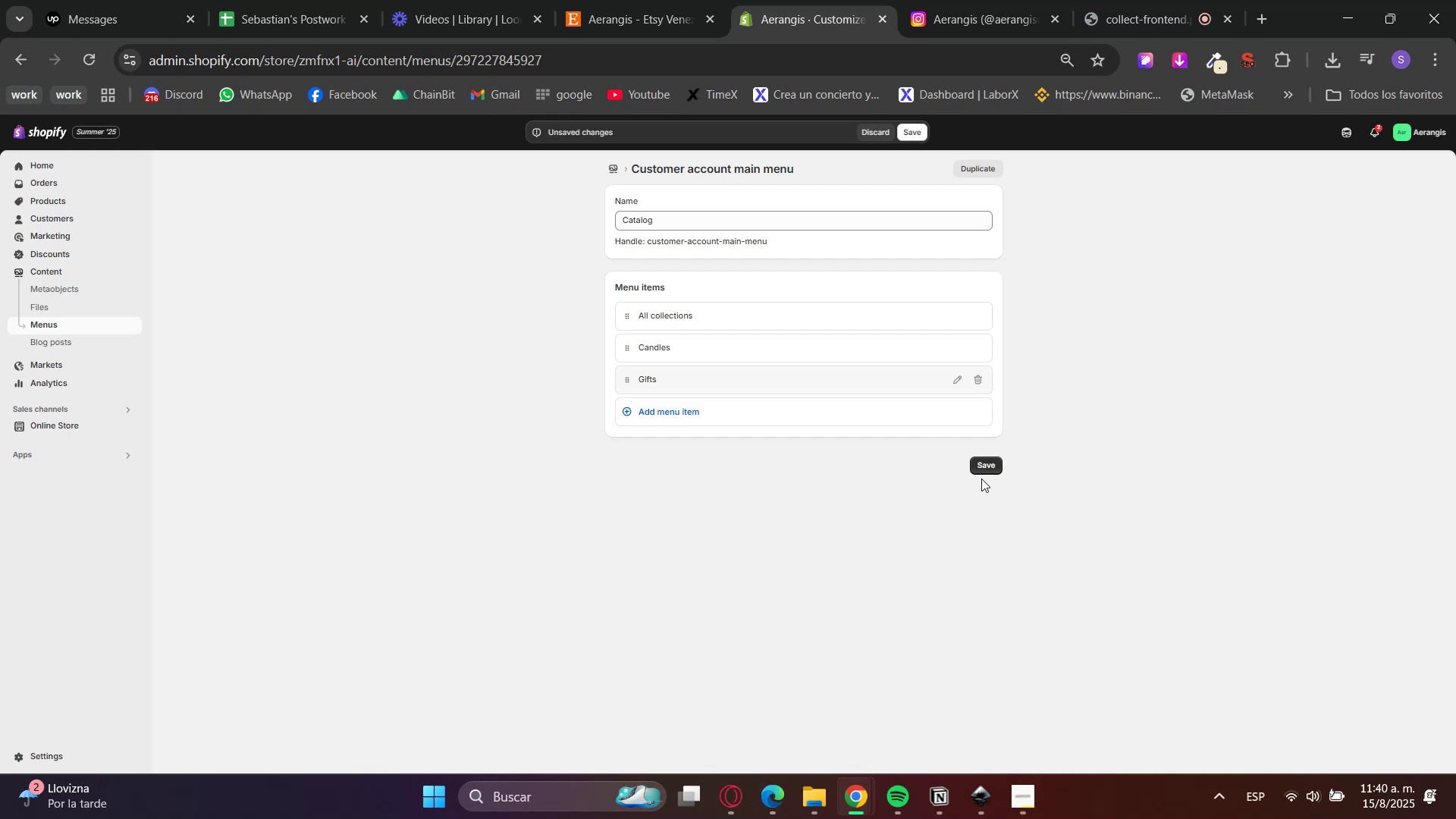 
left_click([982, 466])
 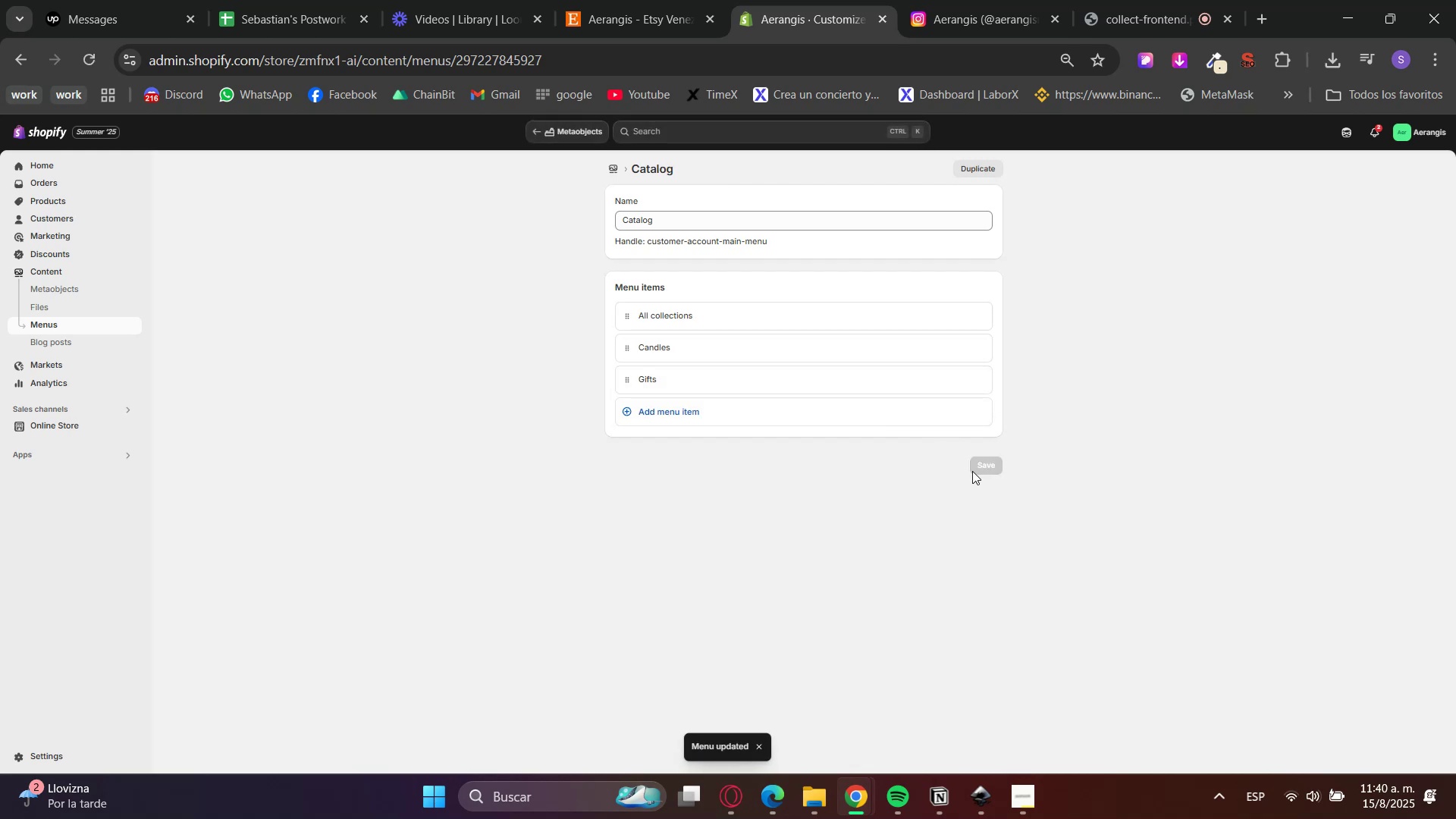 
key(MediaTrackNext)
 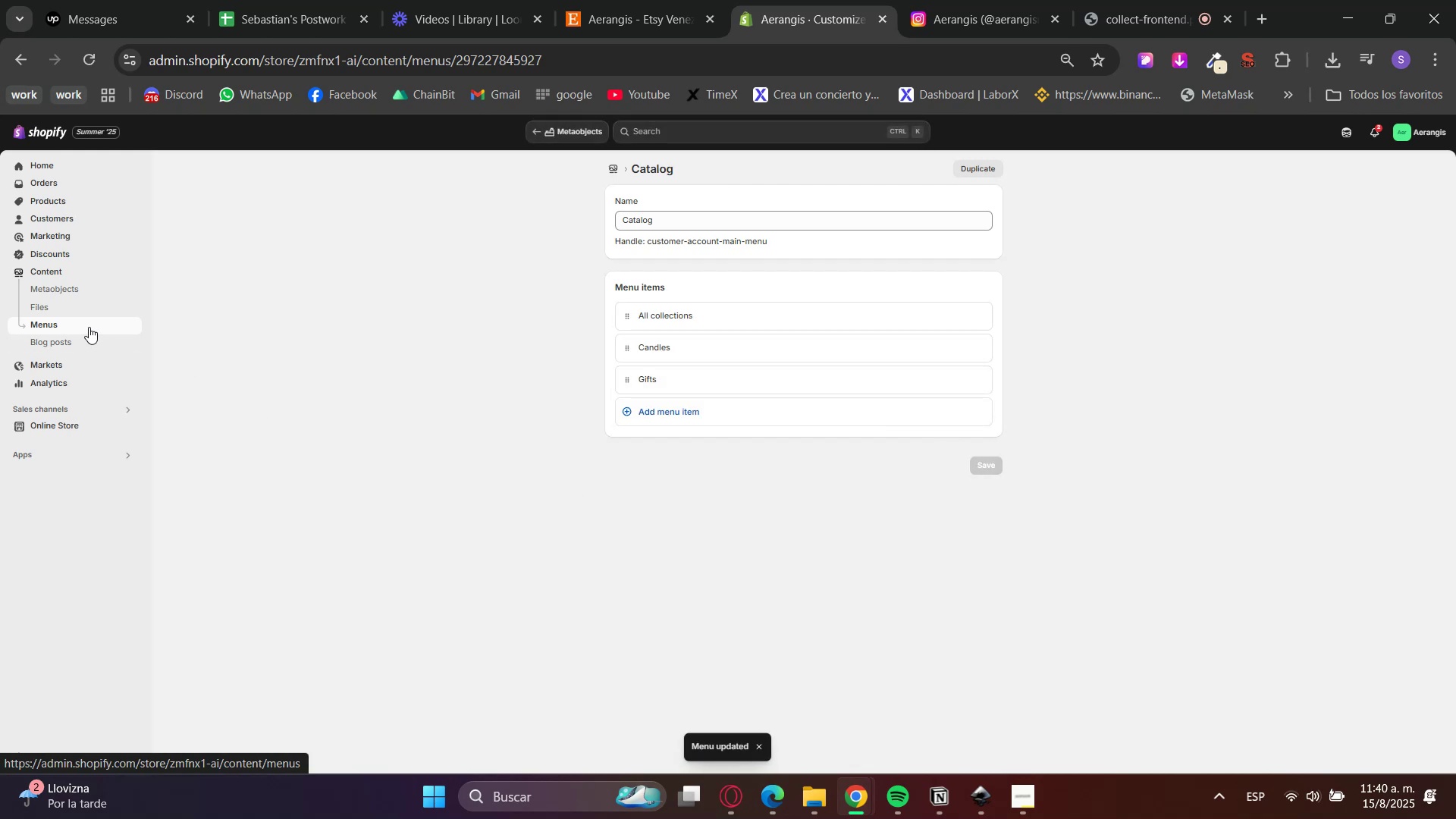 
left_click([89, 327])
 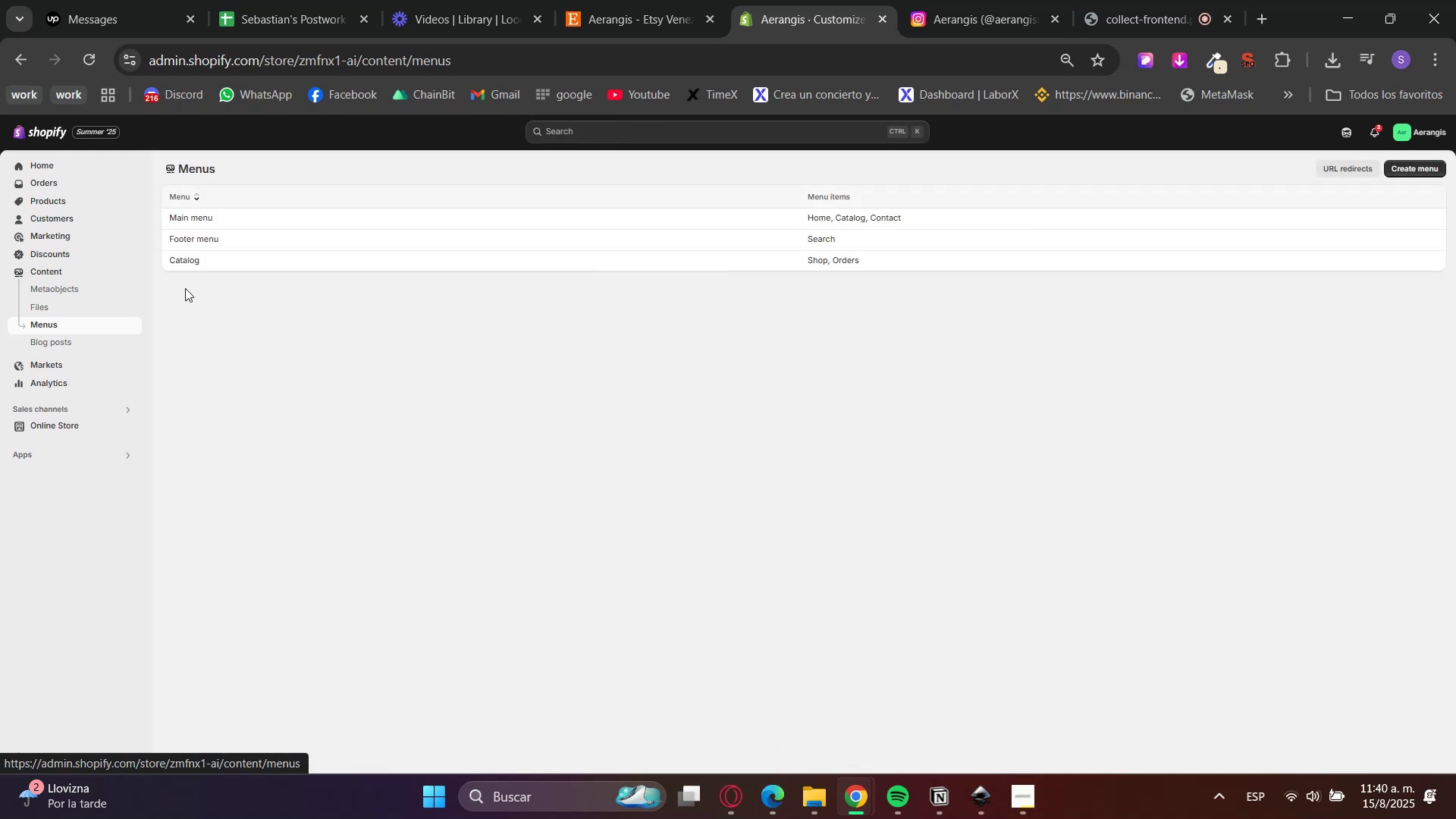 
left_click([184, 241])
 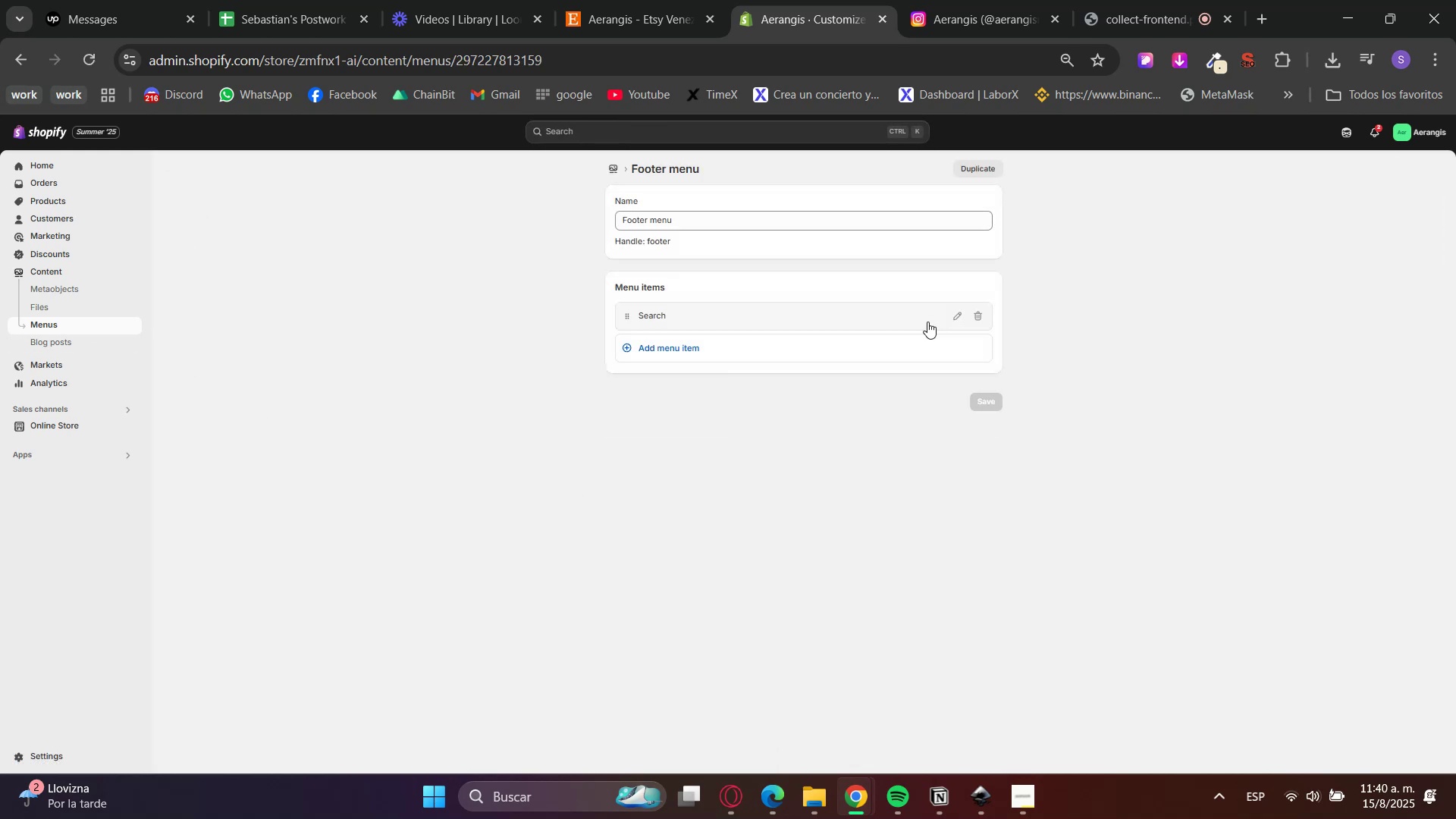 
left_click([983, 320])
 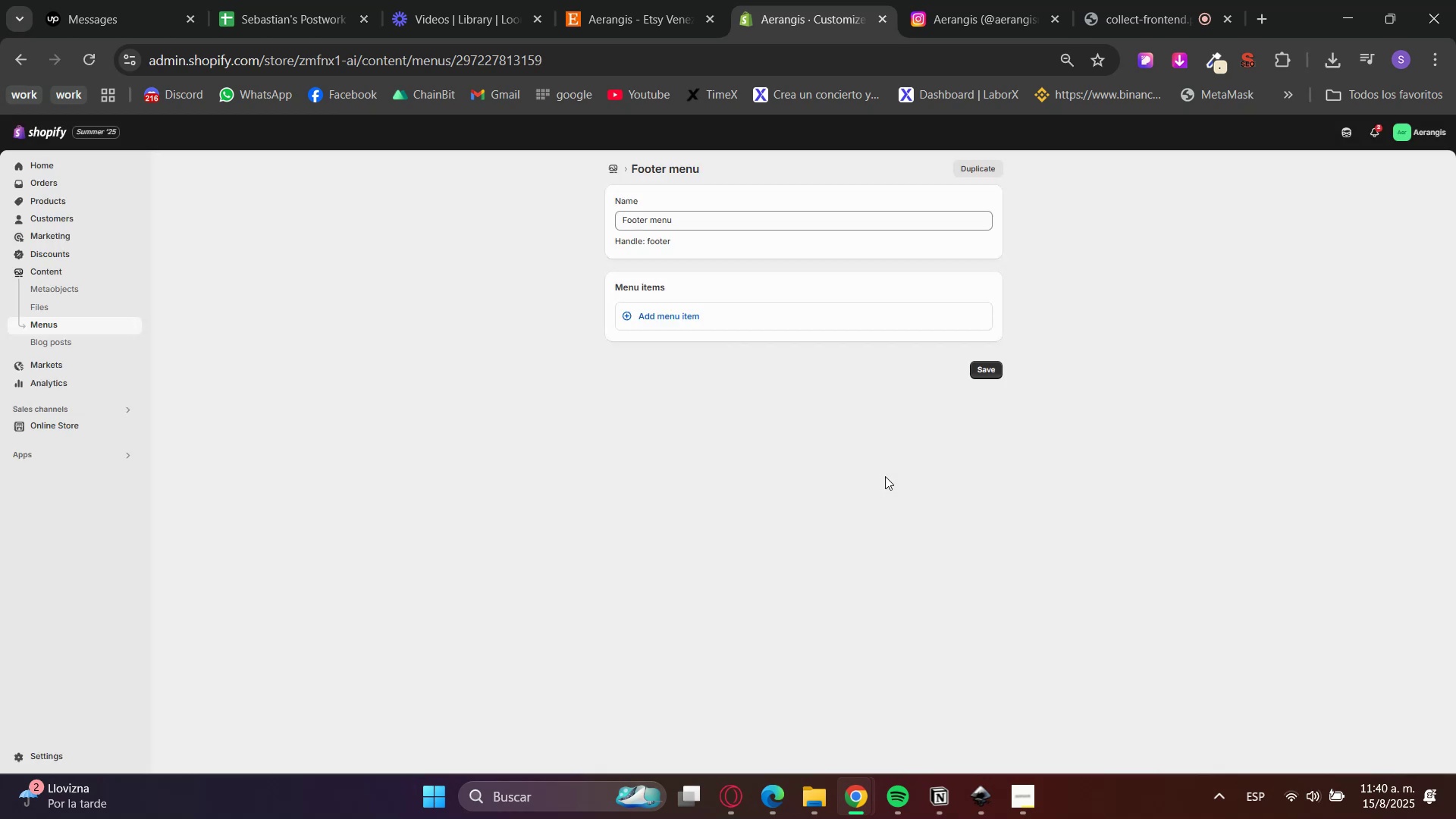 
double_click([766, 312])
 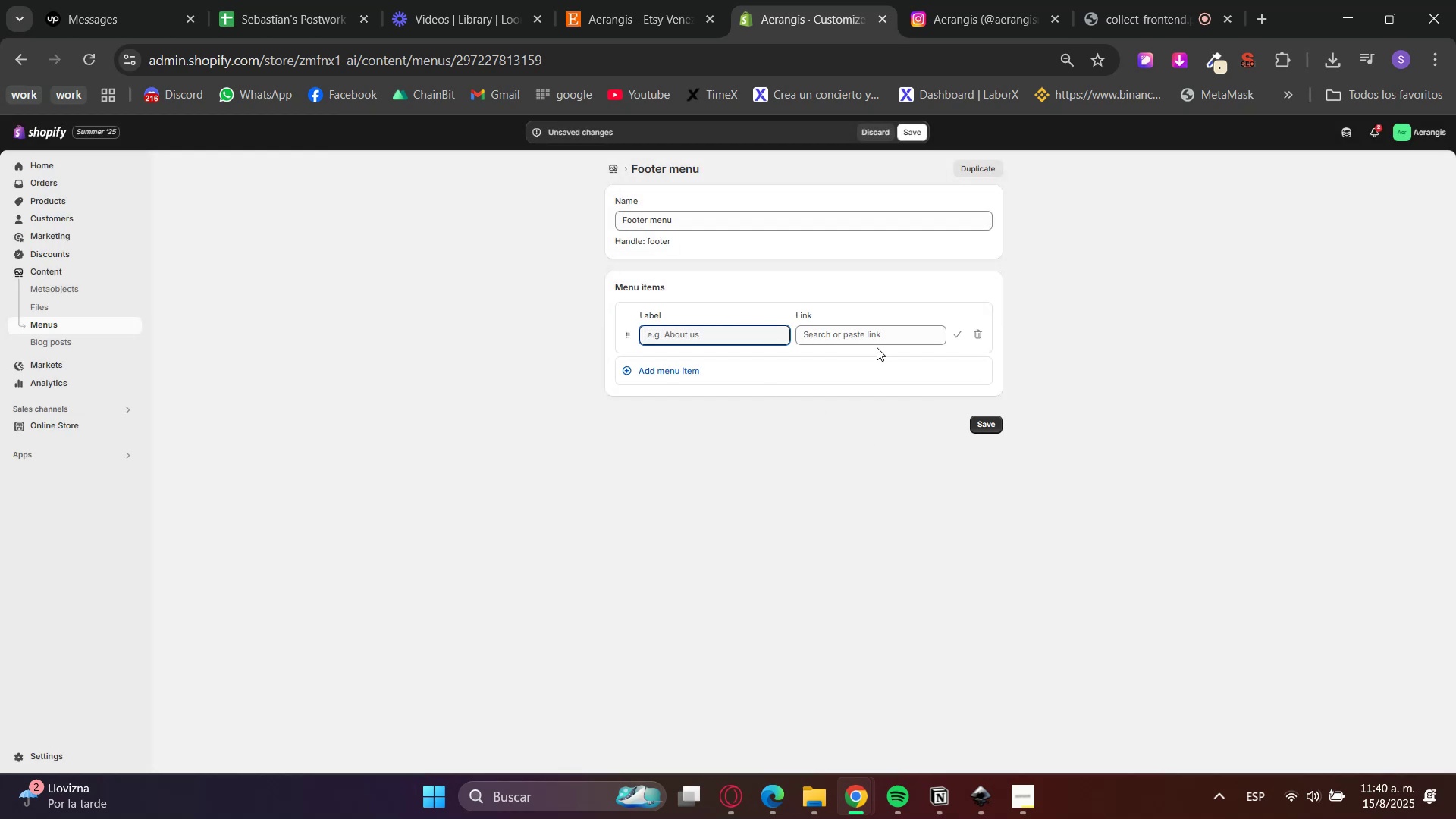 
double_click([878, 337])
 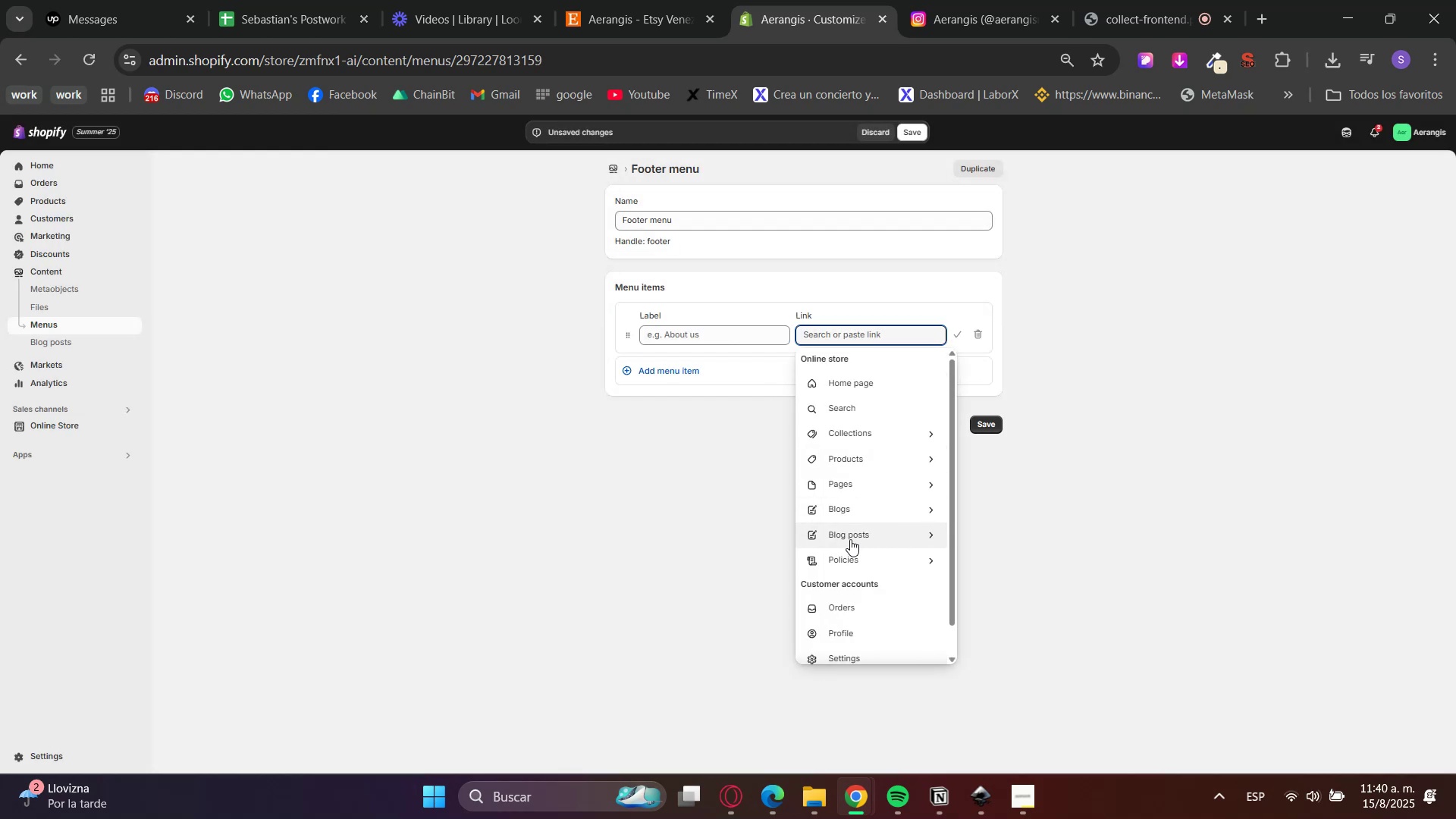 
left_click_drag(start_coordinate=[858, 546], to_coordinate=[855, 557])
 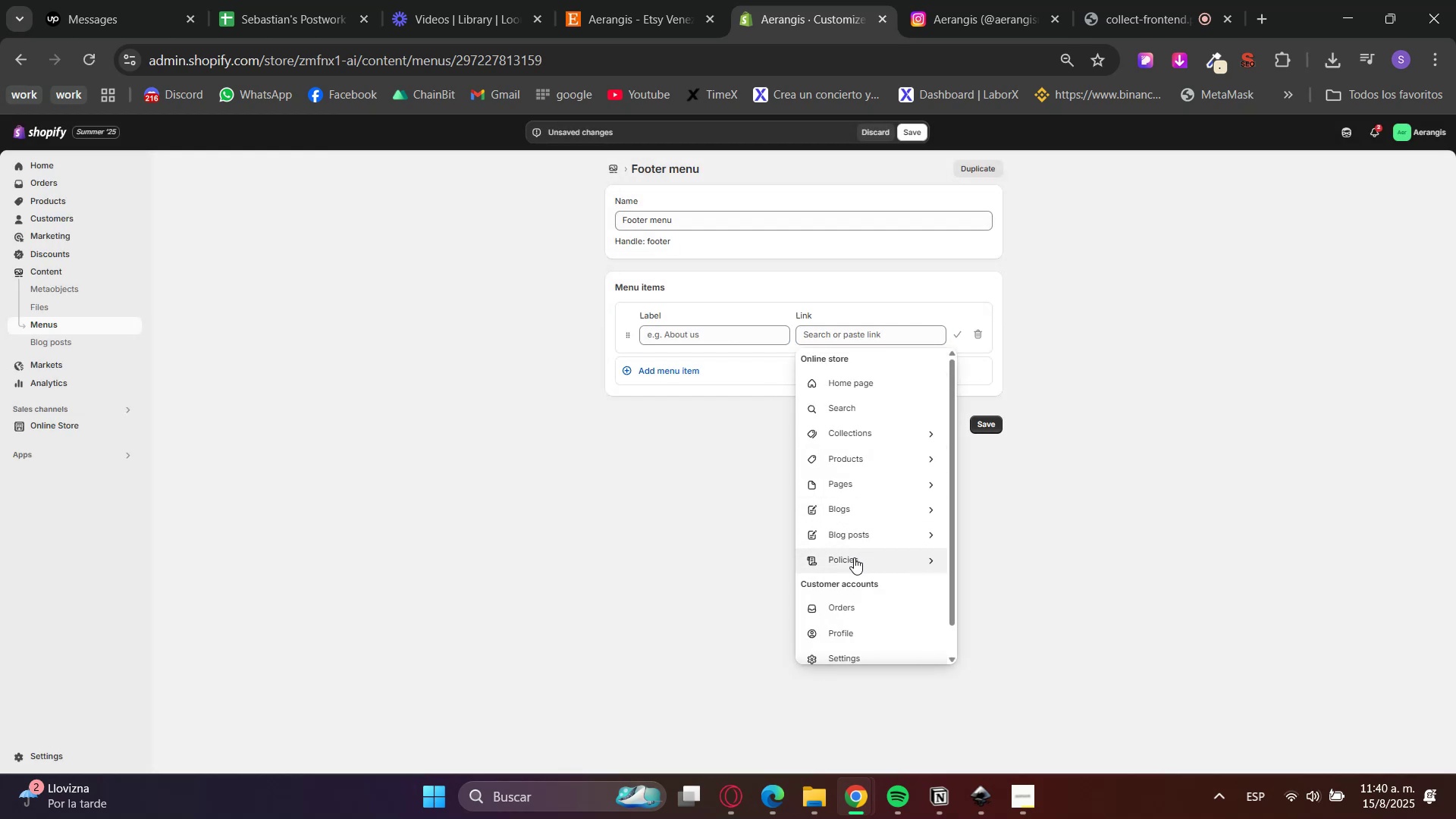 
left_click([852, 557])
 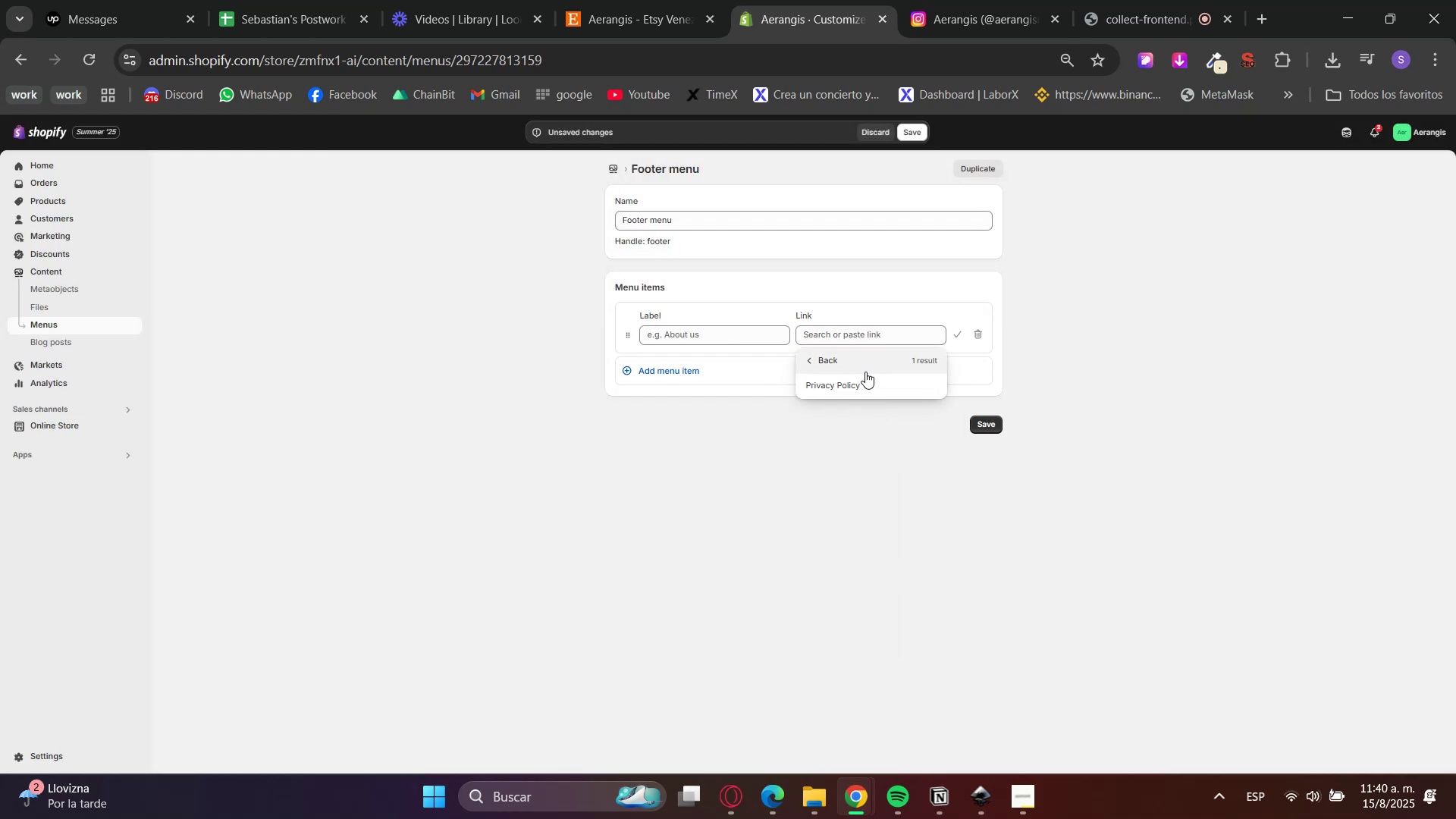 
left_click([854, 378])
 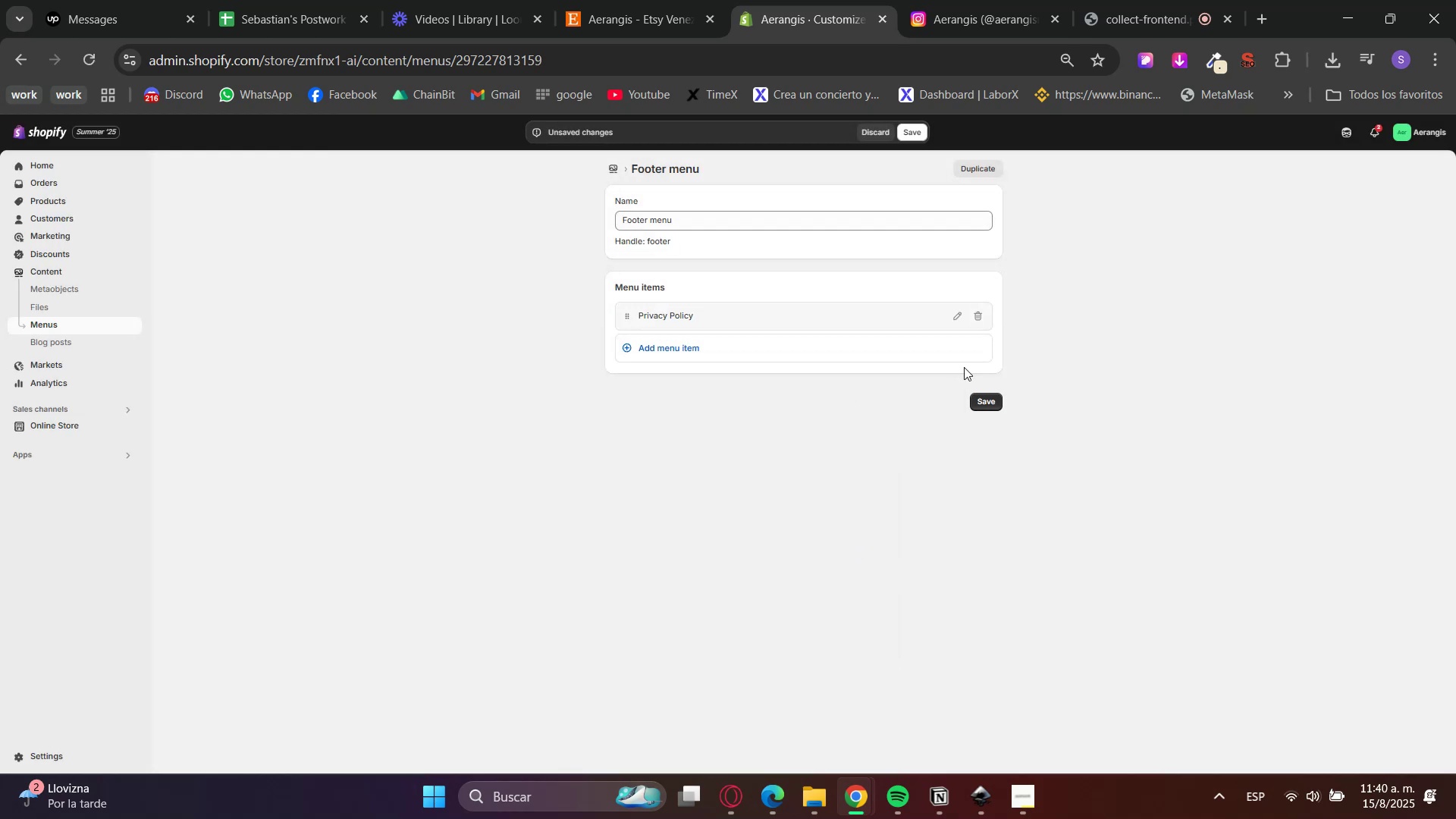 
left_click([993, 400])
 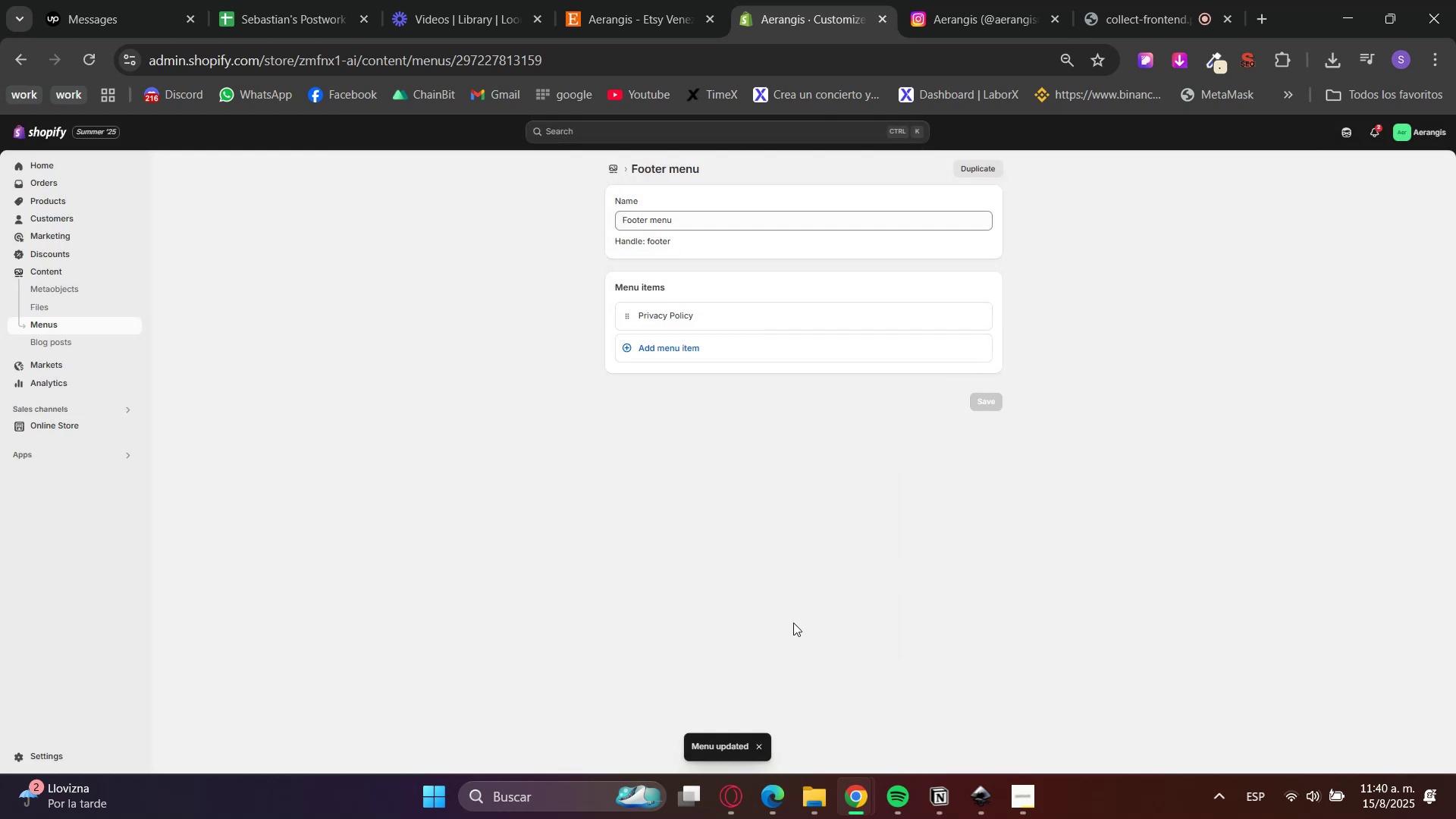 
key(MediaTrackNext)
 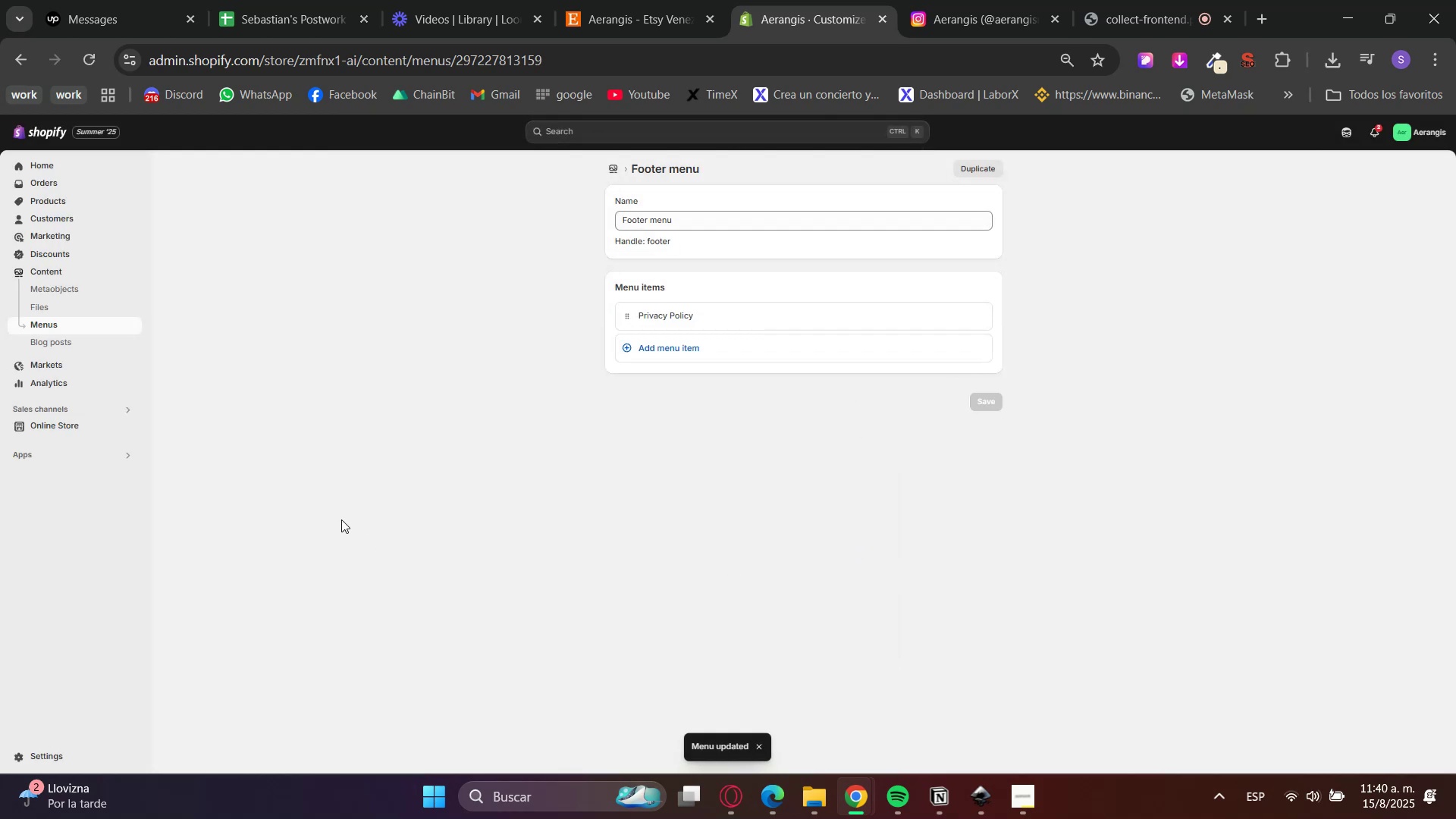 
left_click([71, 322])
 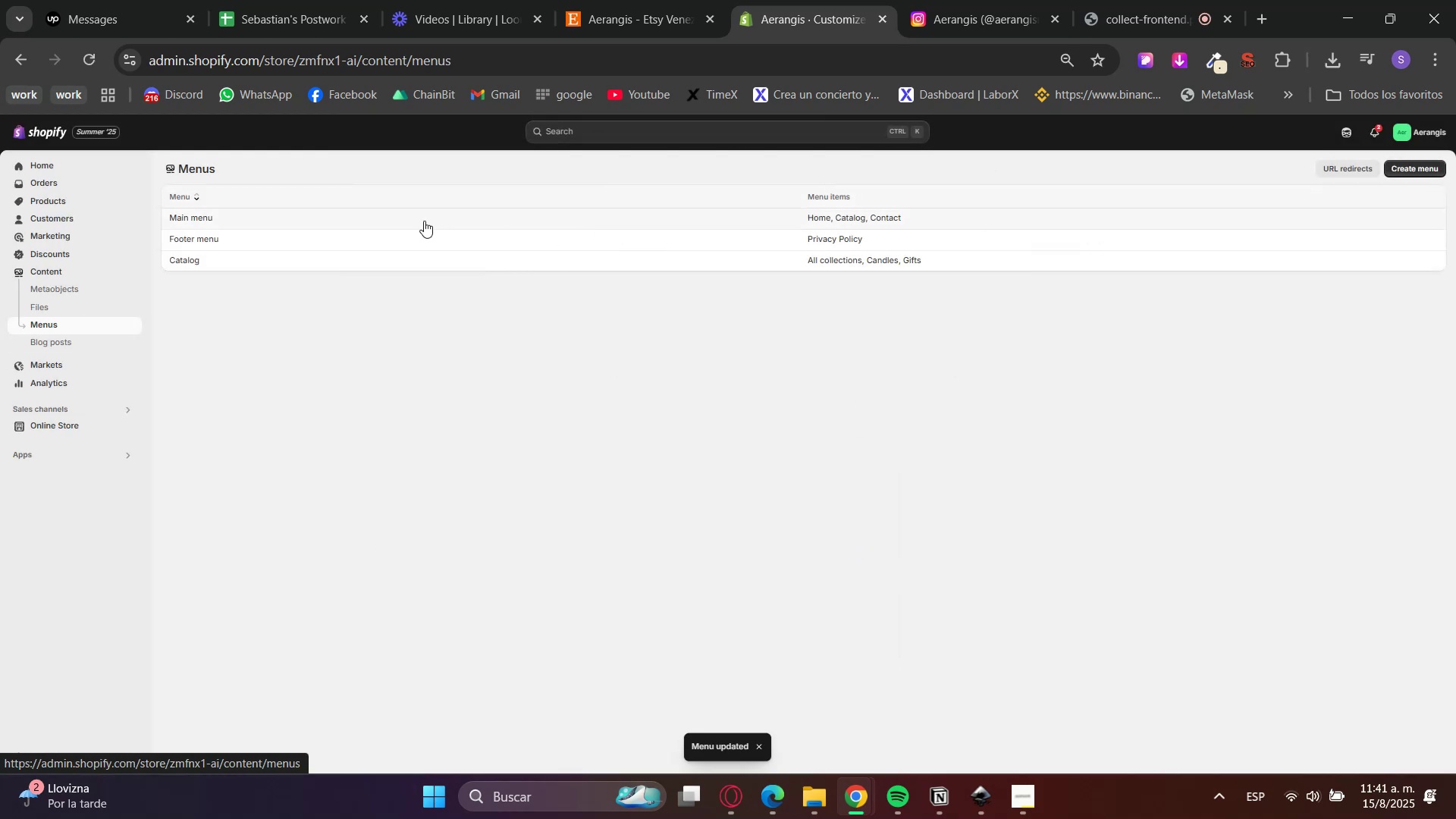 
left_click([416, 219])
 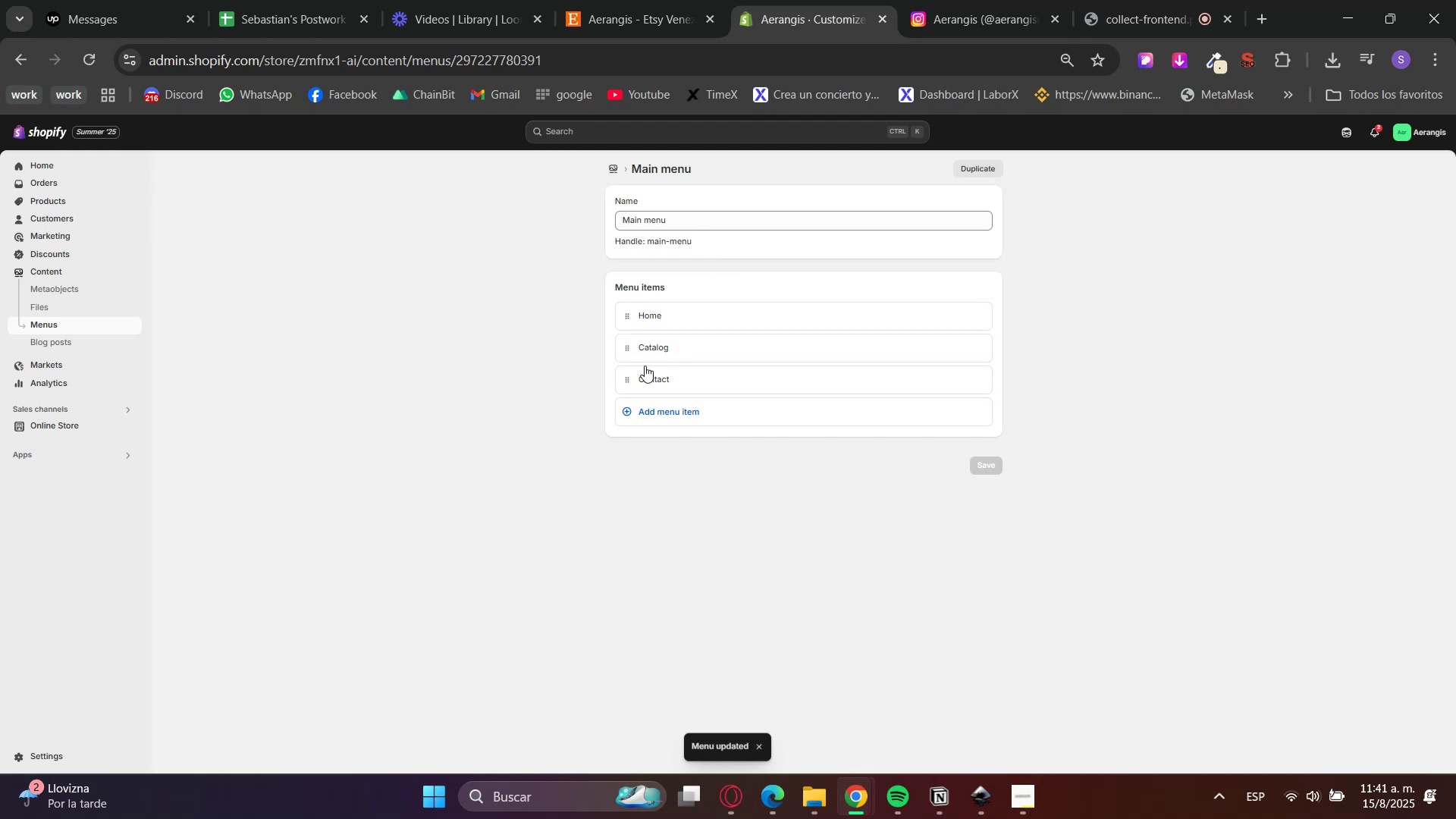 
left_click([658, 419])
 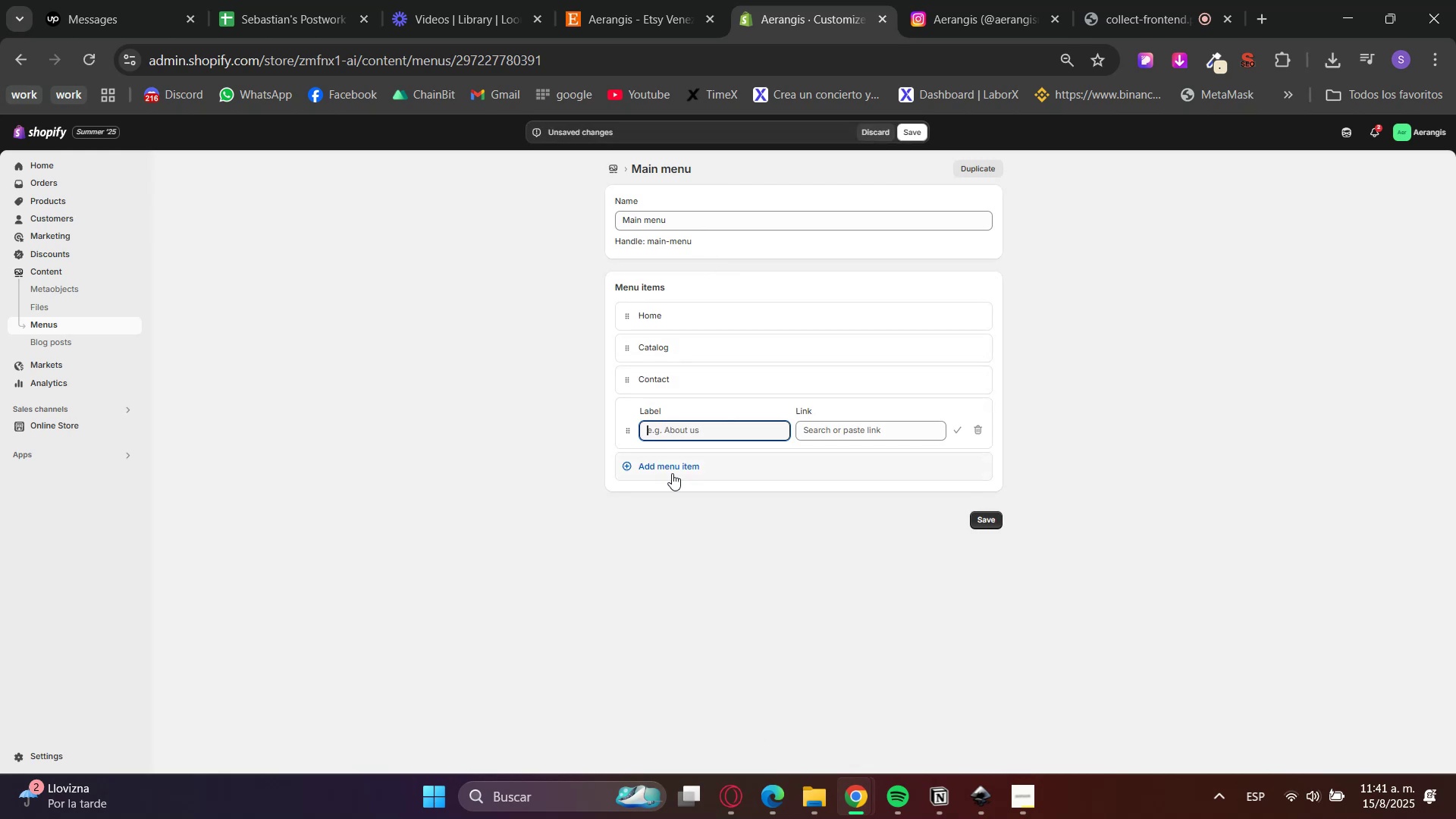 
left_click([818, 441])
 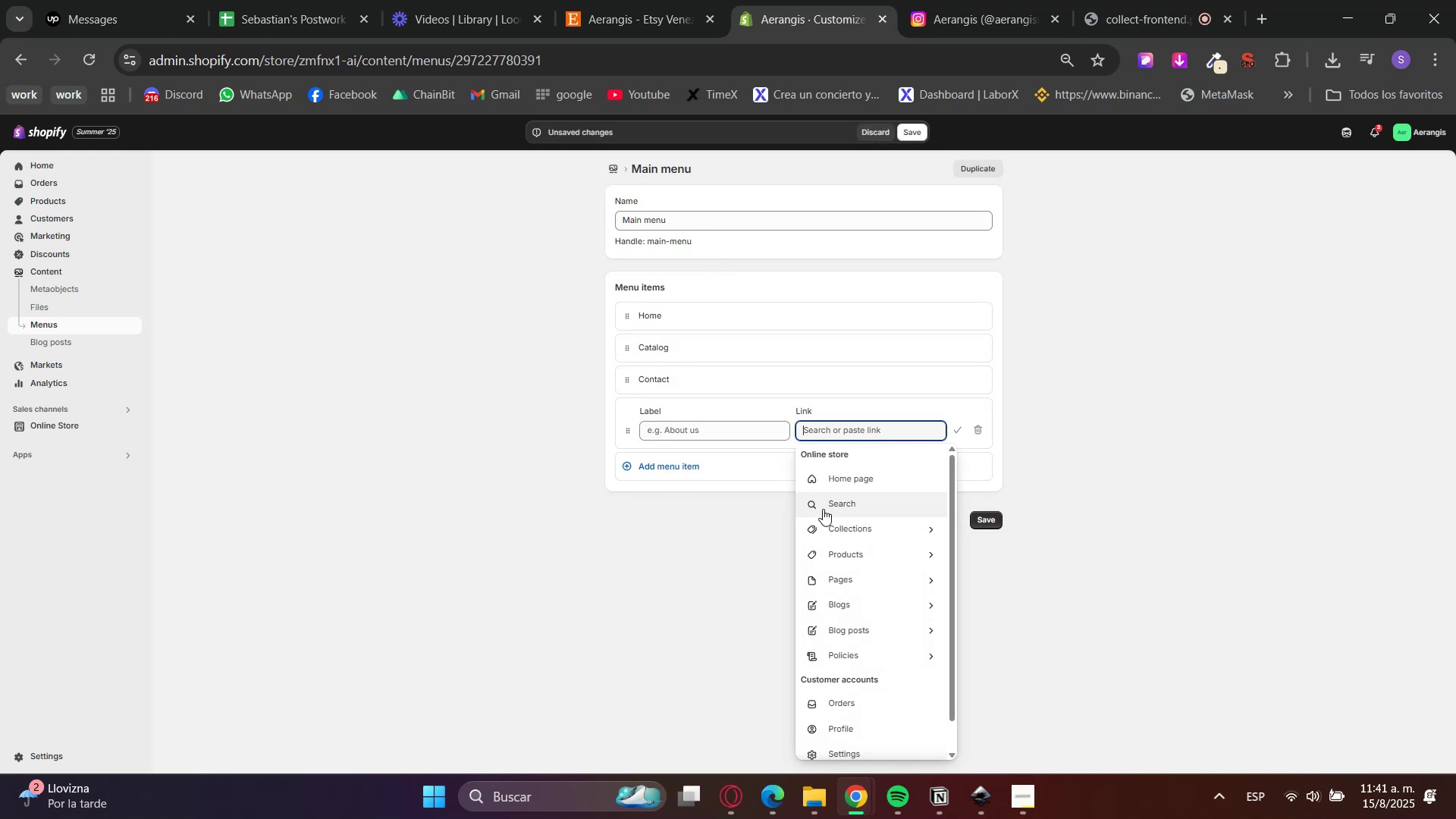 
left_click_drag(start_coordinate=[827, 516], to_coordinate=[825, 526])
 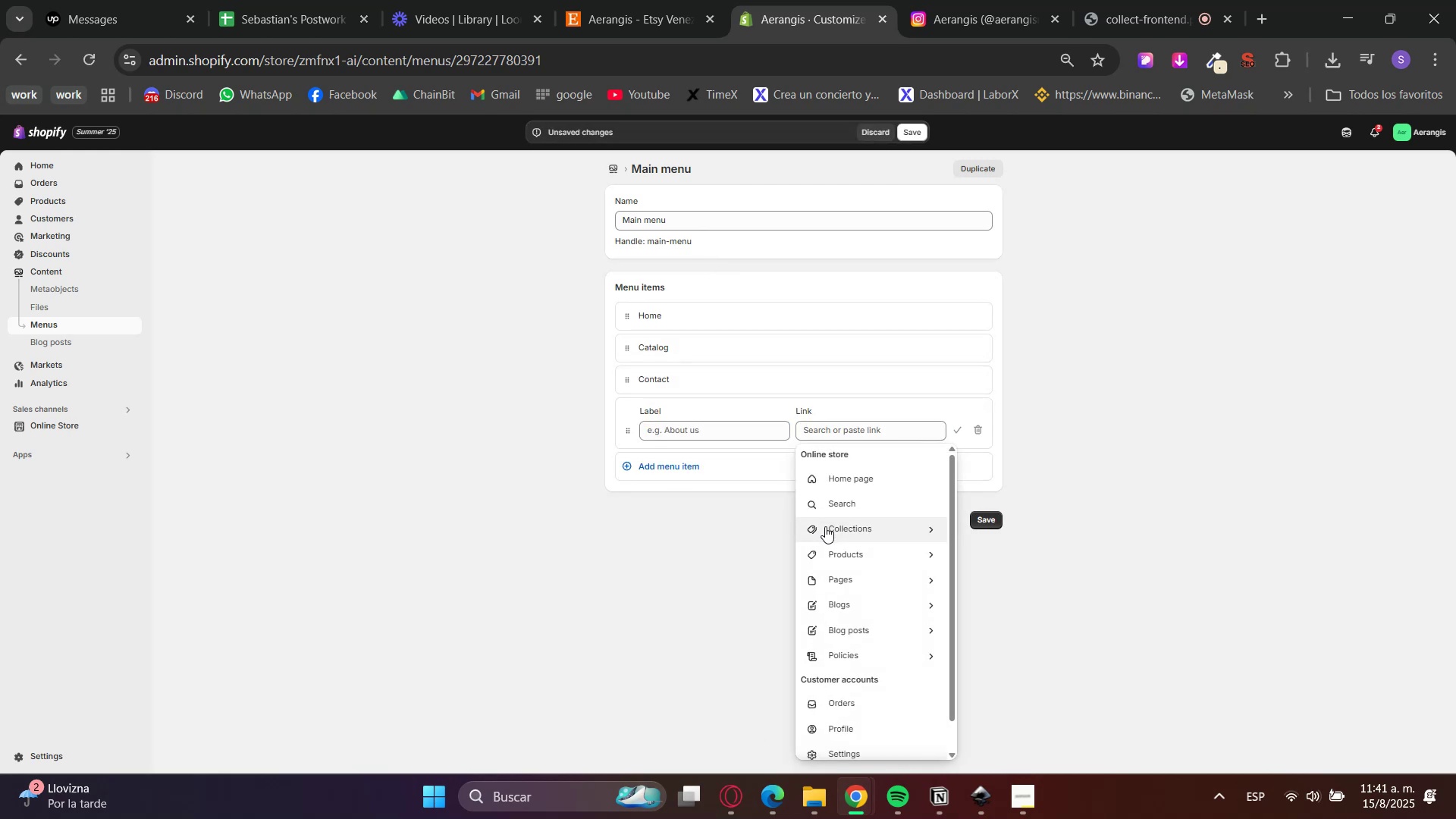 
double_click([825, 526])
 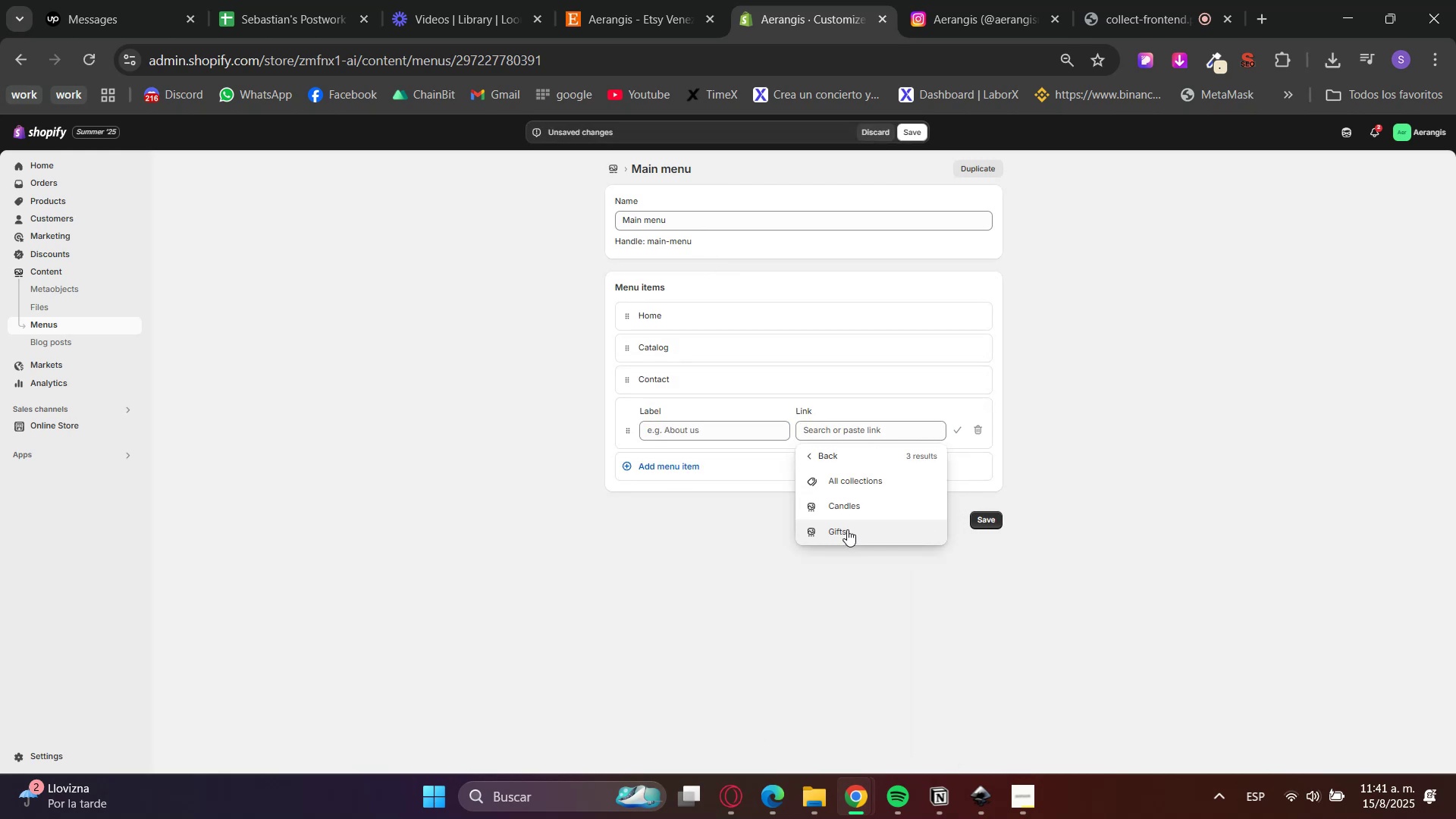 
left_click([837, 510])
 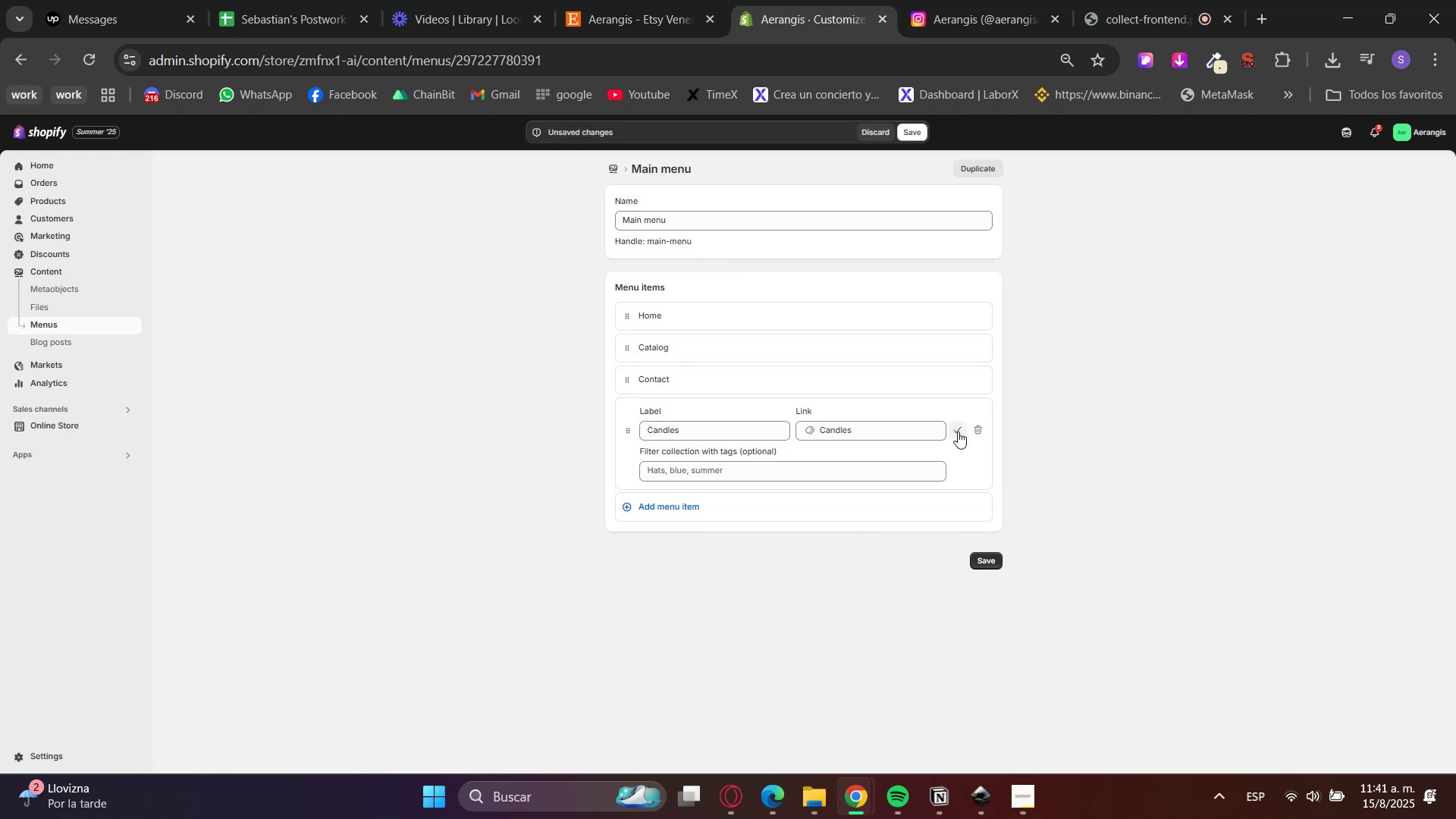 
left_click([956, 428])
 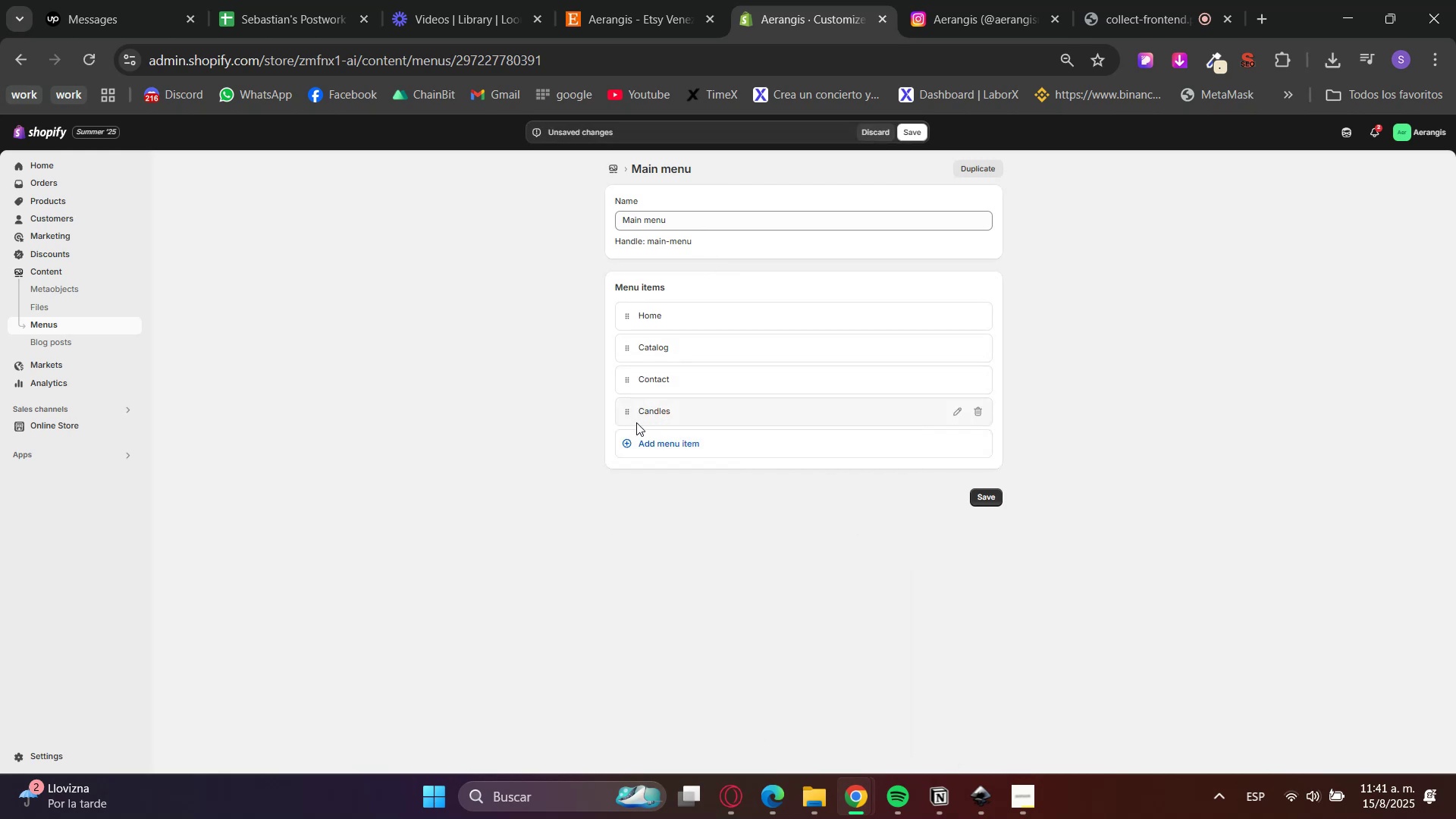 
left_click_drag(start_coordinate=[620, 411], to_coordinate=[646, 377])
 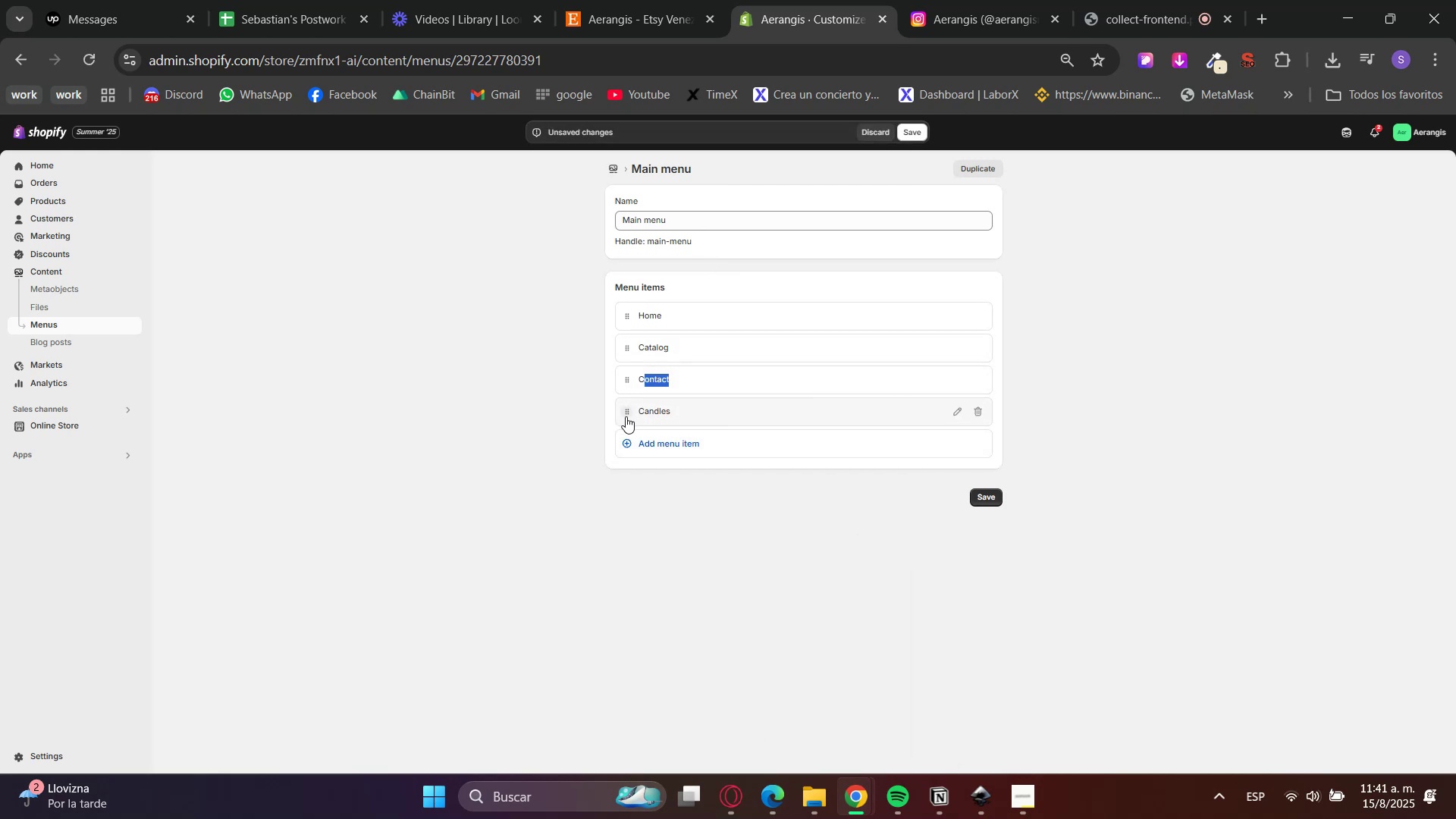 
left_click_drag(start_coordinate=[628, 413], to_coordinate=[643, 381])
 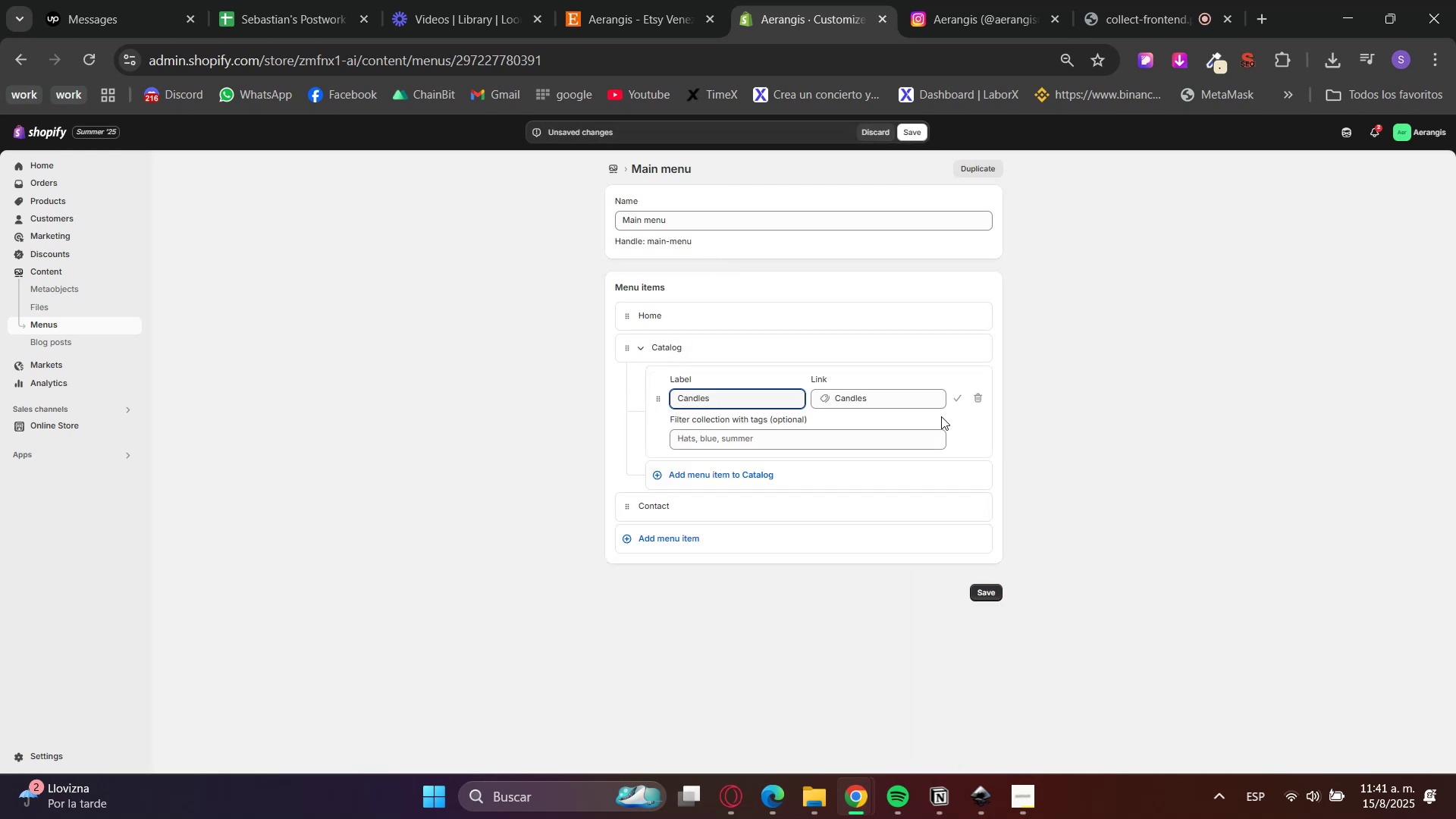 
left_click([956, 398])
 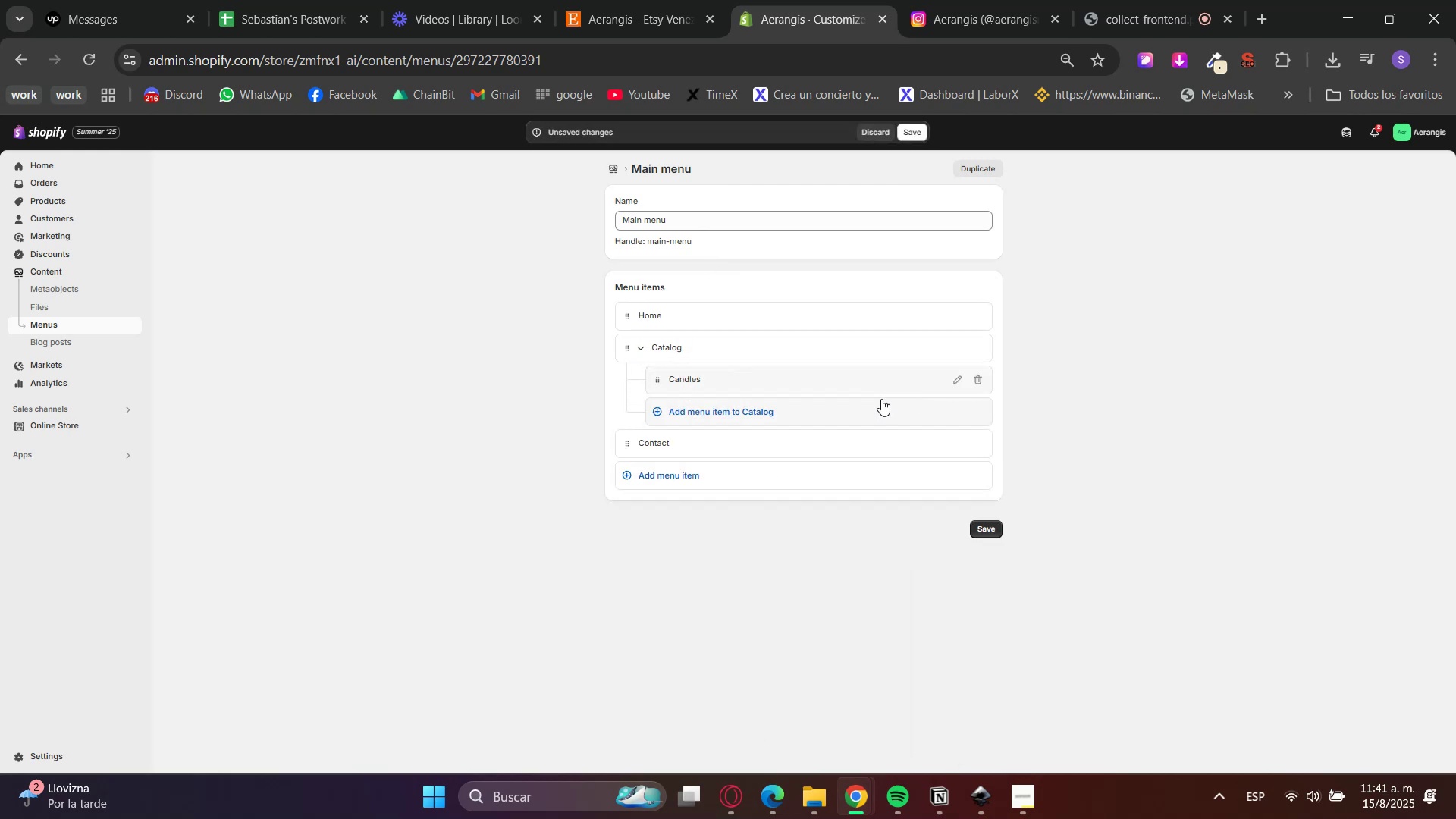 
left_click([877, 407])
 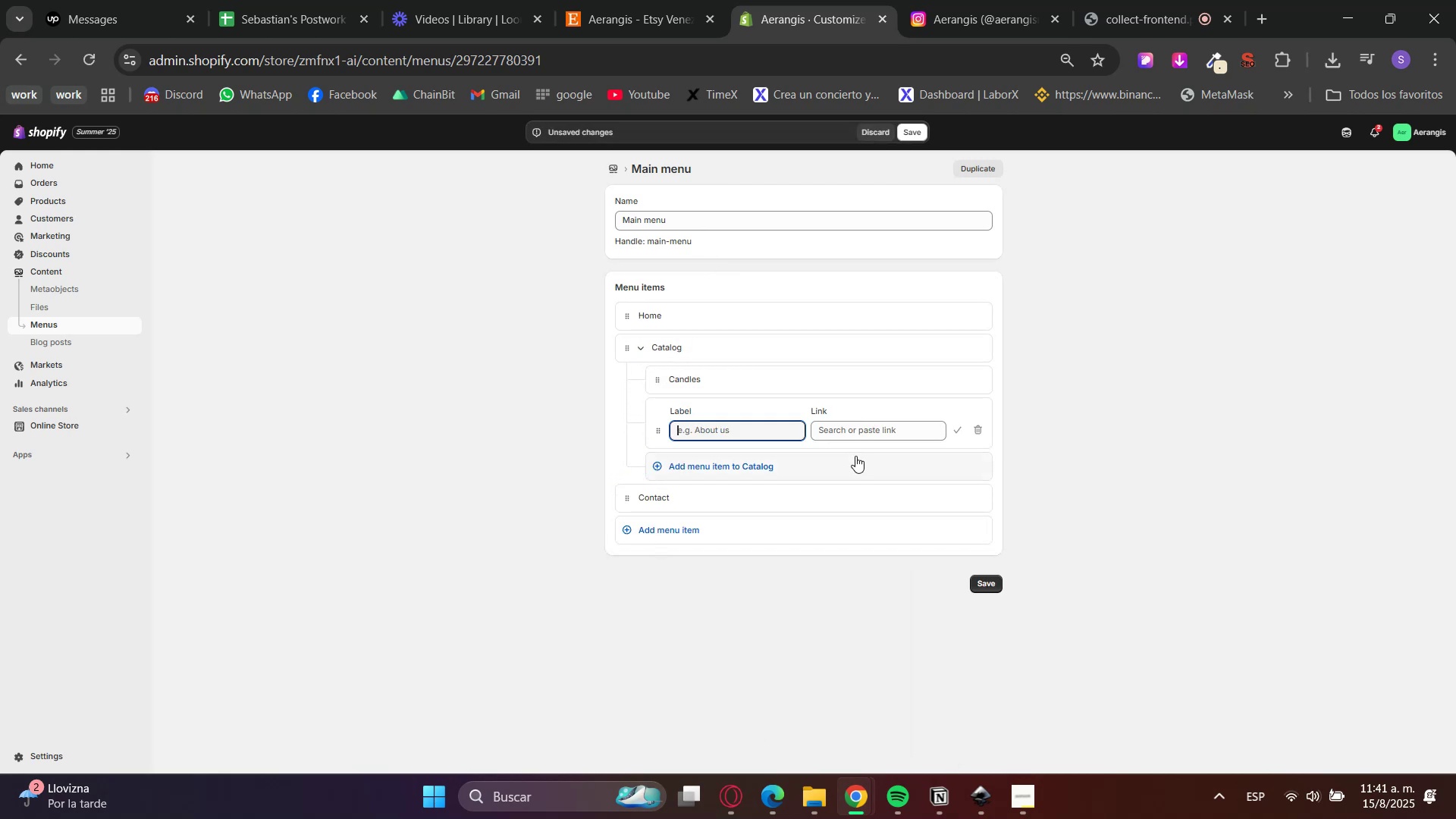 
left_click([856, 431])
 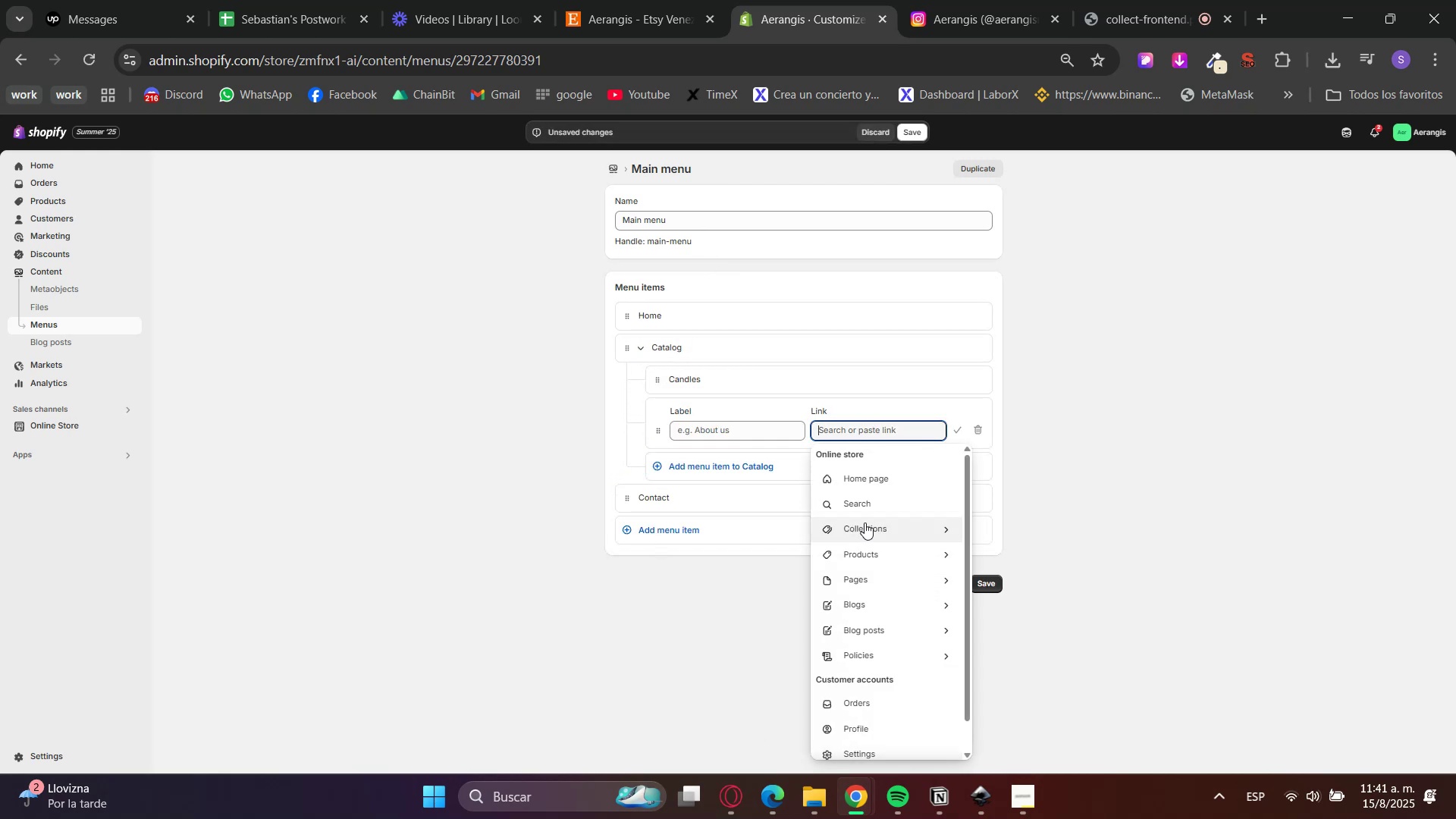 
left_click([865, 535])
 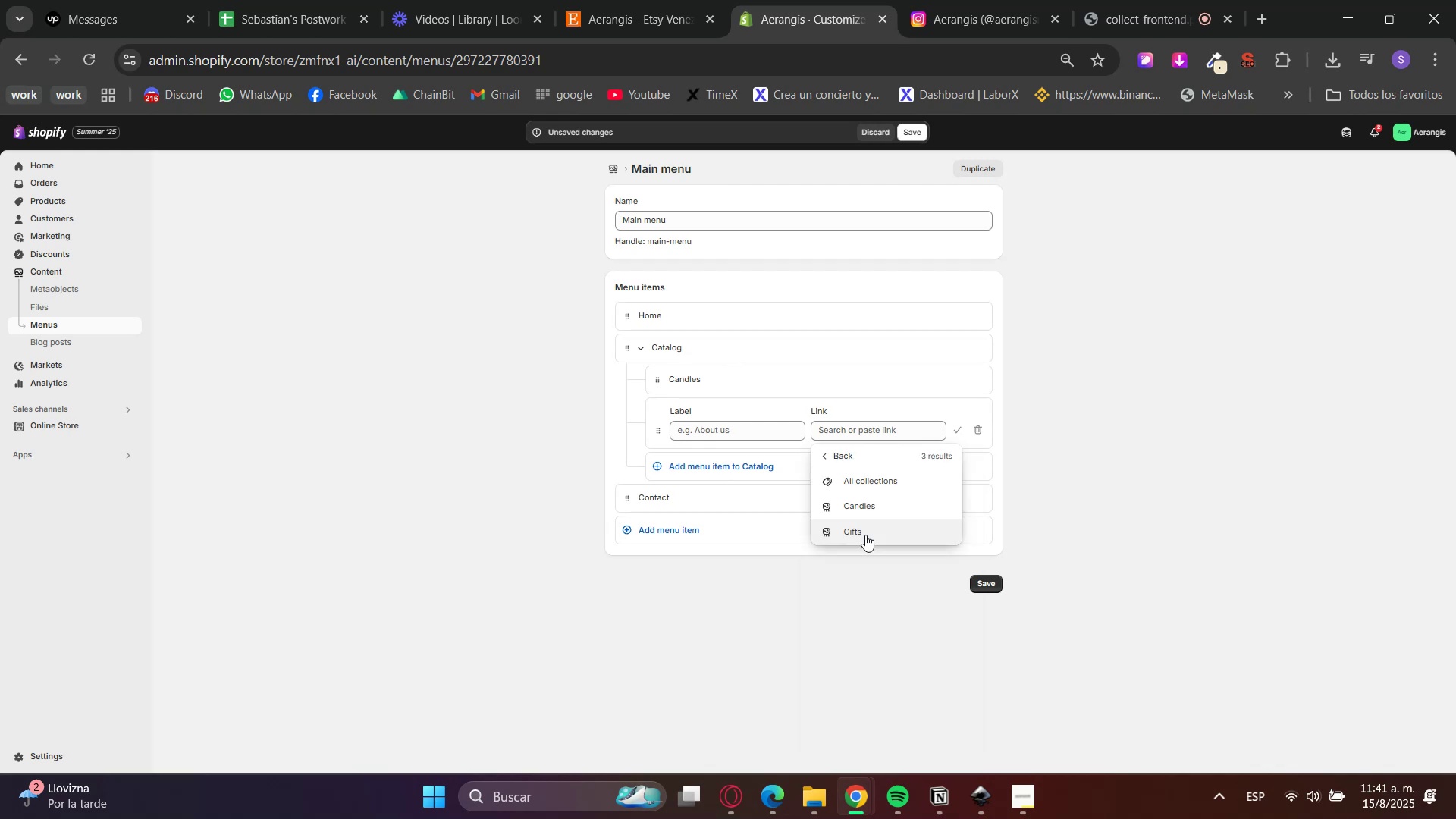 
left_click([864, 531])
 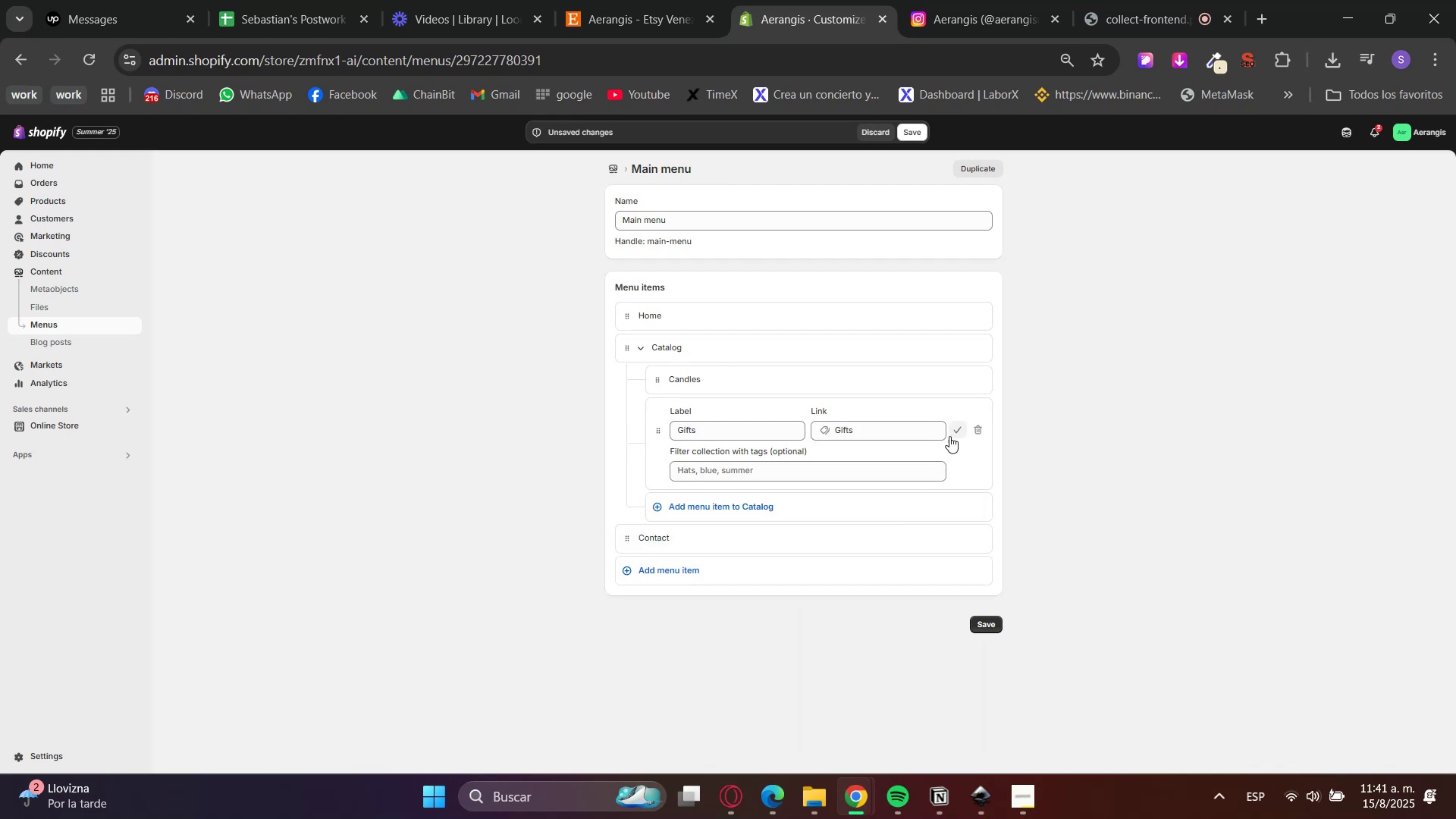 
left_click([961, 436])
 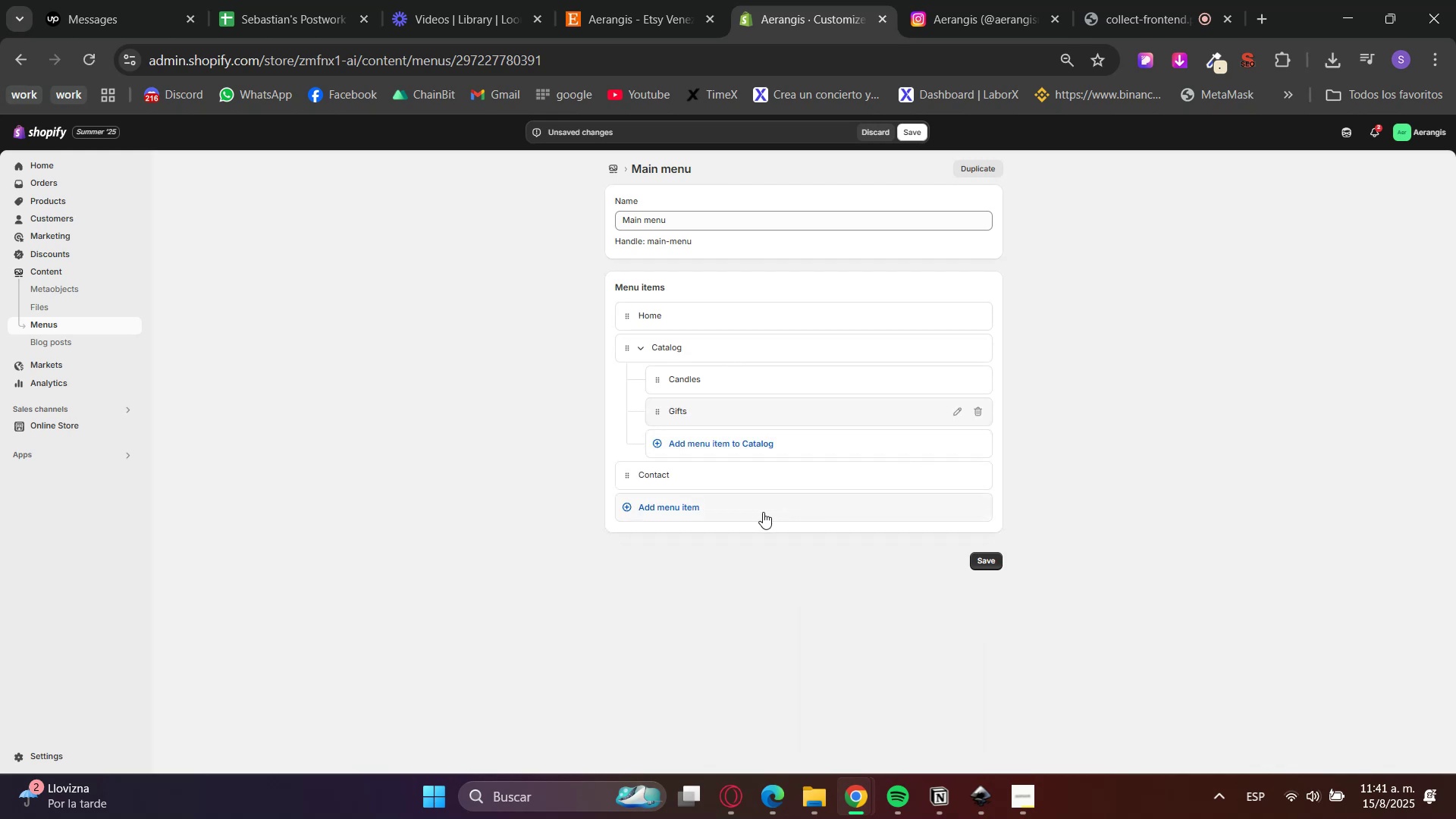 
left_click([752, 522])
 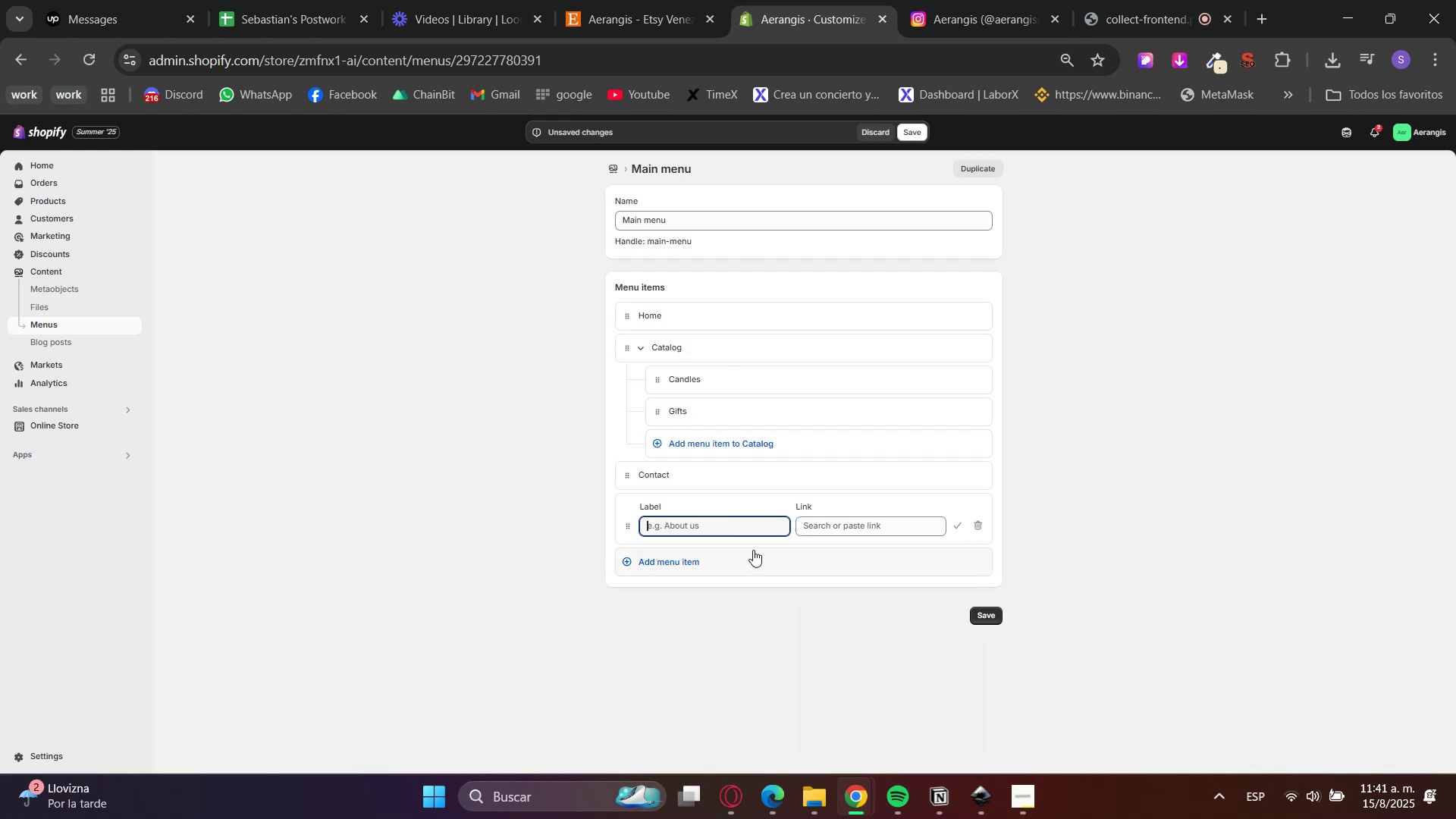 
left_click([849, 522])
 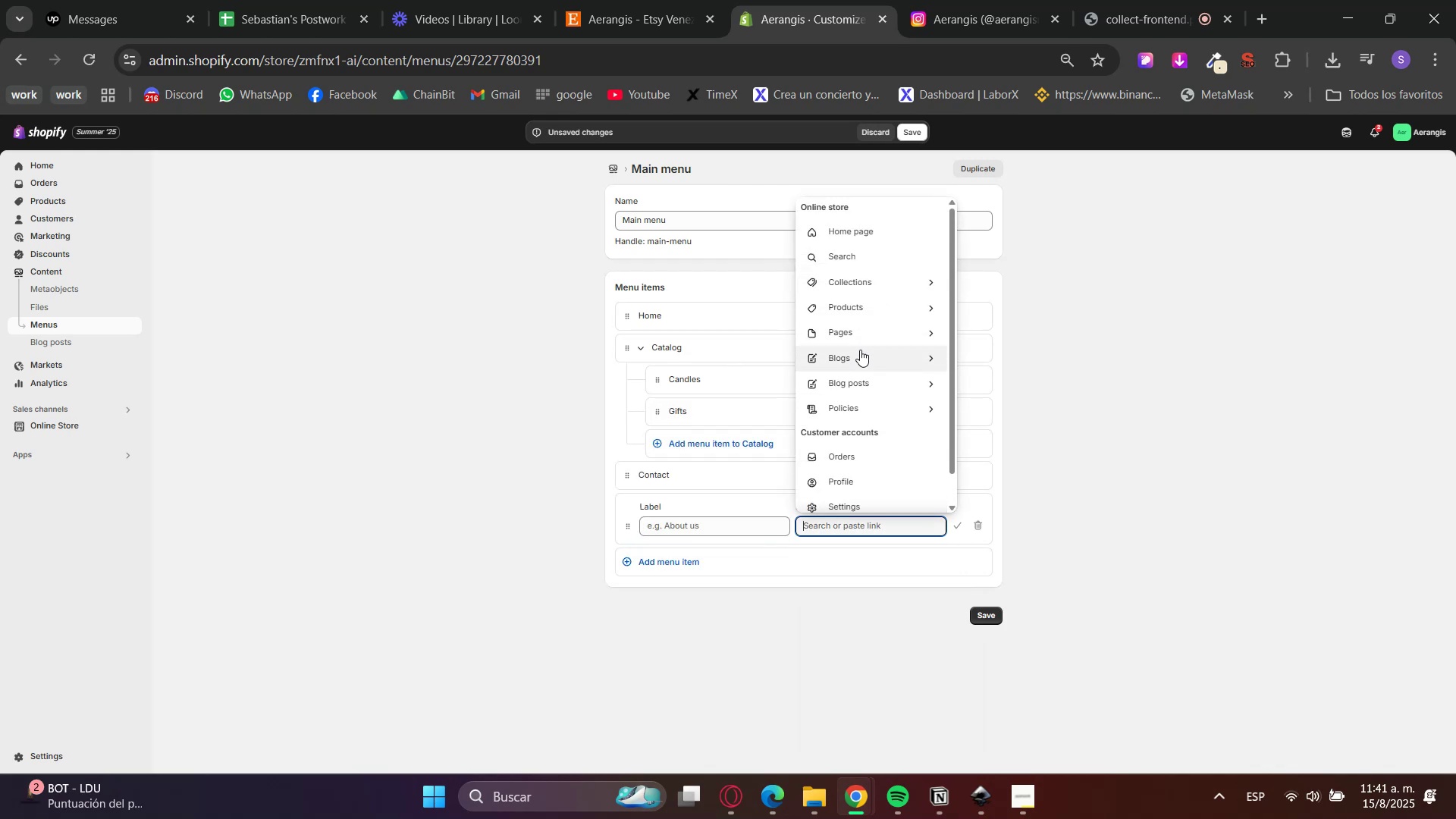 
left_click([682, 521])
 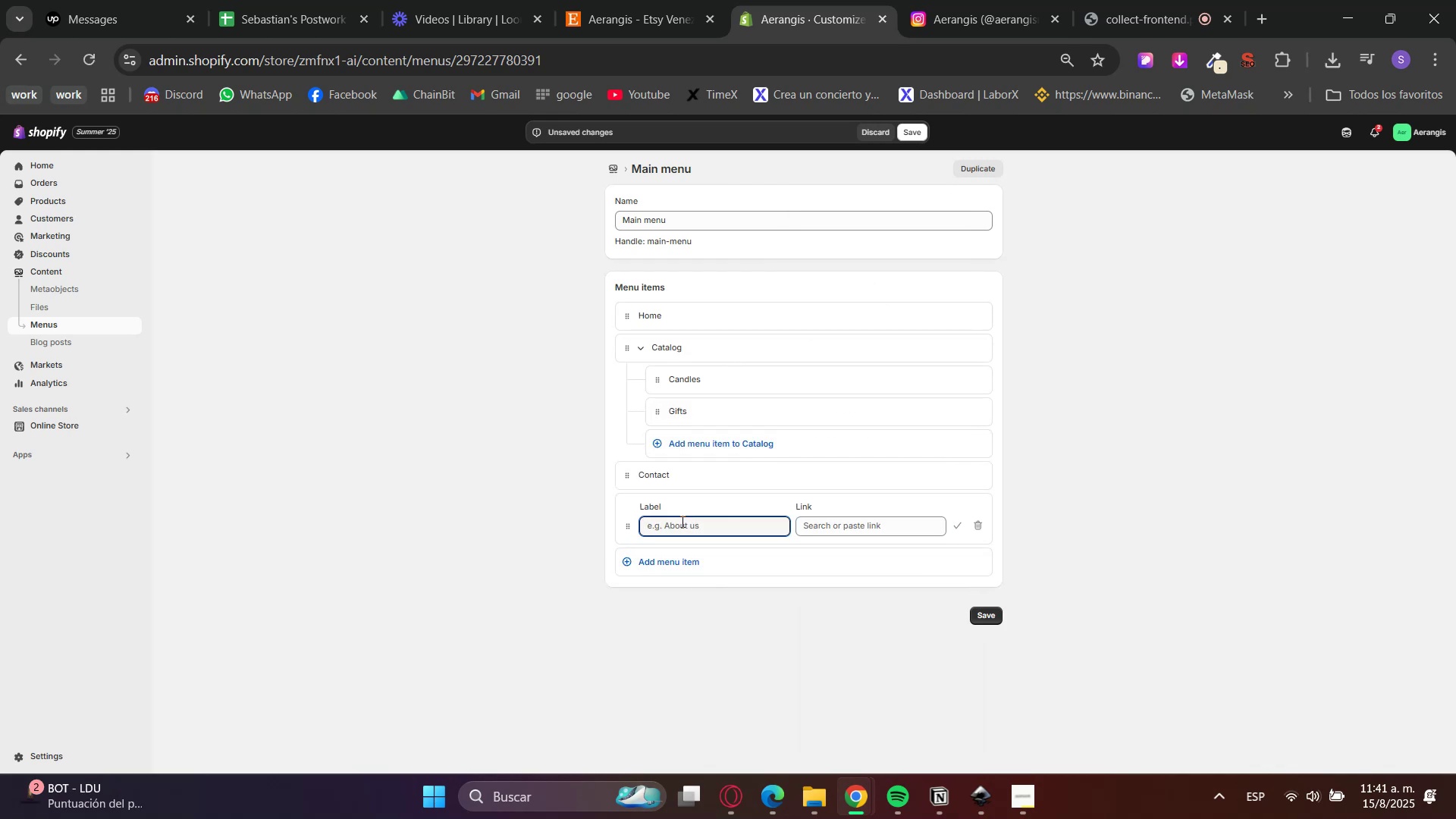 
type(Policies)
key(Tab)
 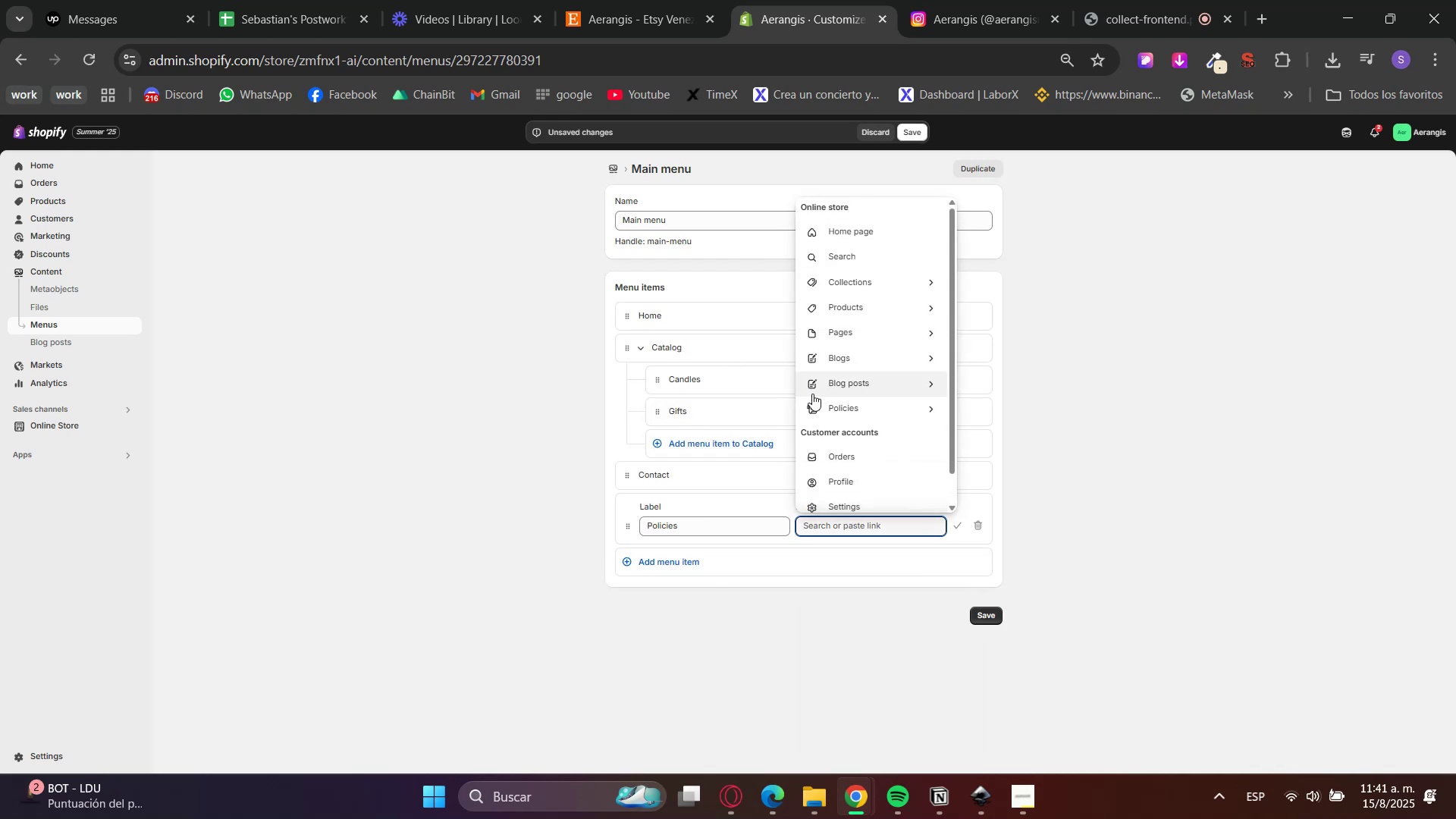 
left_click([846, 410])
 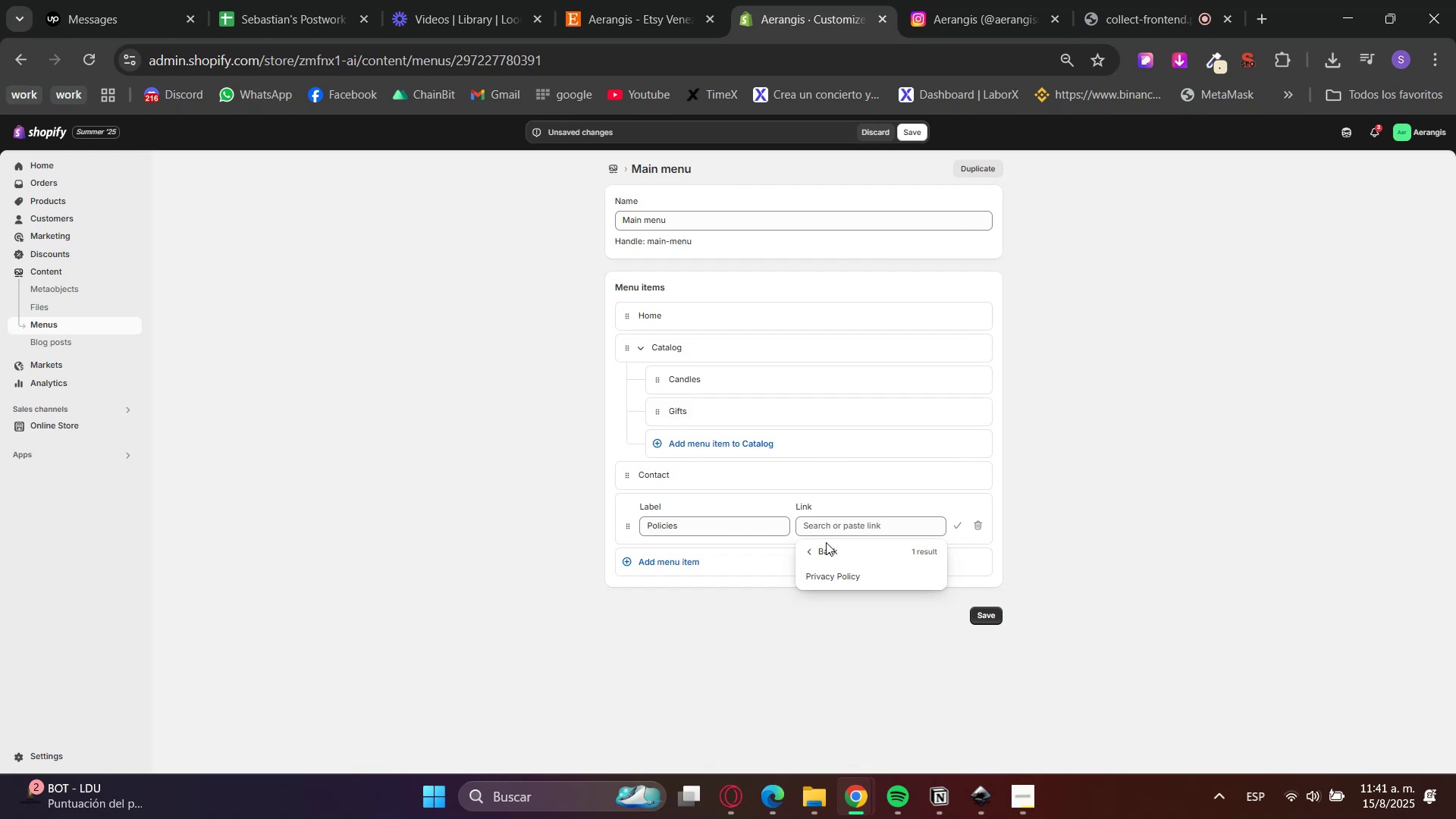 
left_click([827, 569])
 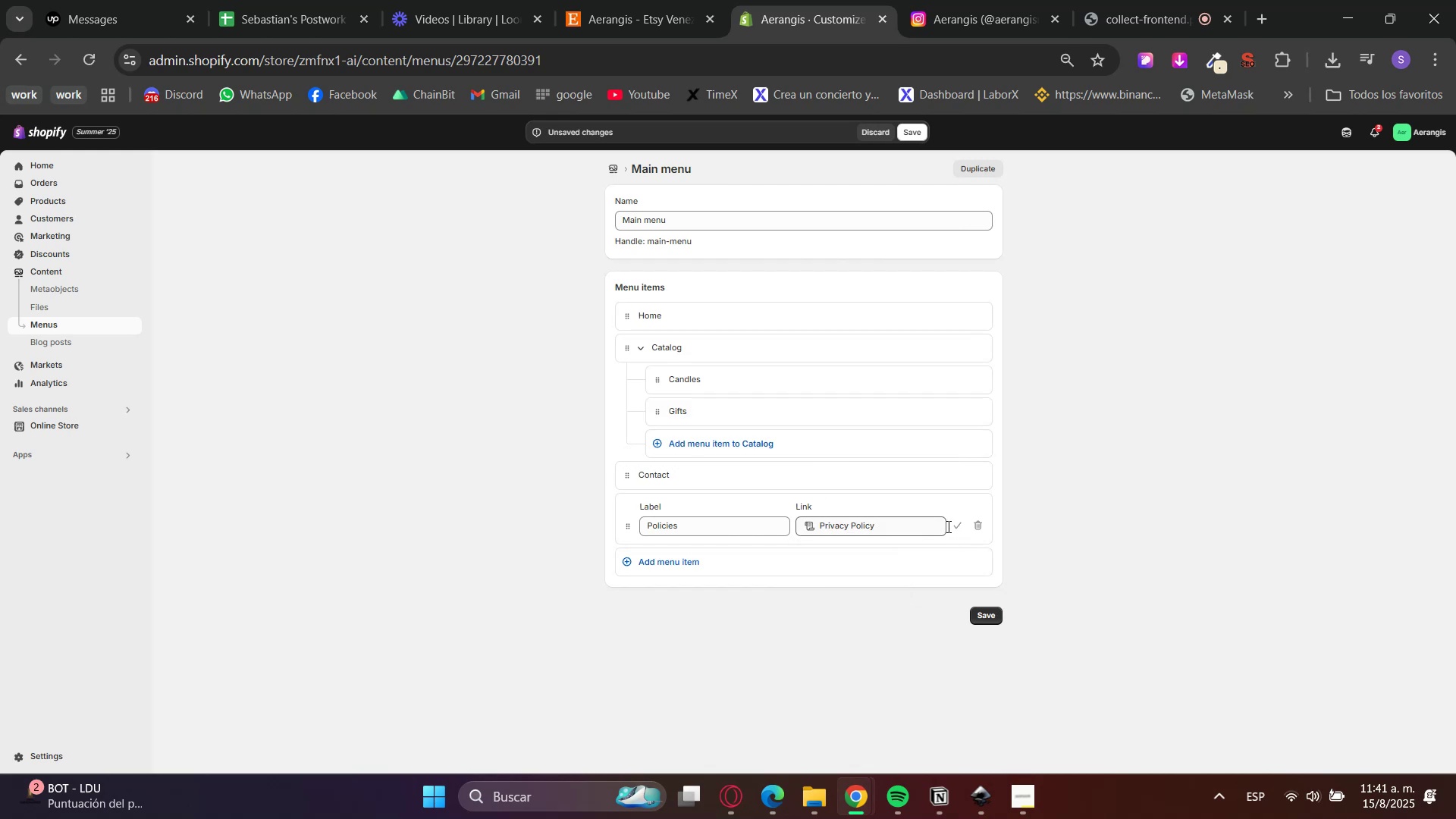 
left_click([956, 522])
 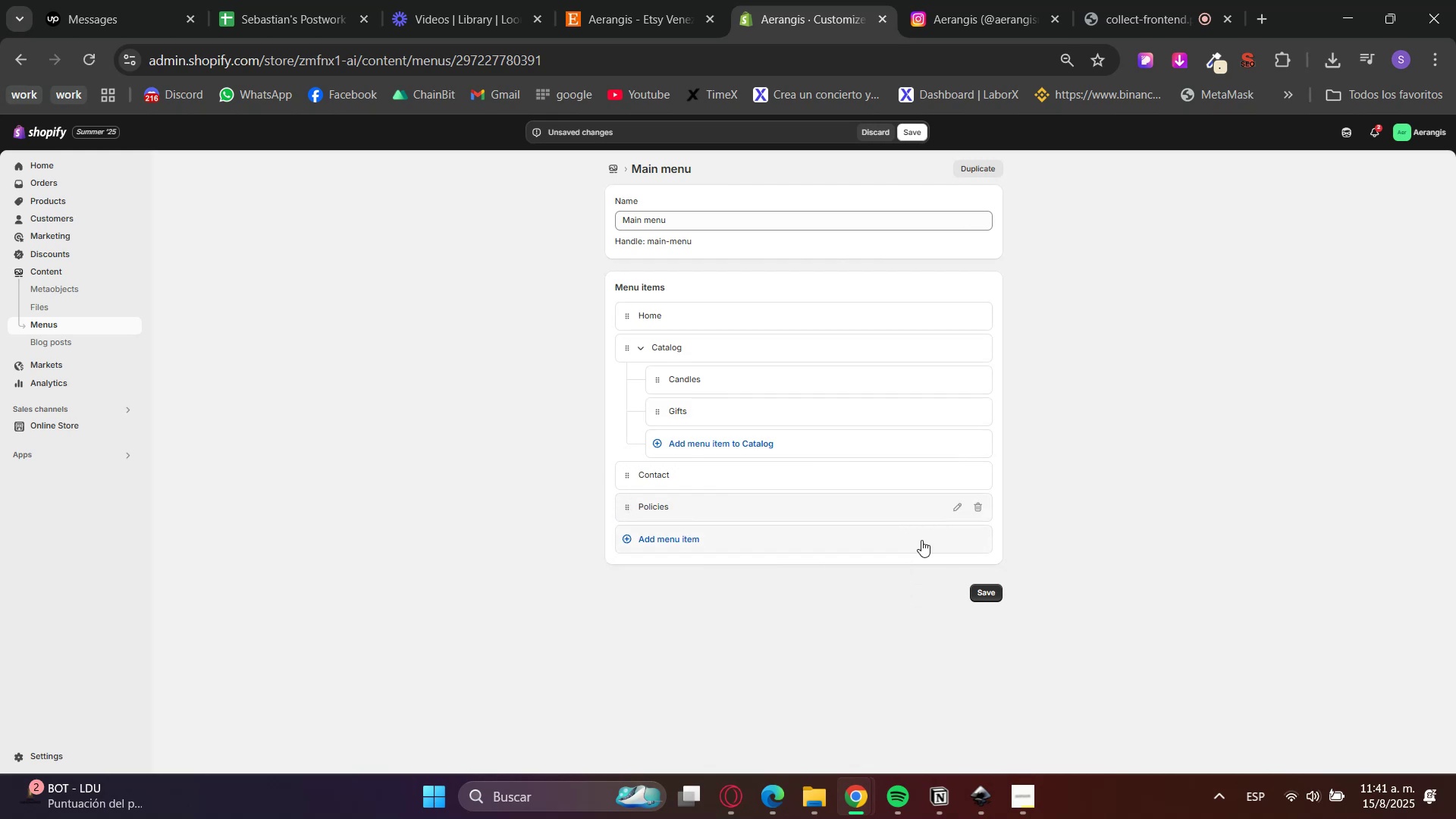 
left_click([849, 507])
 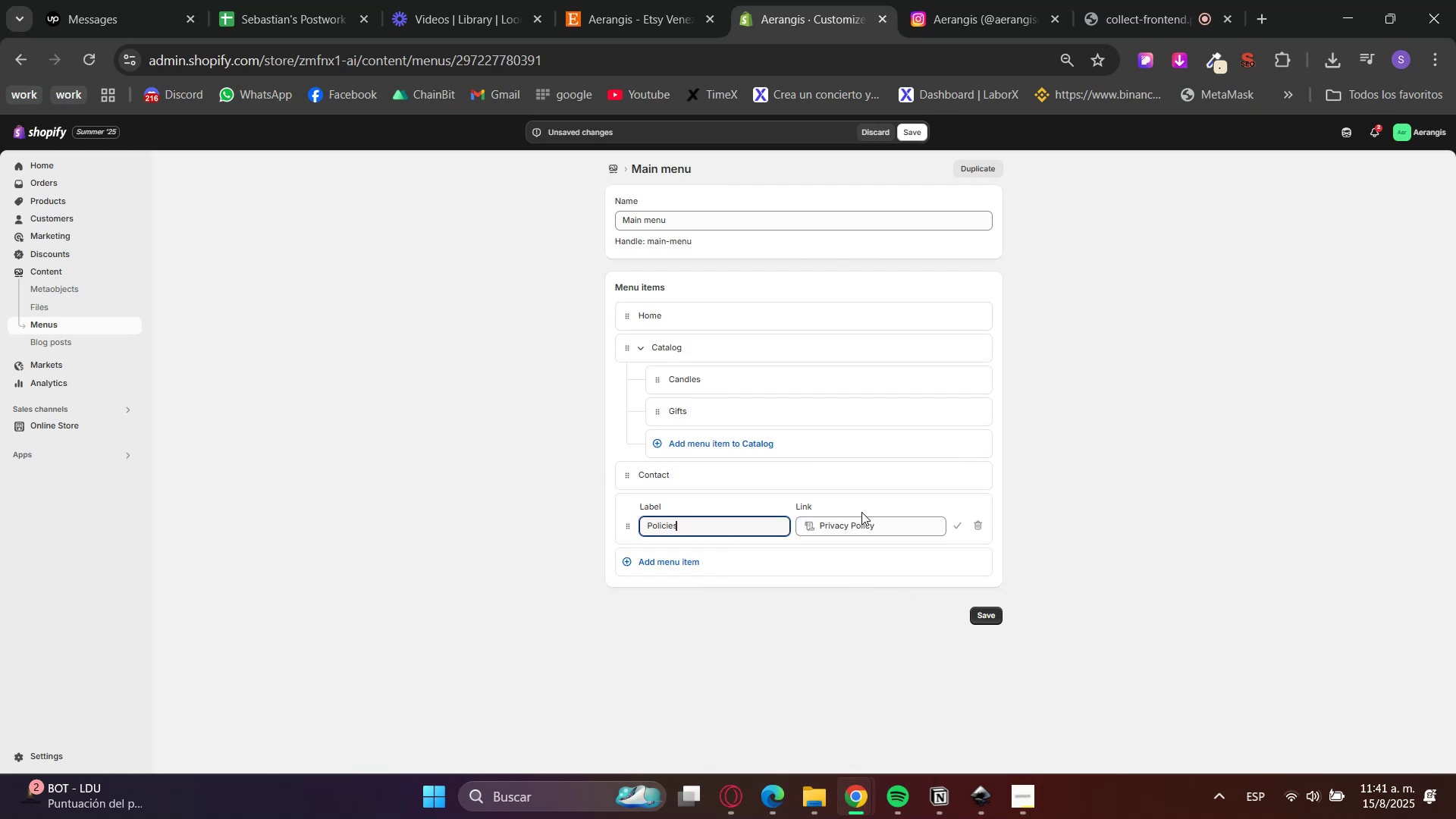 
left_click_drag(start_coordinate=[917, 523], to_coordinate=[769, 523])
 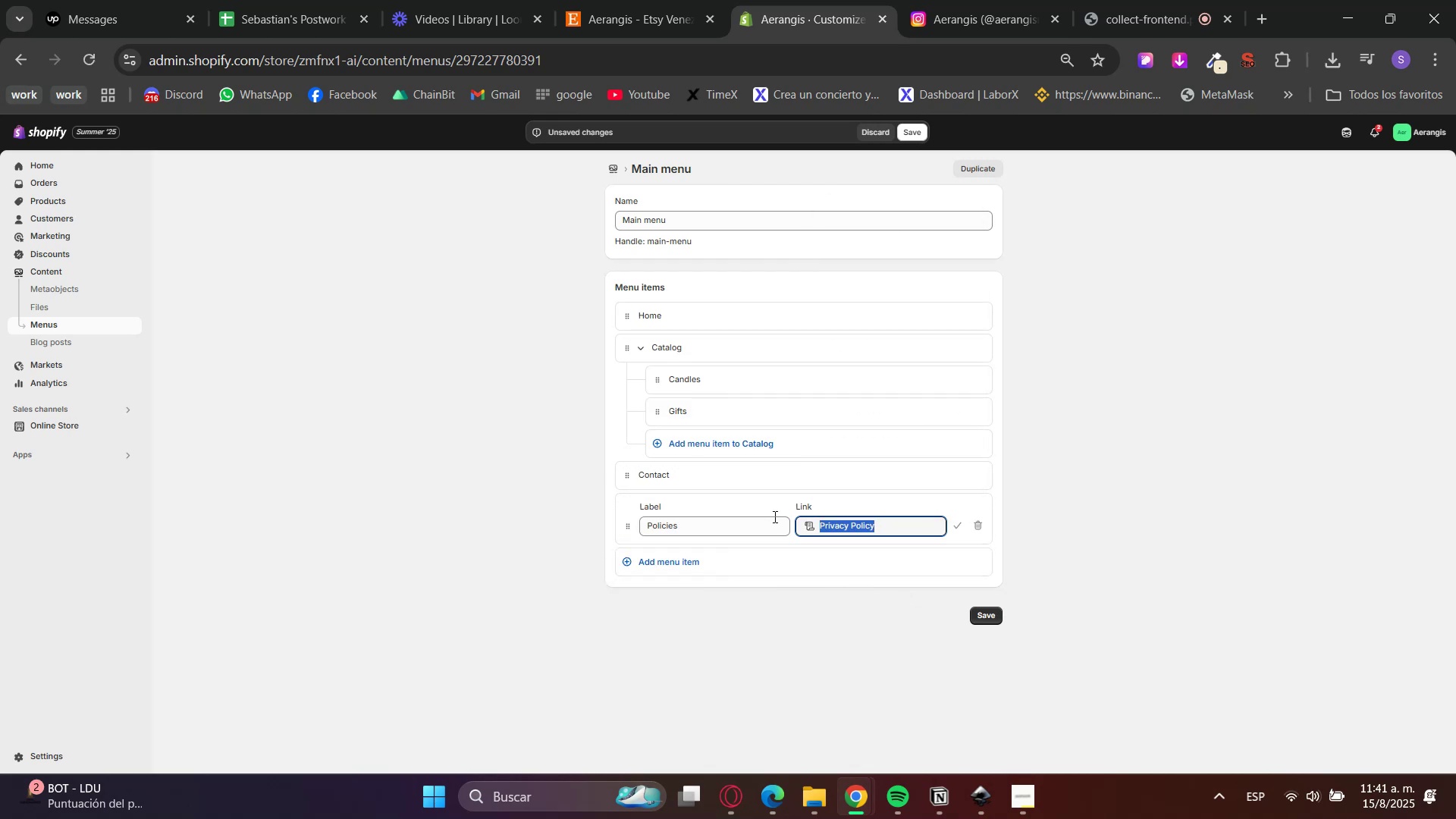 
key(Shift+3)
 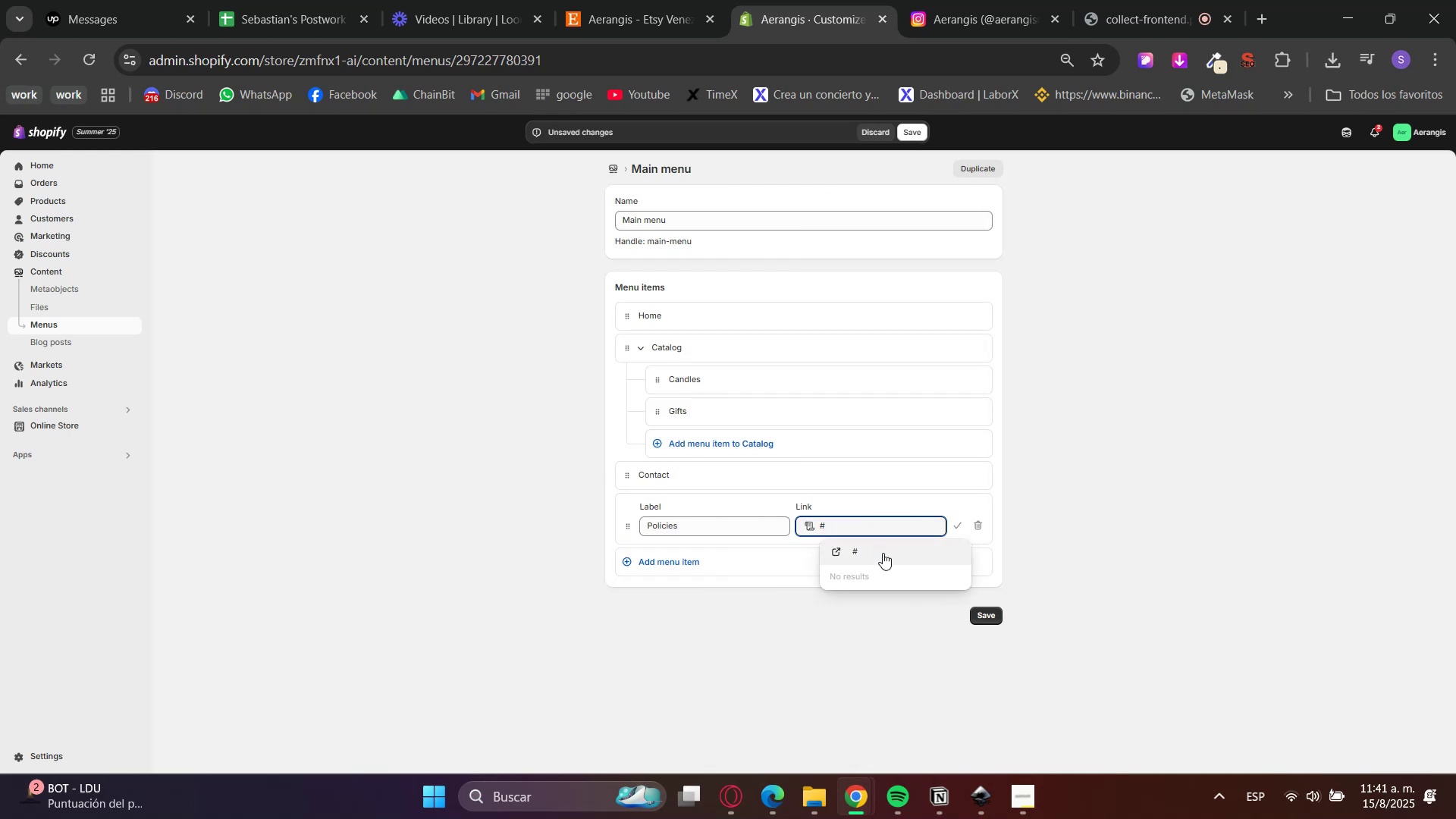 
left_click([883, 555])
 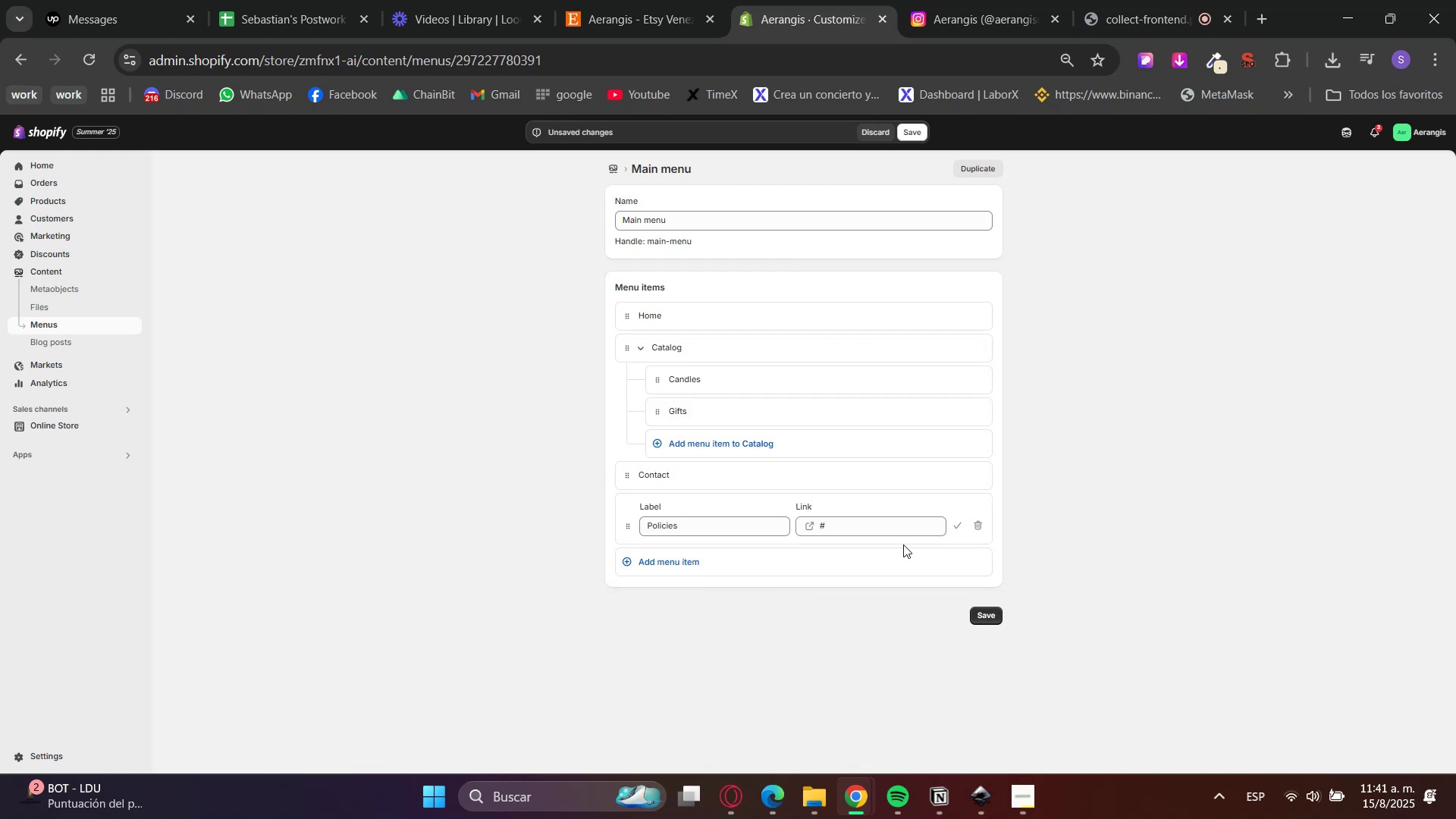 
left_click([962, 529])
 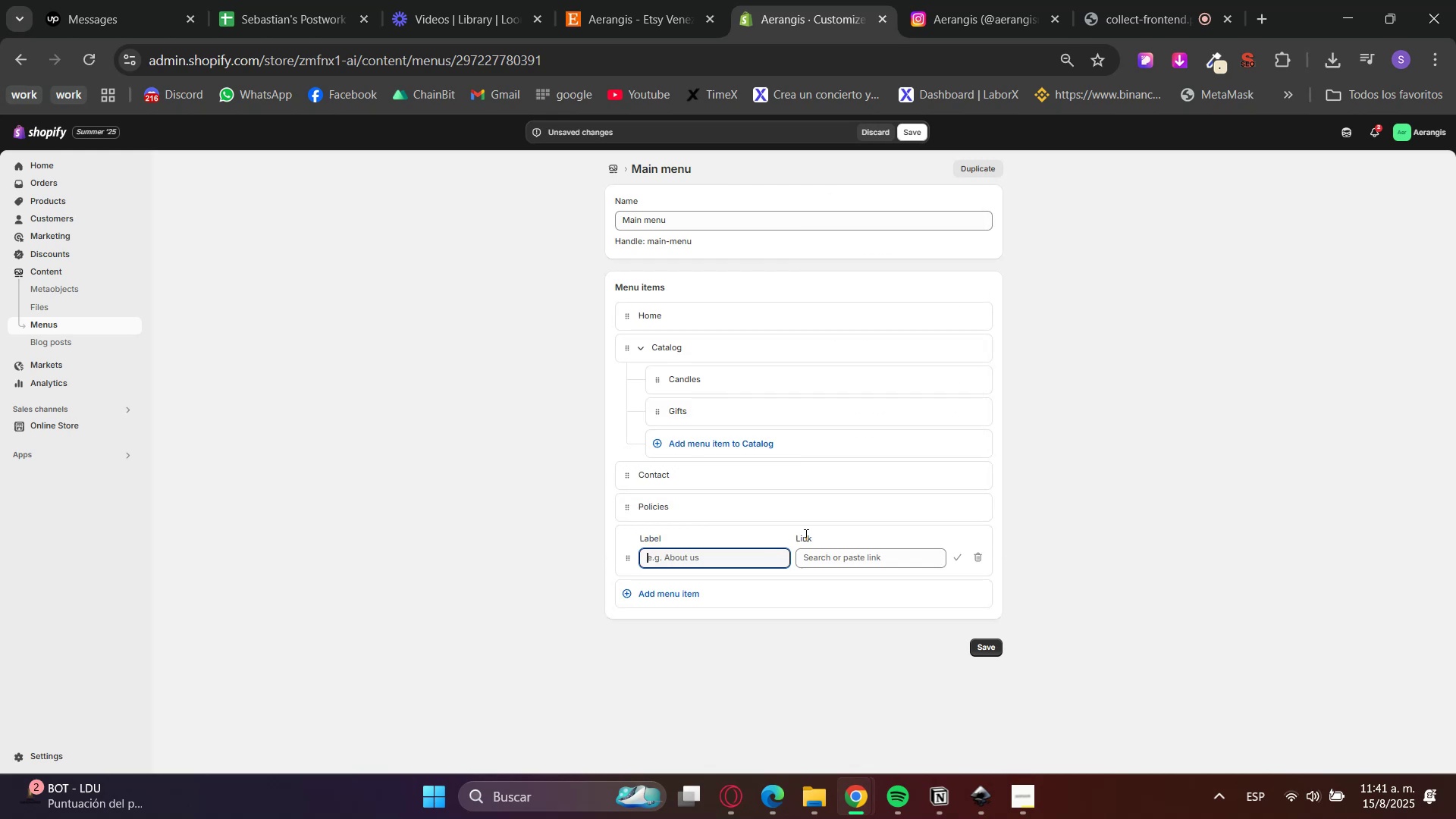 
left_click([824, 562])
 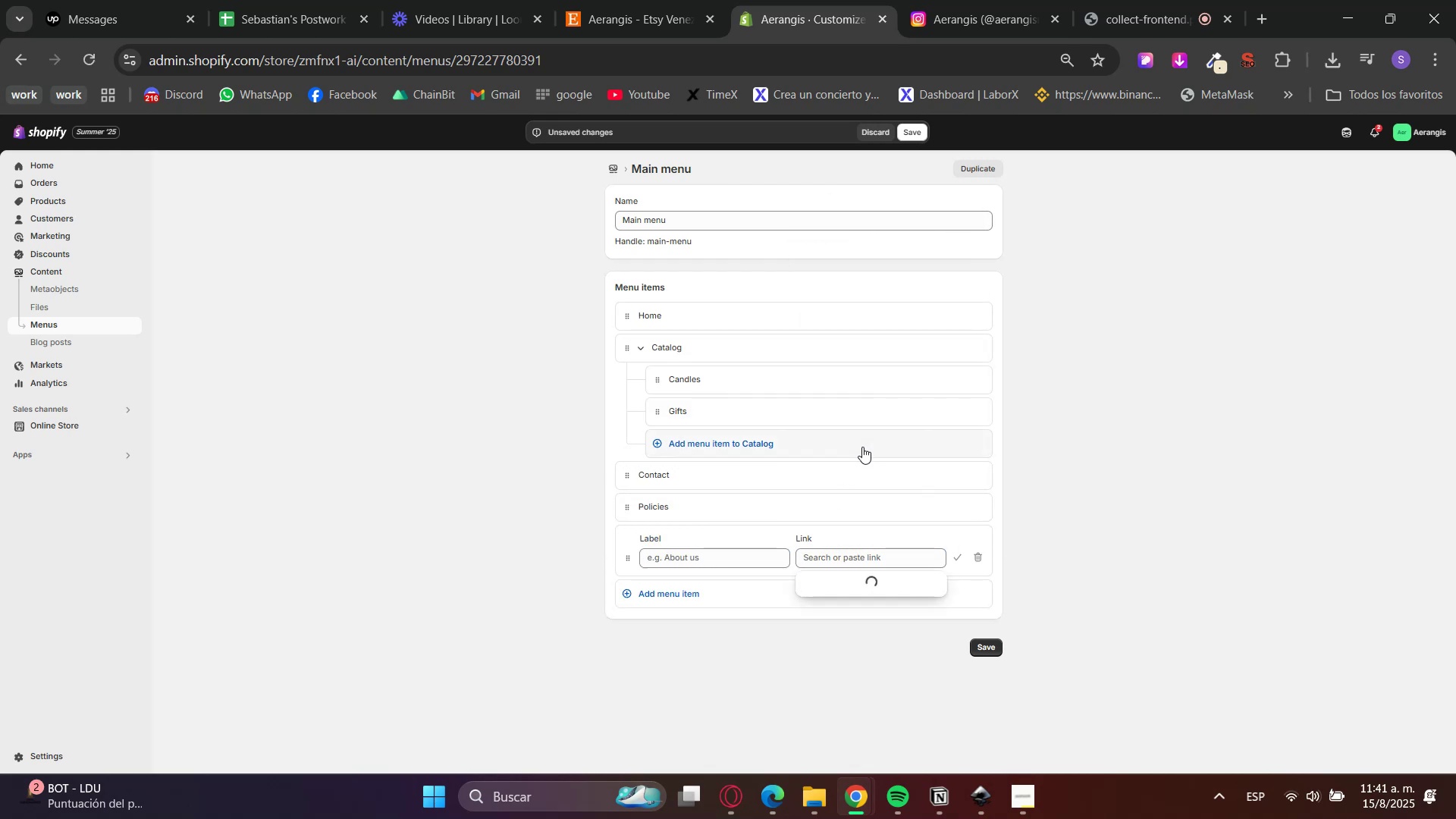 
left_click([859, 607])
 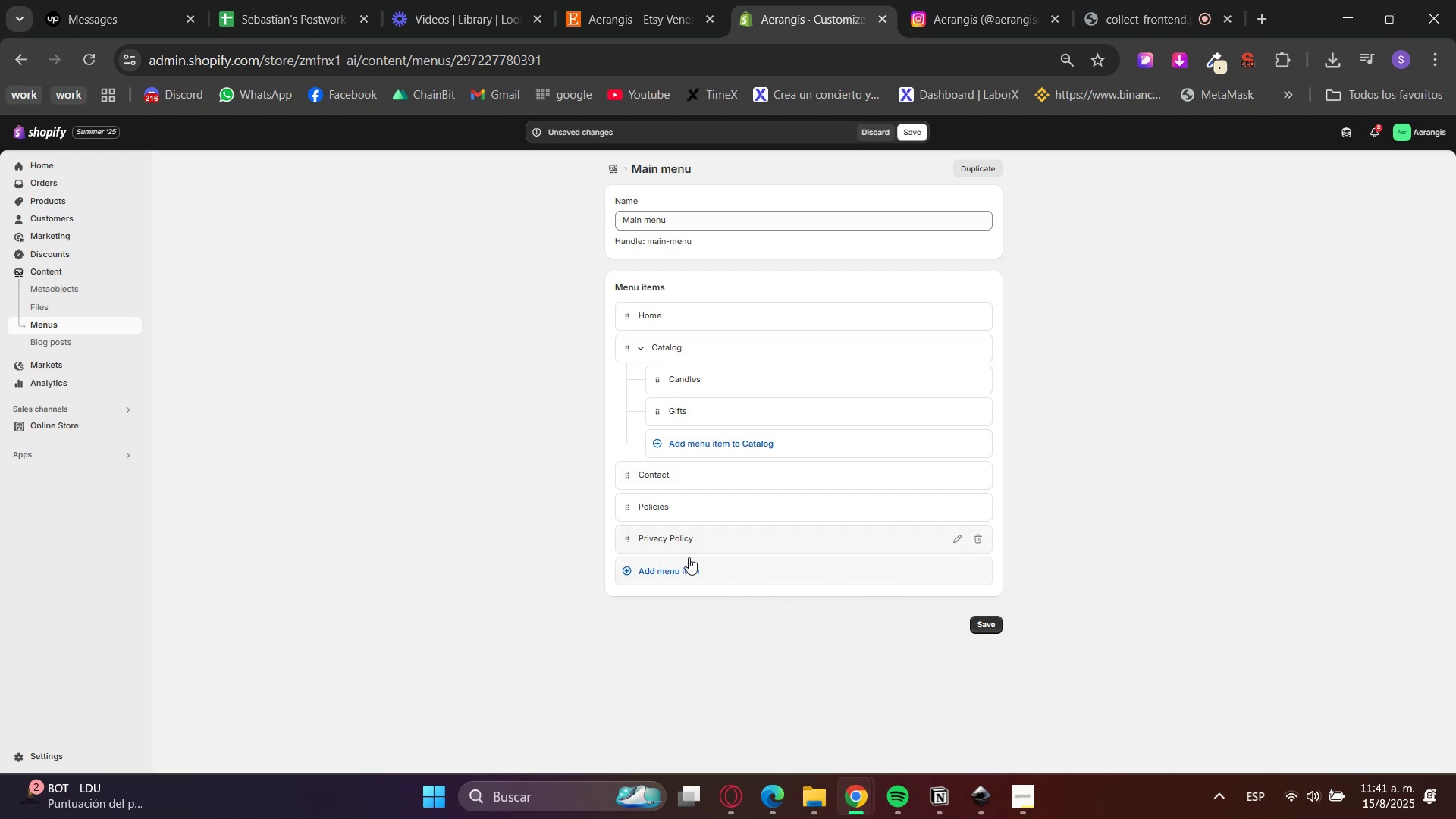 
left_click_drag(start_coordinate=[629, 541], to_coordinate=[652, 534])
 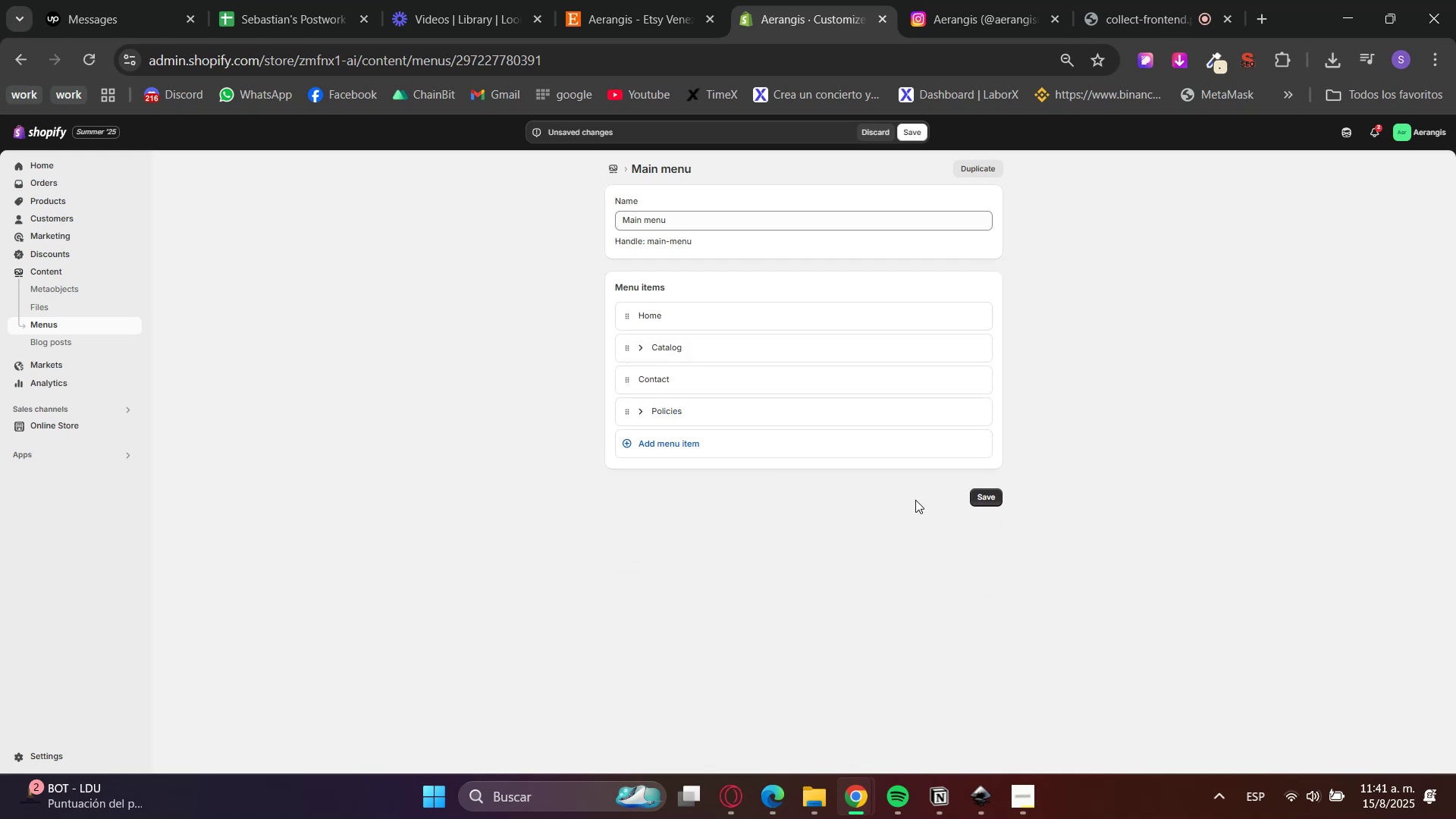 
left_click([979, 500])
 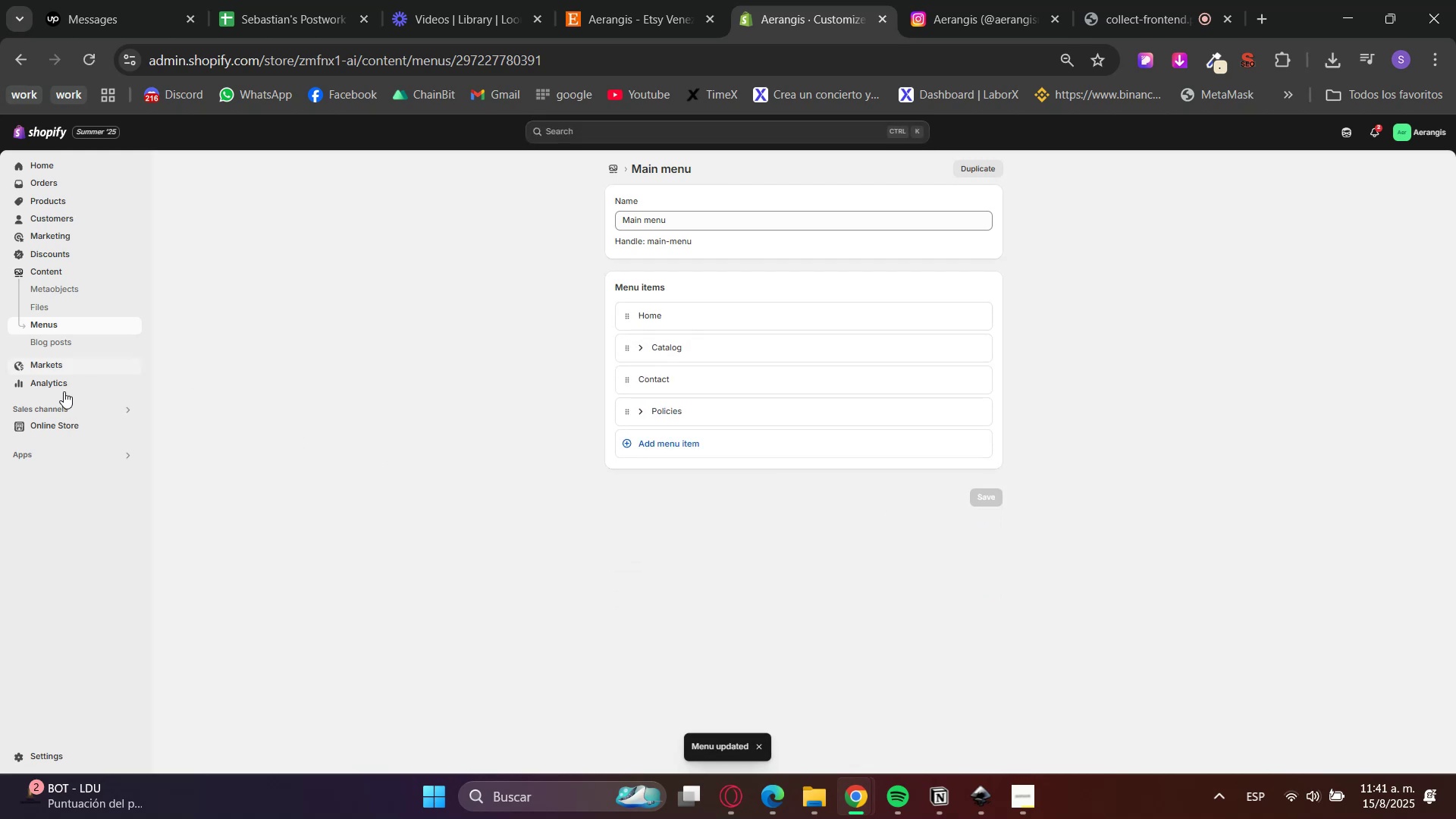 
left_click([54, 425])
 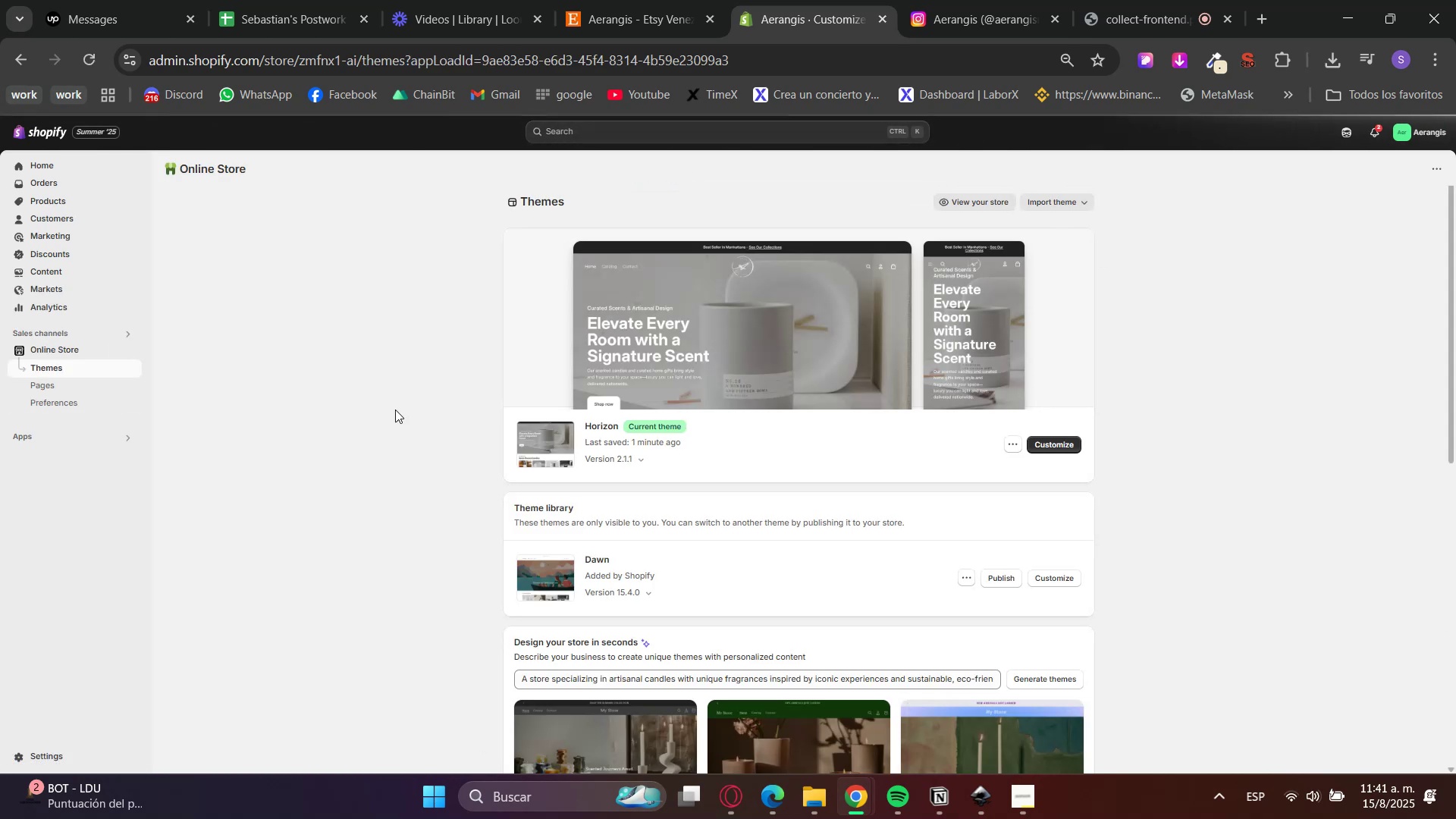 
left_click([673, 344])
 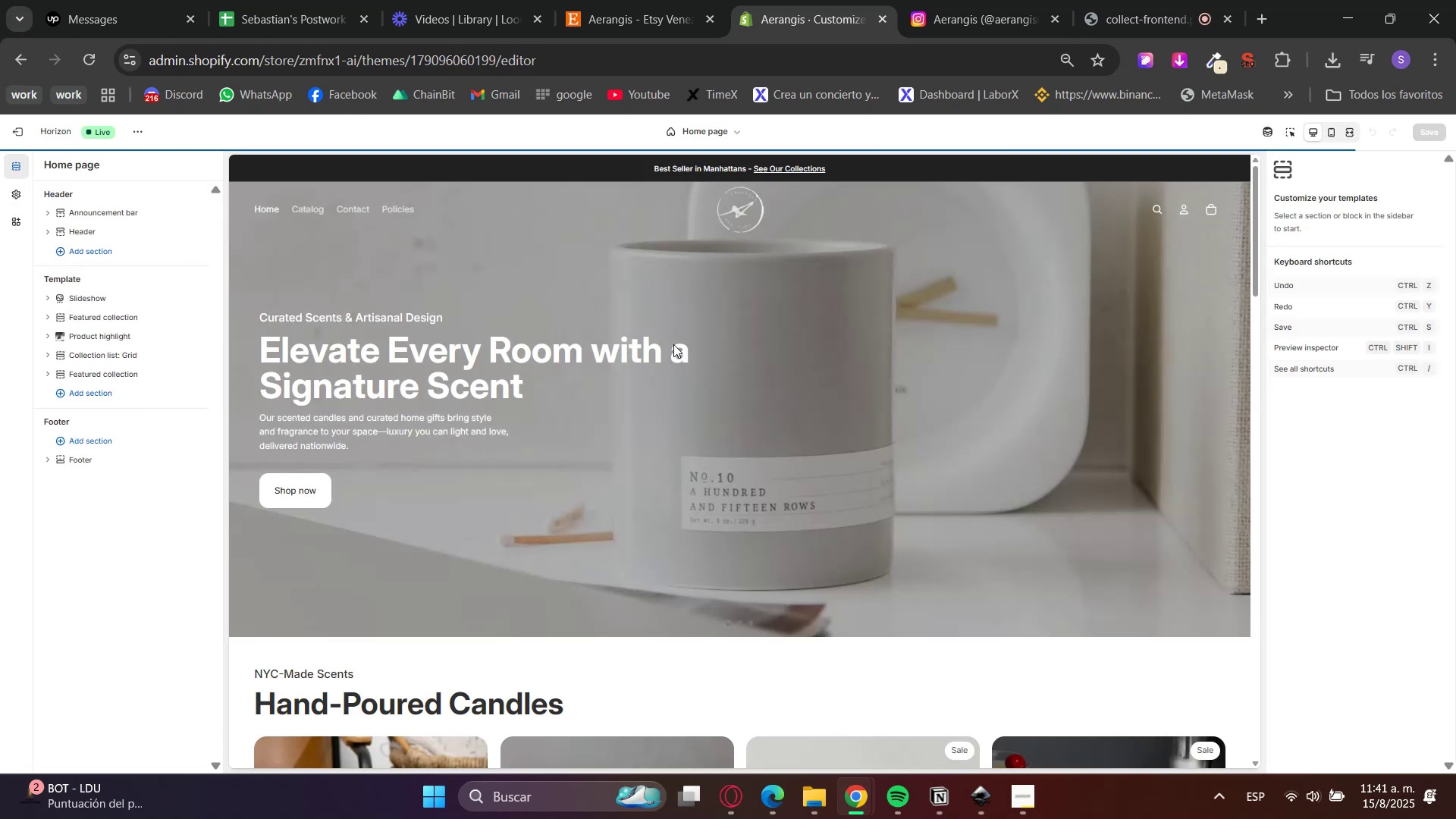 
left_click([700, 133])
 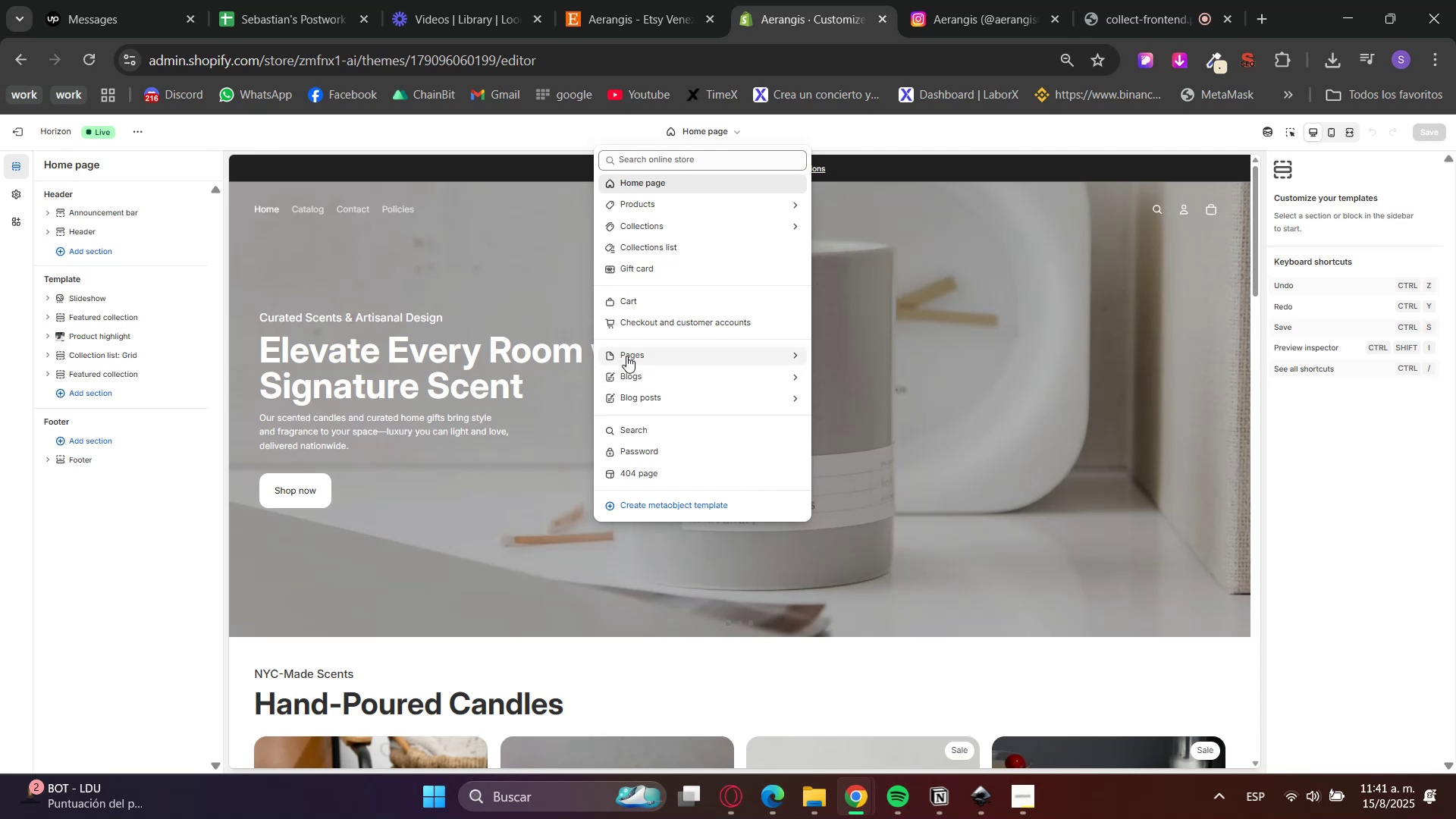 
left_click([626, 356])
 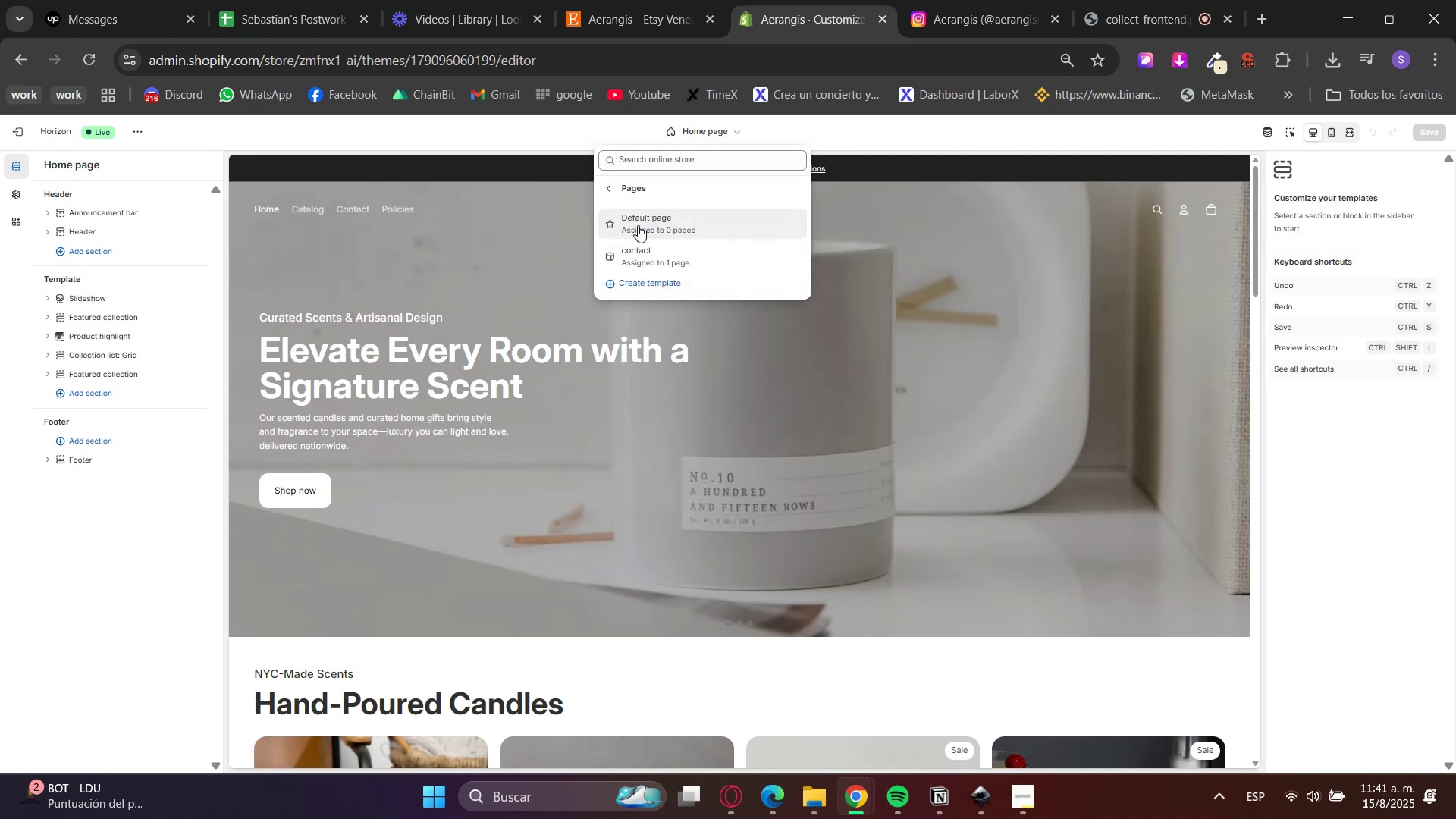 
left_click([638, 225])
 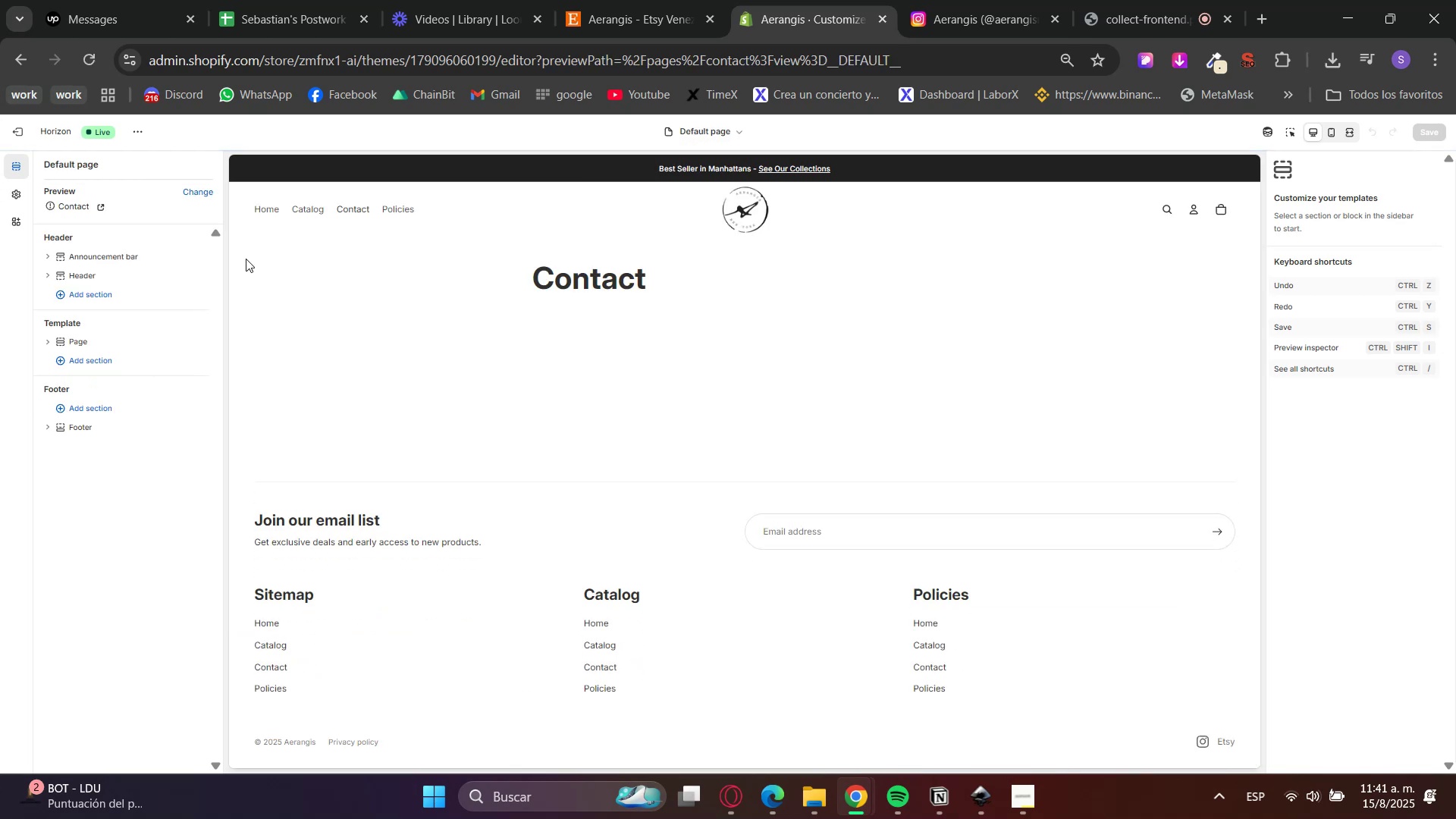 
left_click([93, 338])
 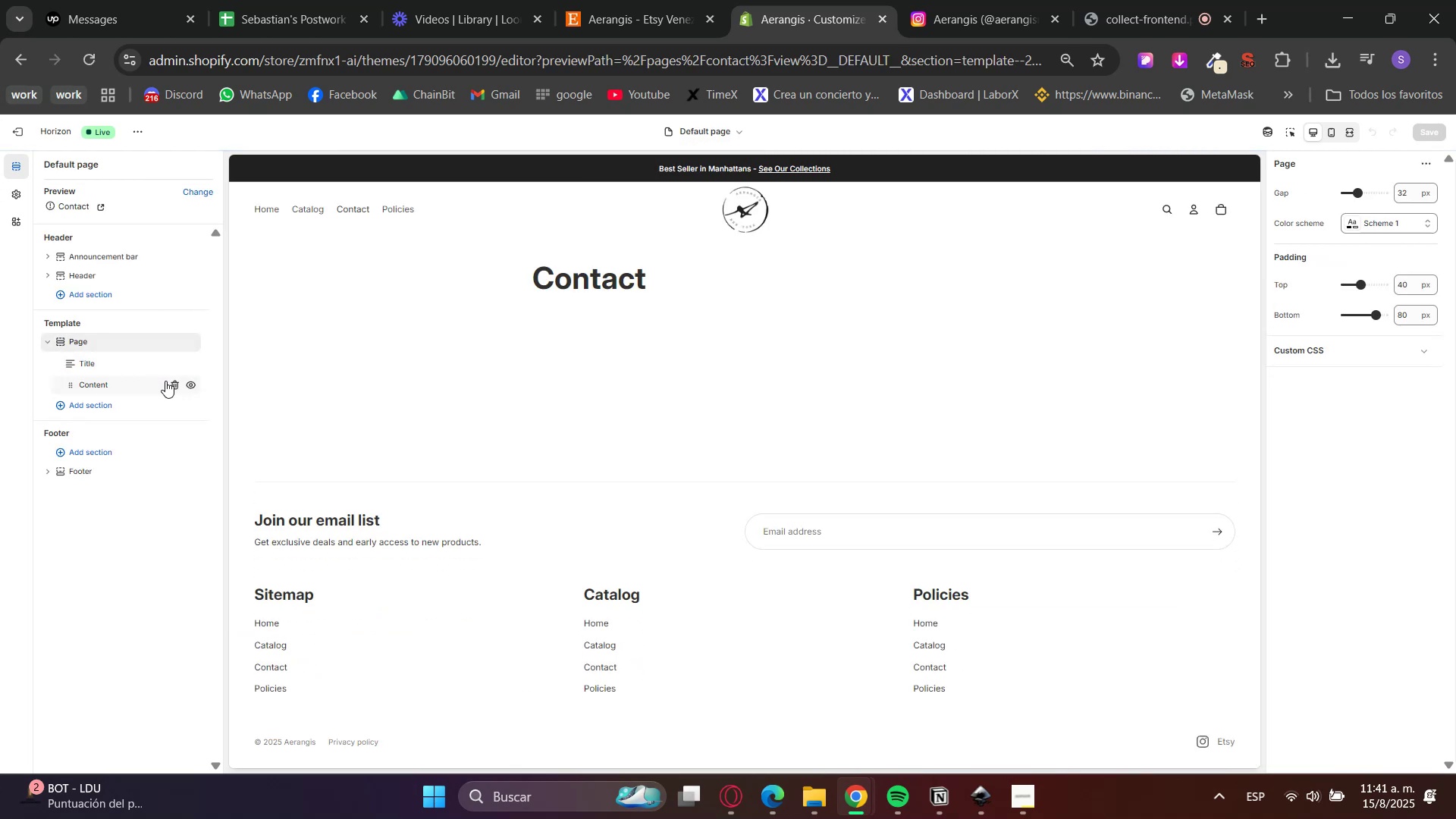 
left_click([174, 384])
 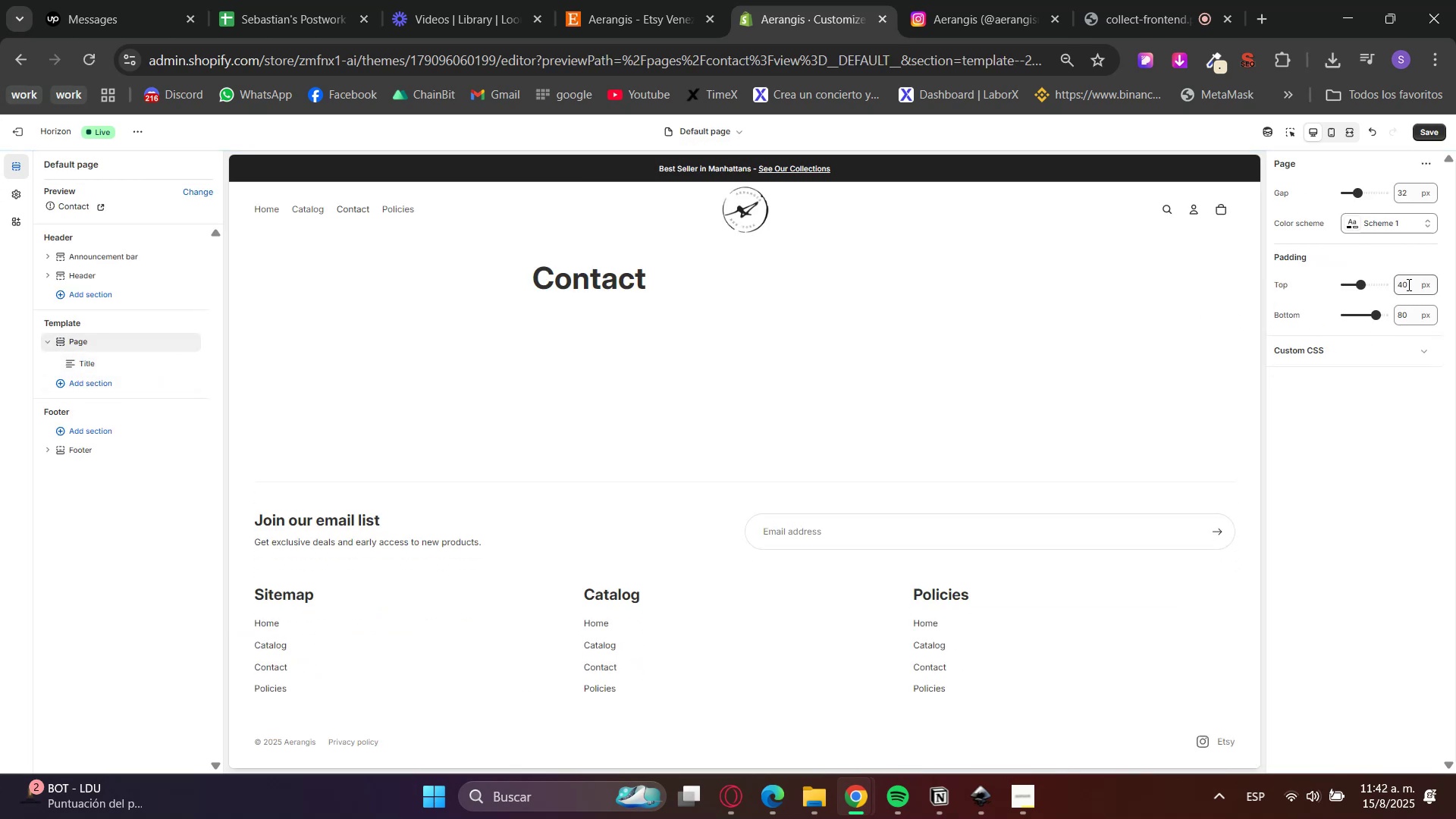 
double_click([1407, 284])
 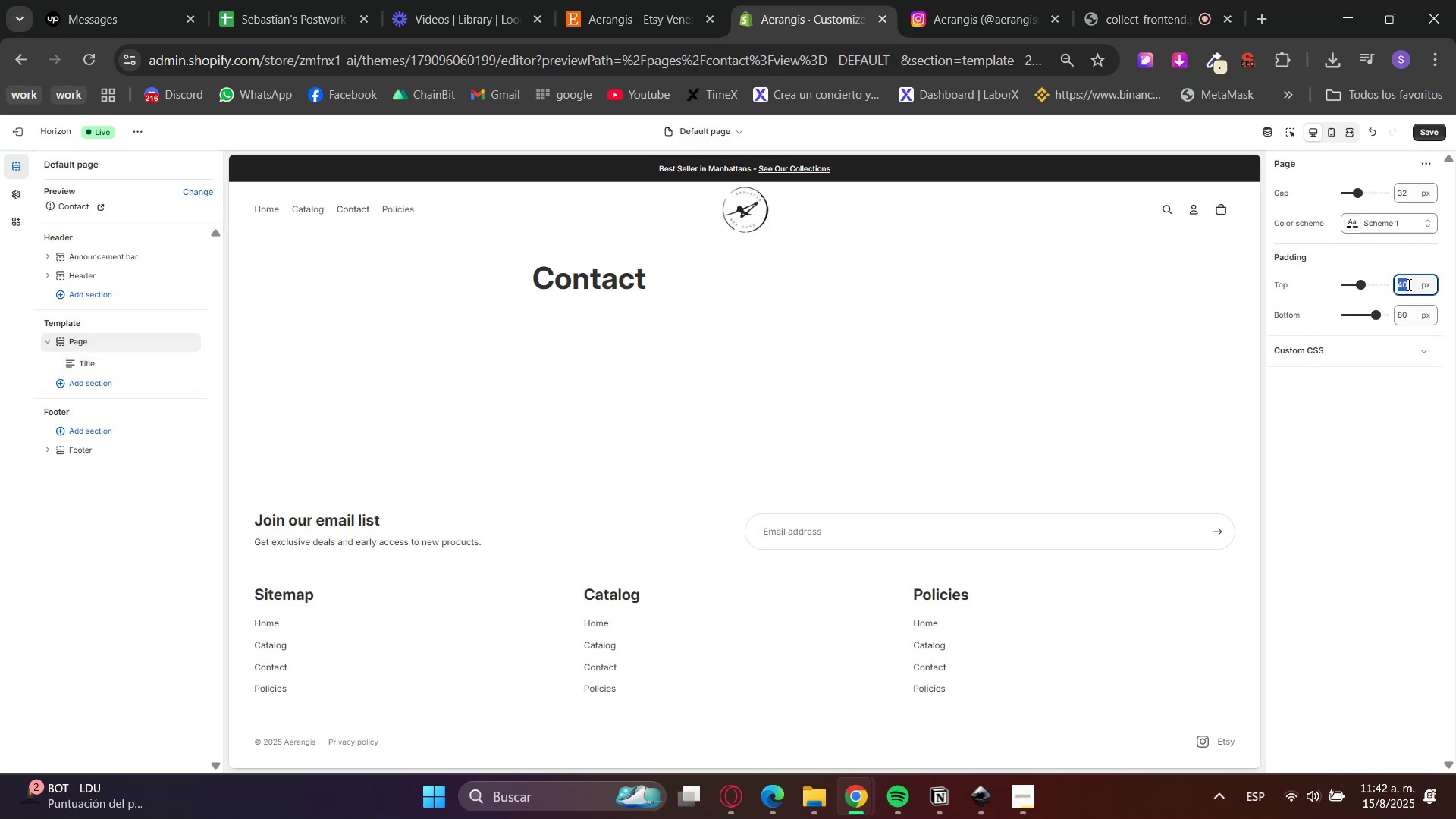 
key(Numpad8)
 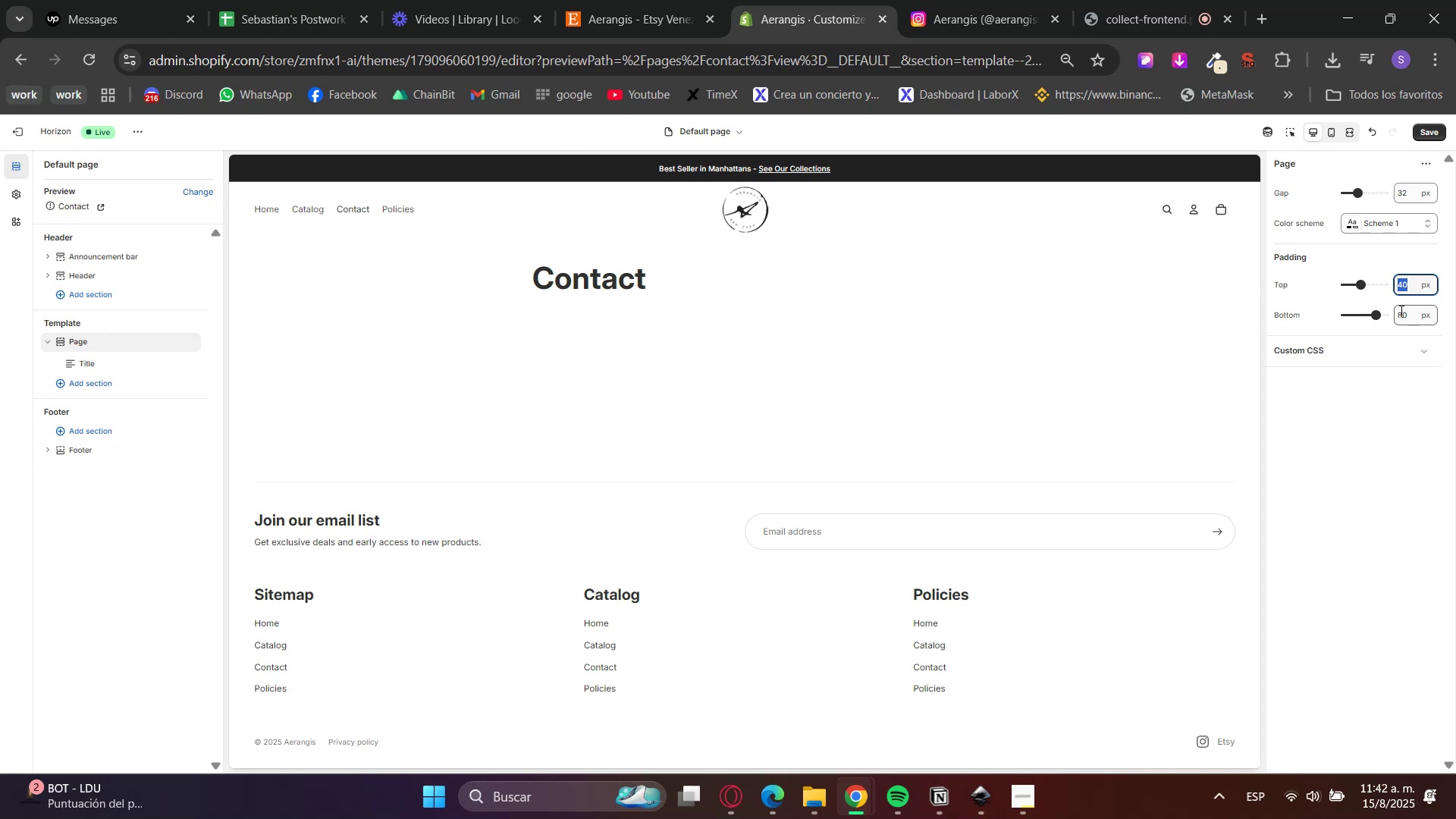 
key(Numpad0)
 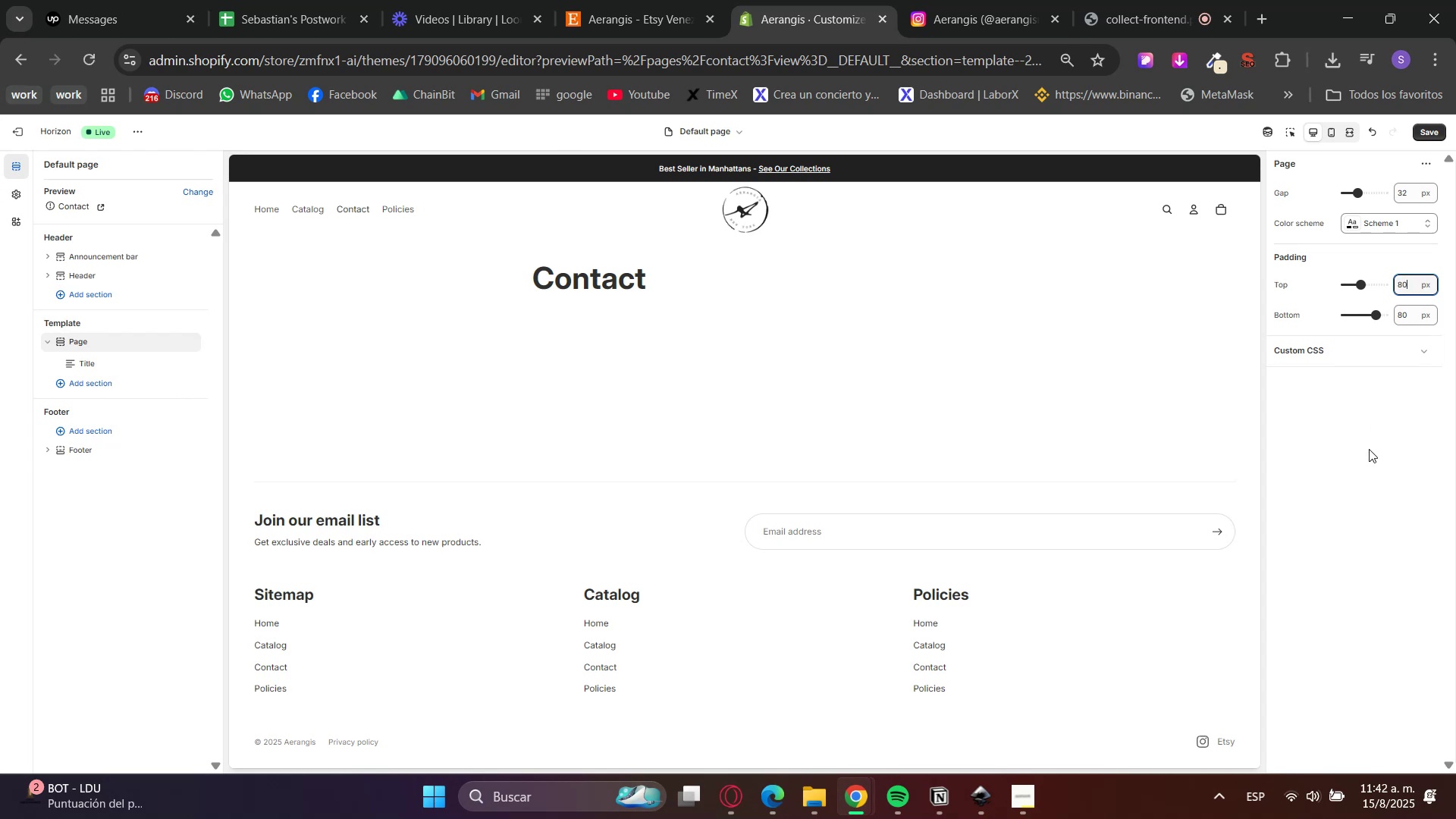 
left_click([1367, 461])
 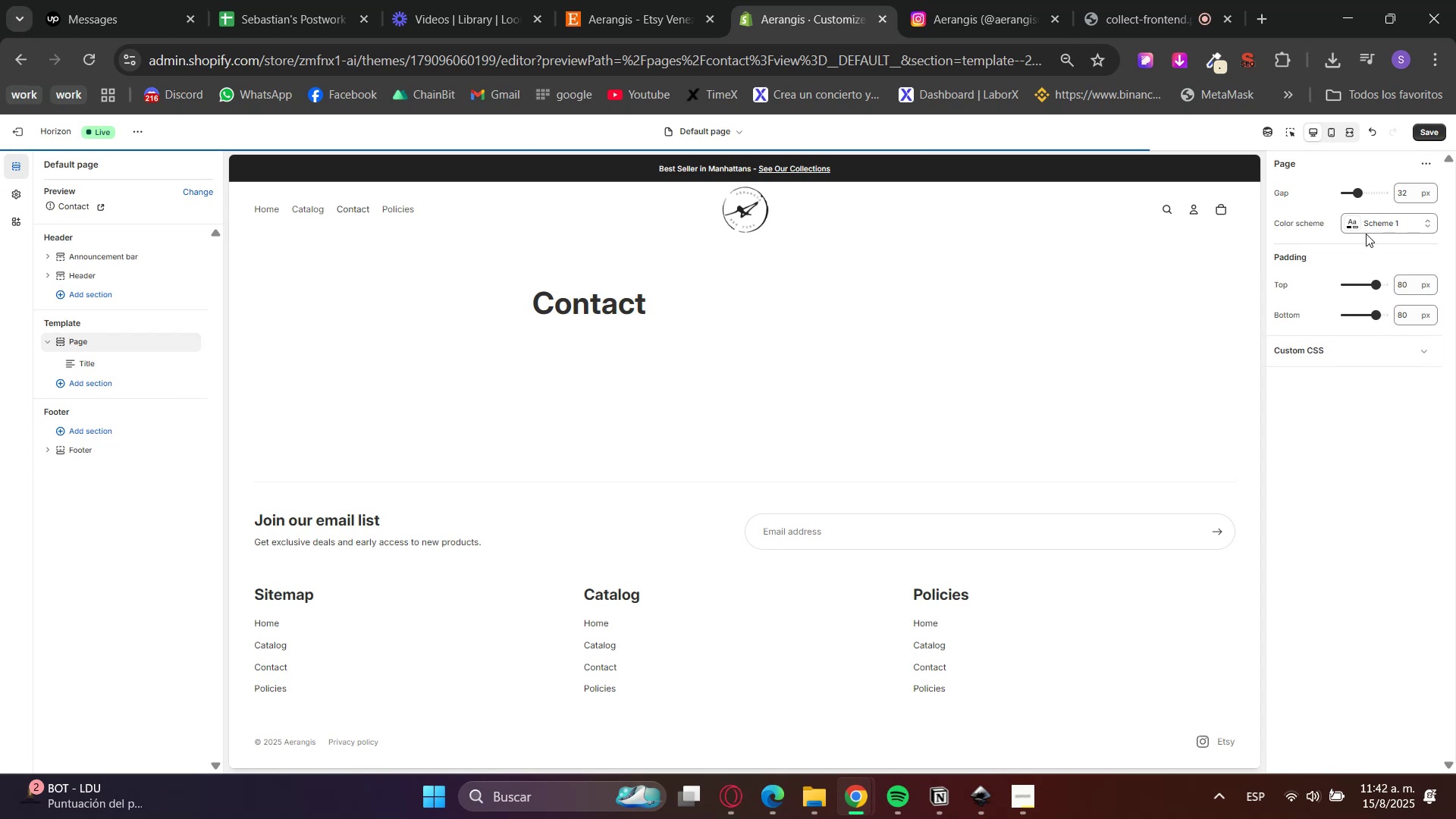 
triple_click([1363, 228])
 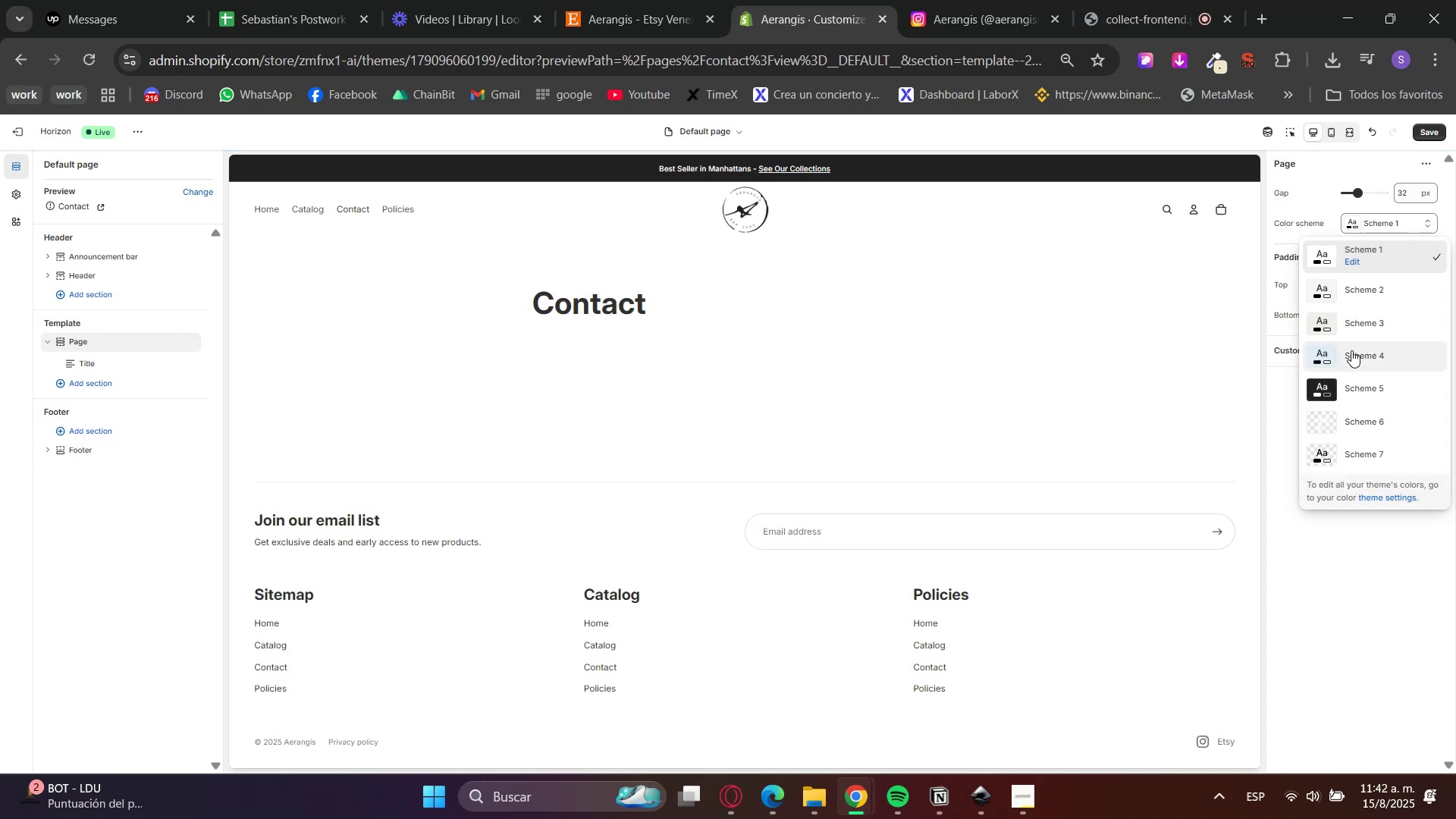 
left_click([1348, 387])
 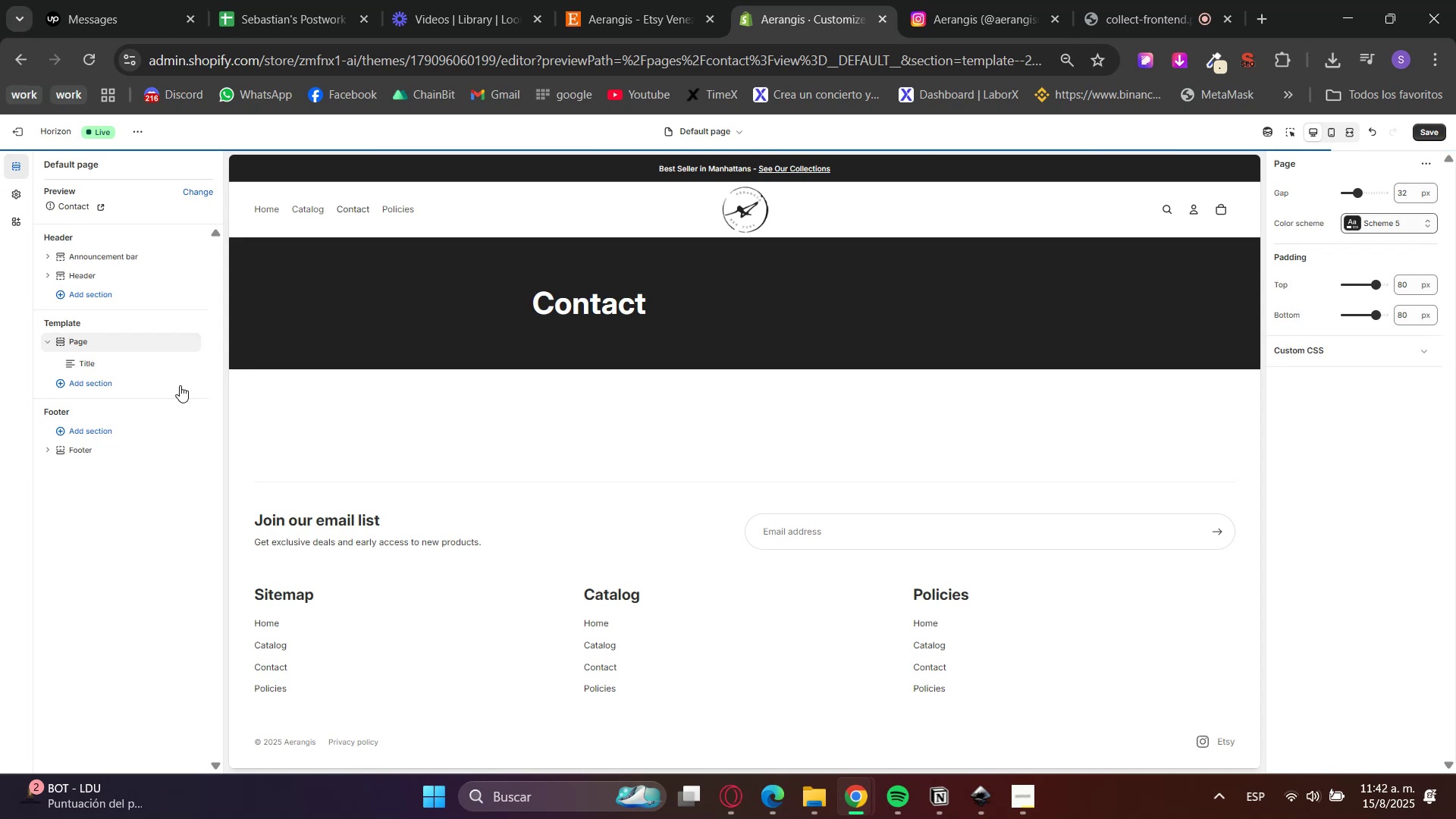 
left_click([112, 358])
 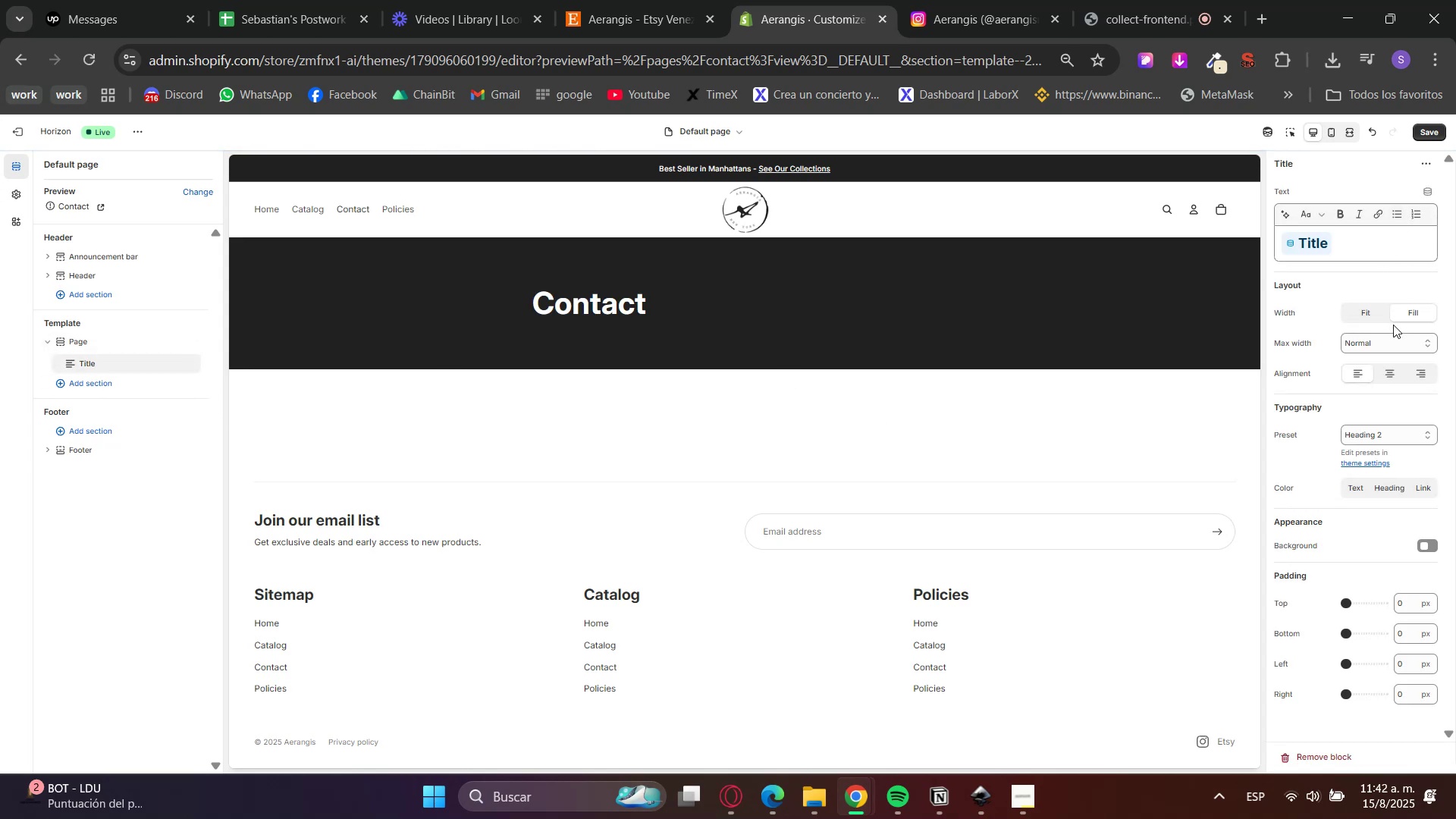 
left_click([1390, 377])
 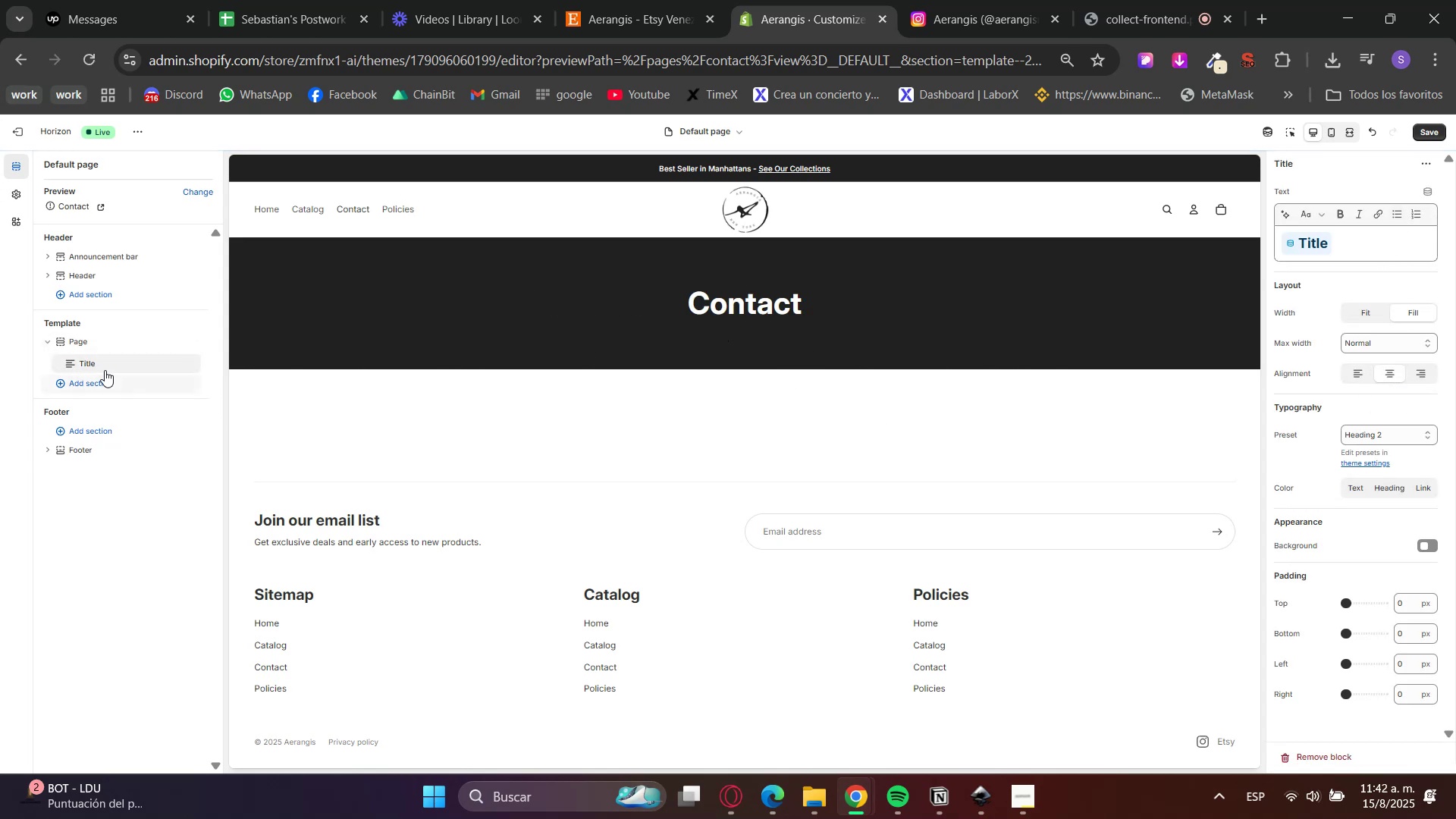 
left_click([96, 384])
 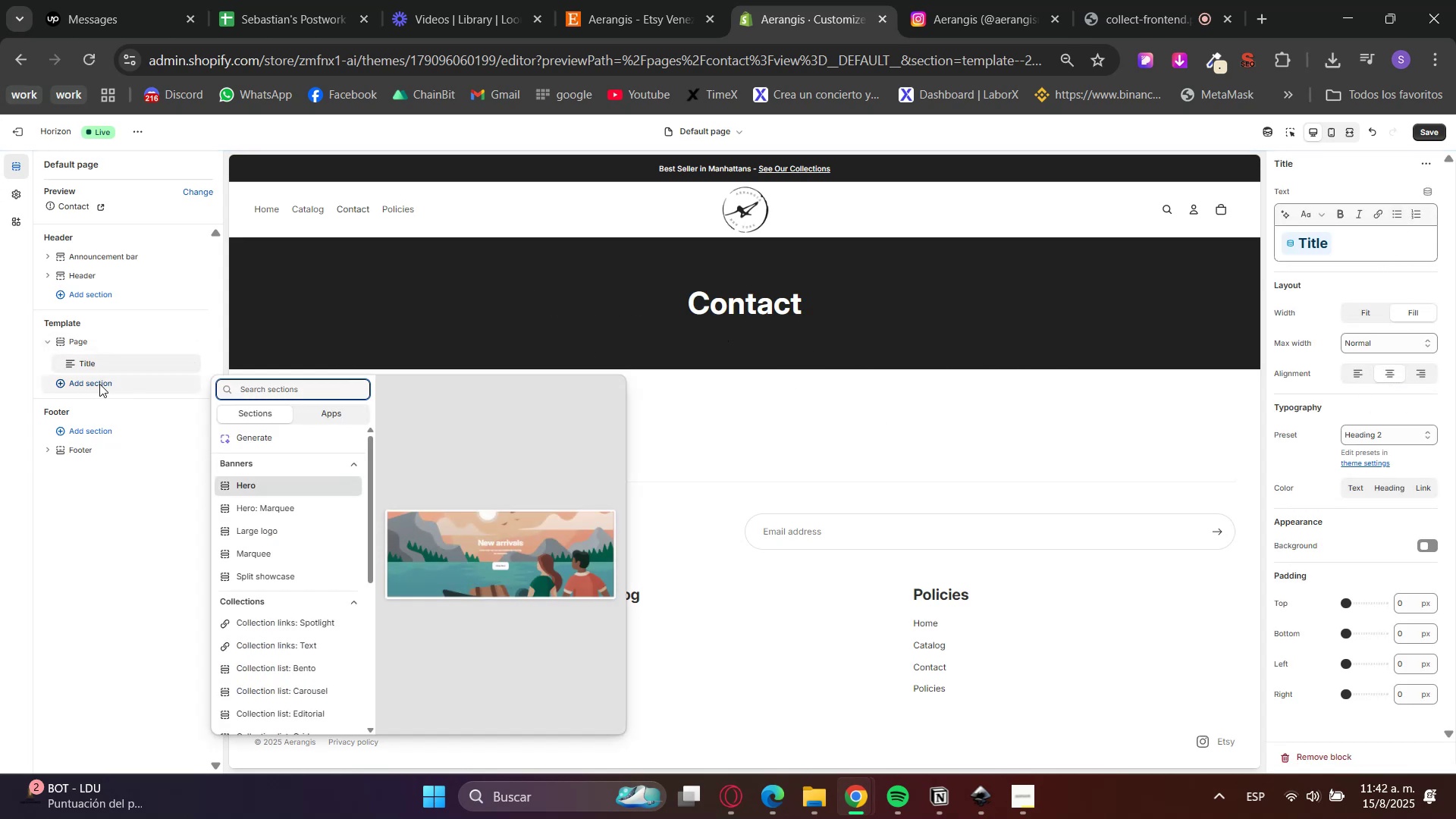 
type(image)
 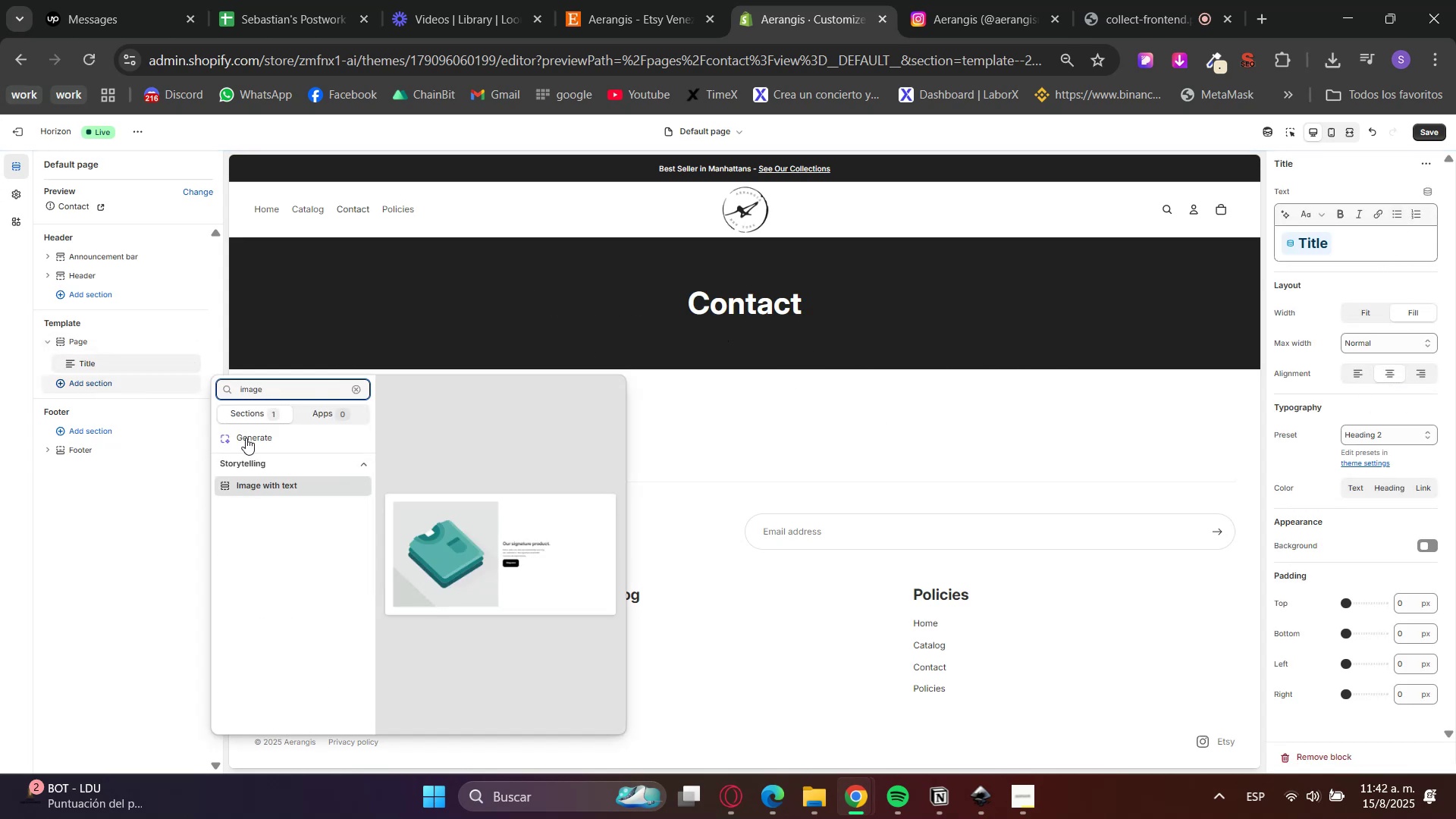 
left_click([264, 485])
 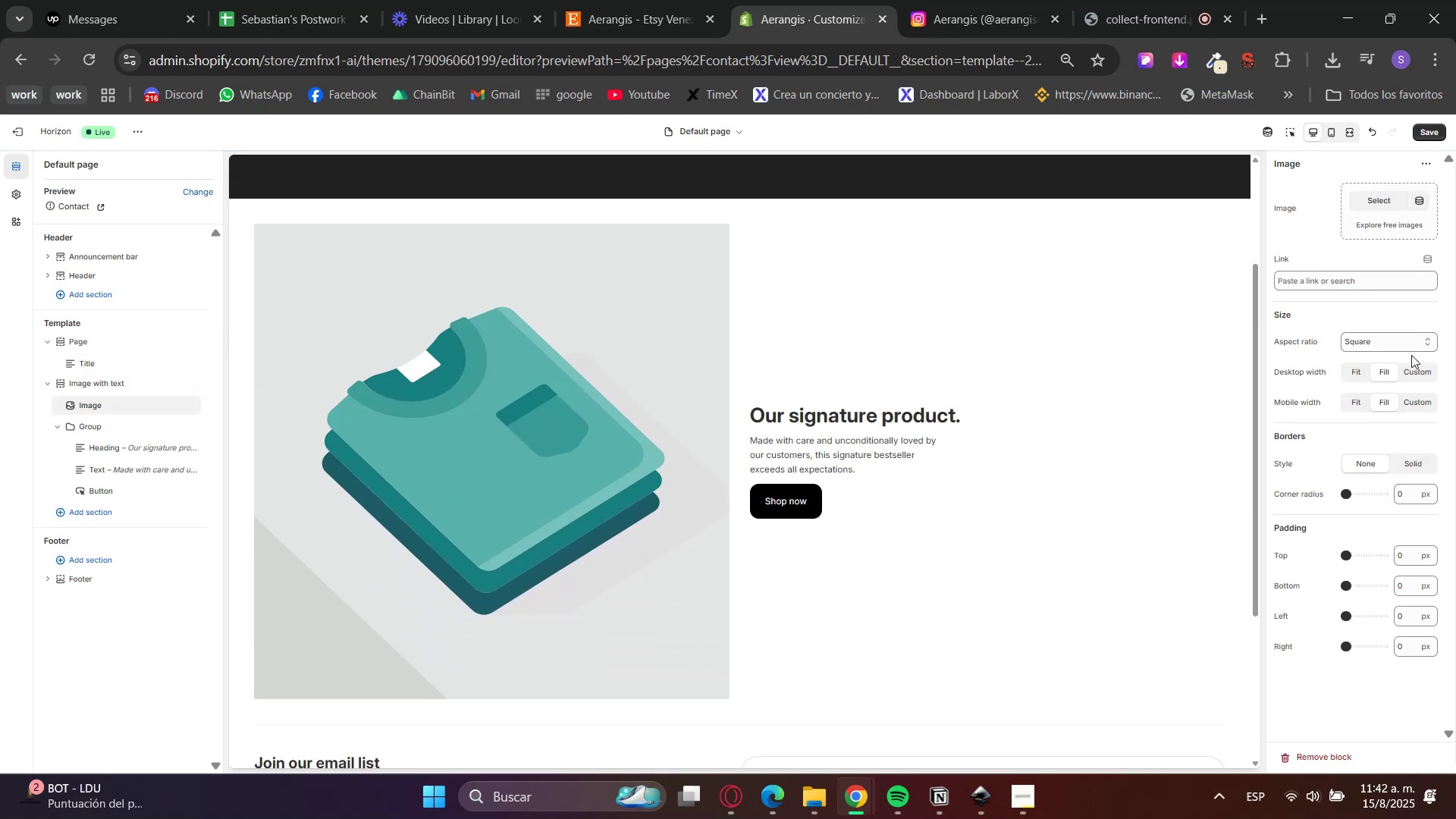 
left_click_drag(start_coordinate=[1407, 490], to_coordinate=[1376, 491])
 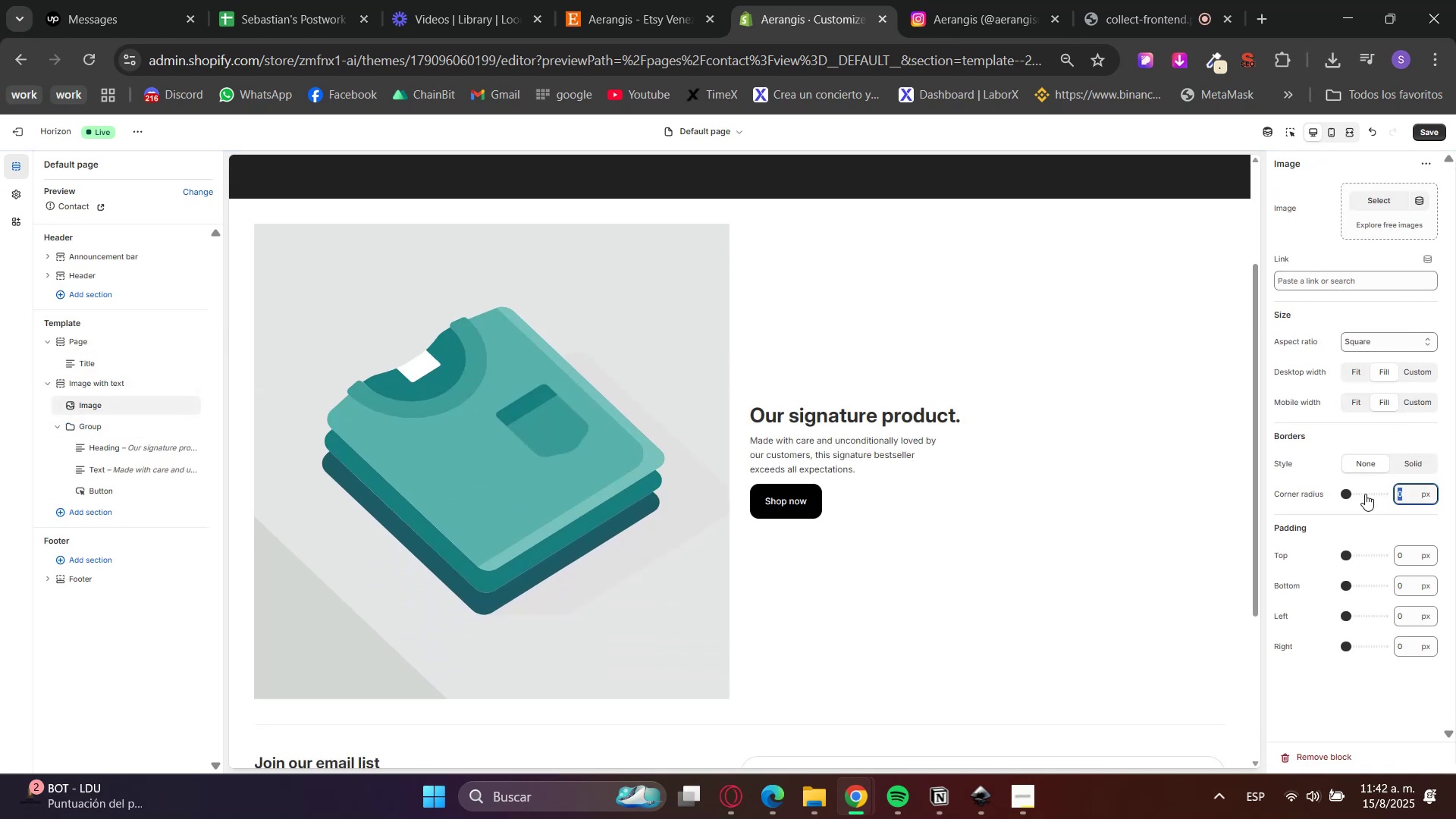 
key(Numpad2)
 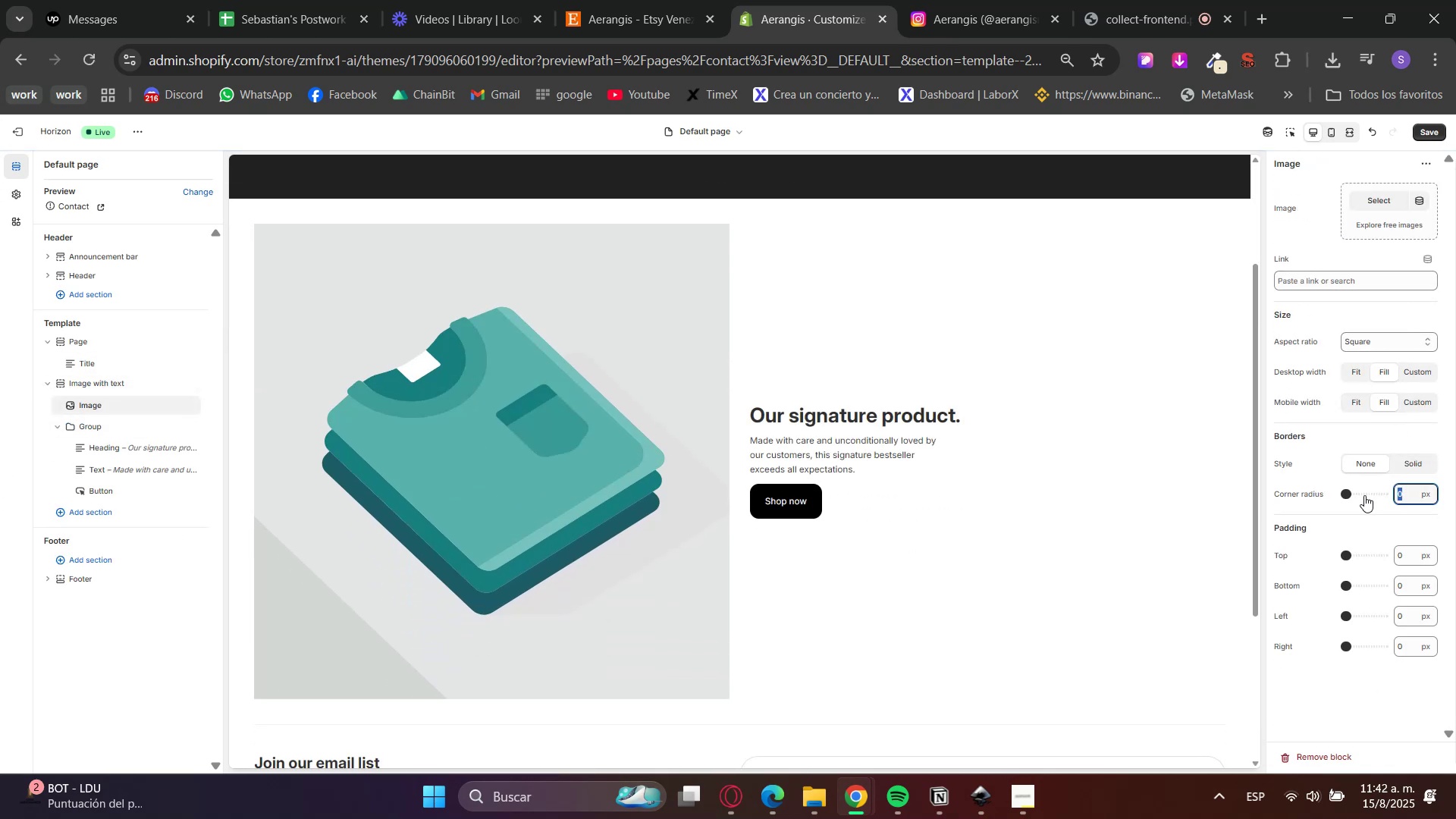 
key(Numpad0)
 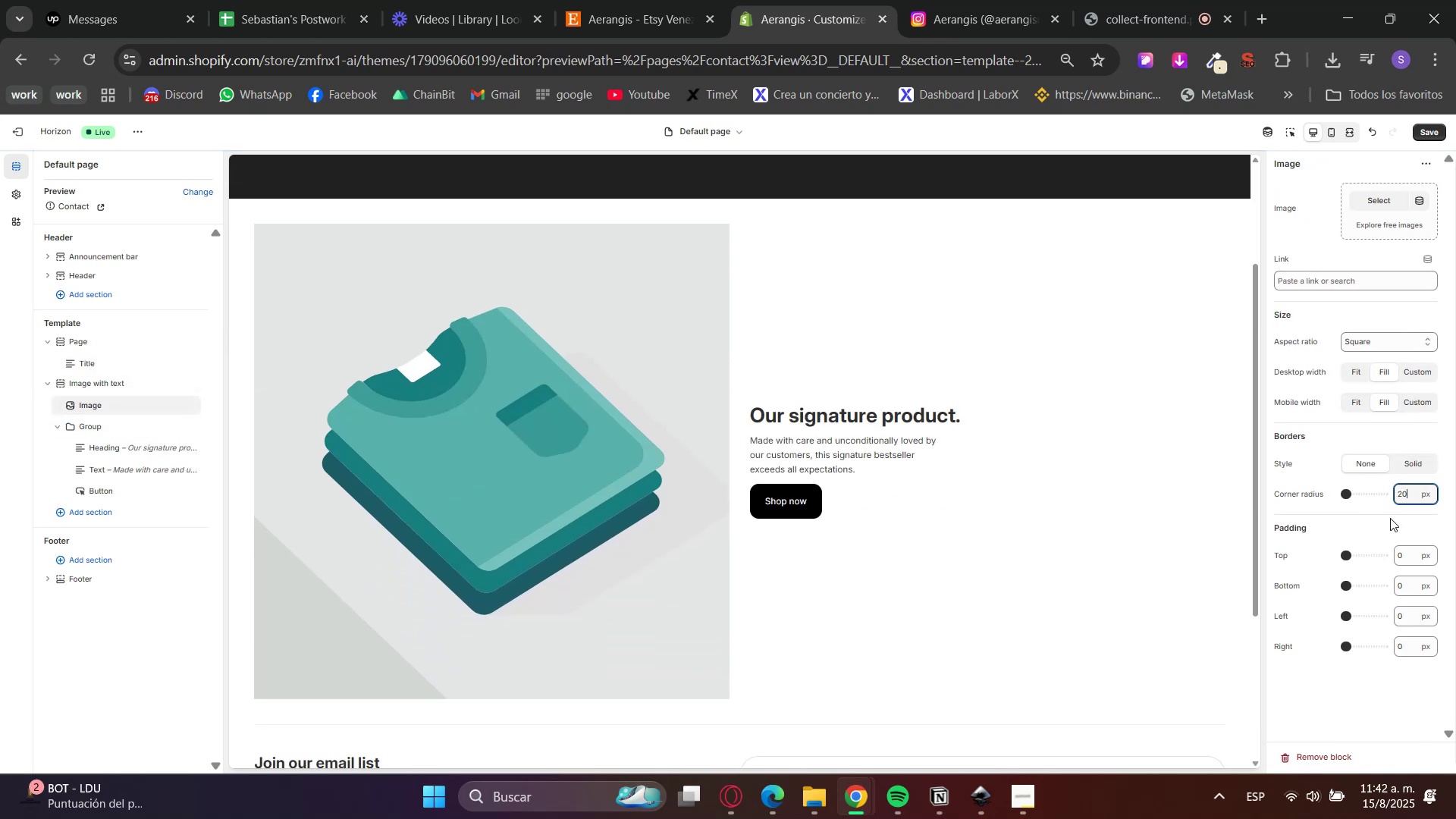 
double_click([1393, 520])
 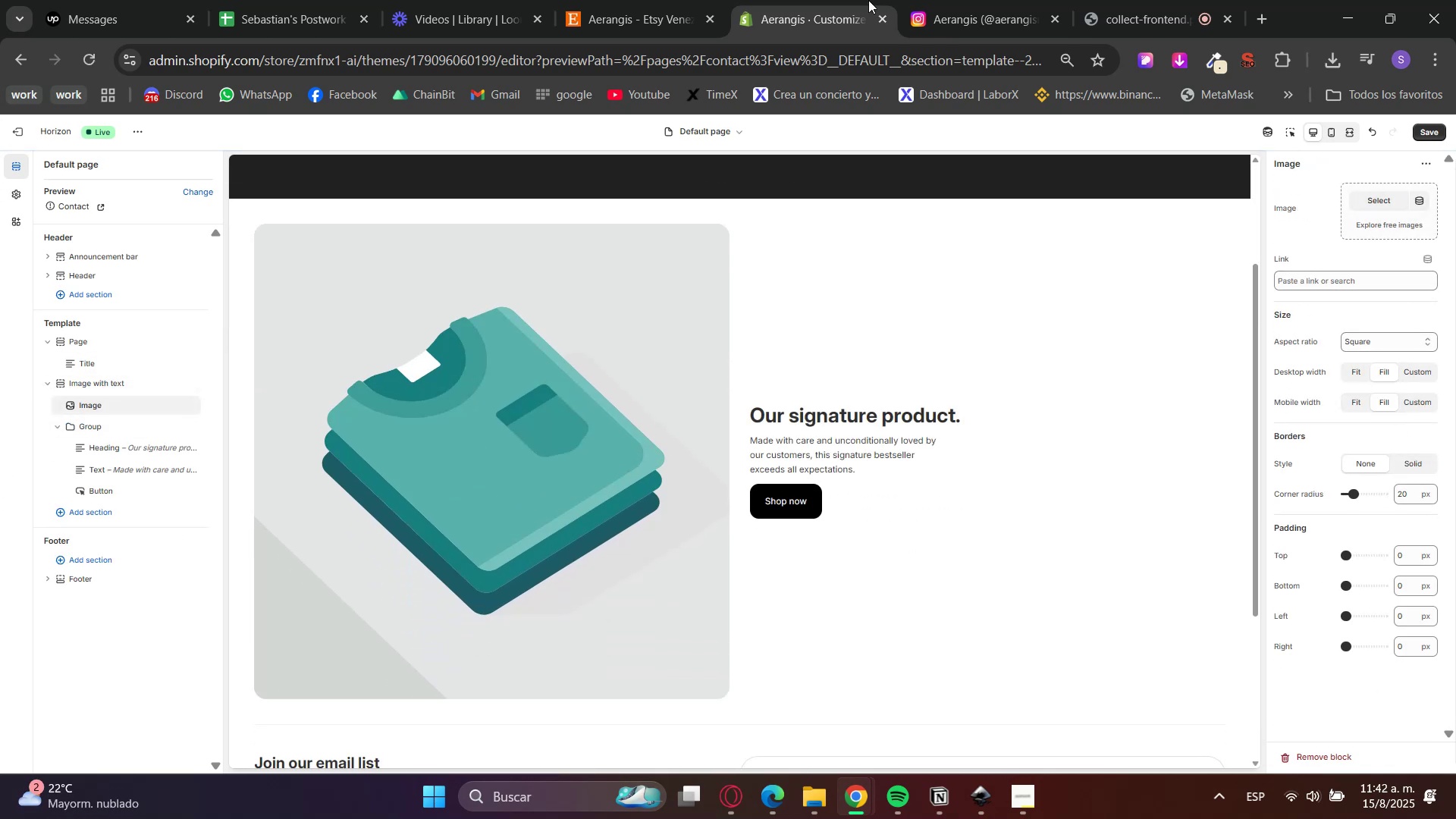 
left_click([1012, 0])
 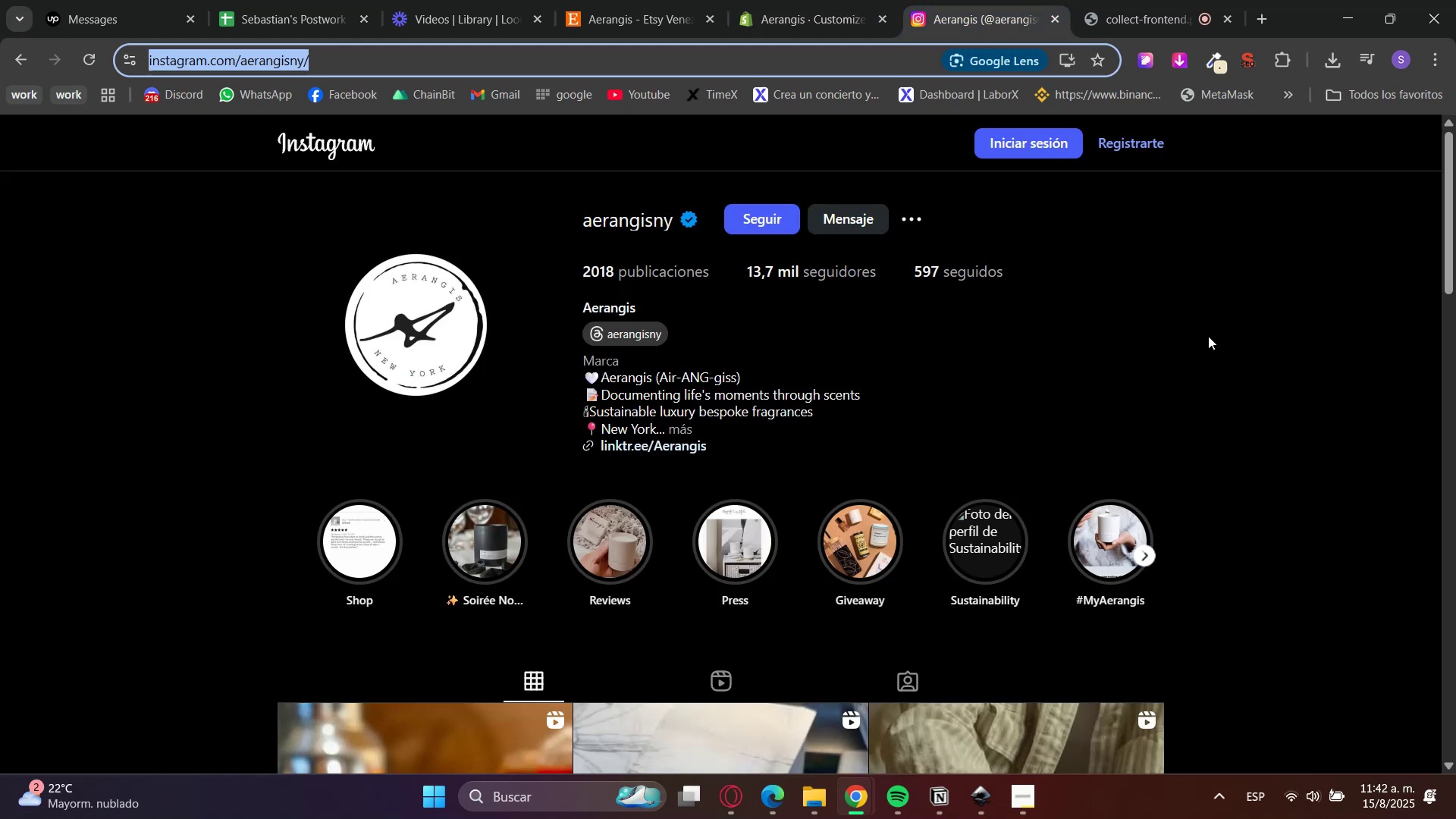 
scroll: coordinate [1190, 369], scroll_direction: down, amount: 5.0
 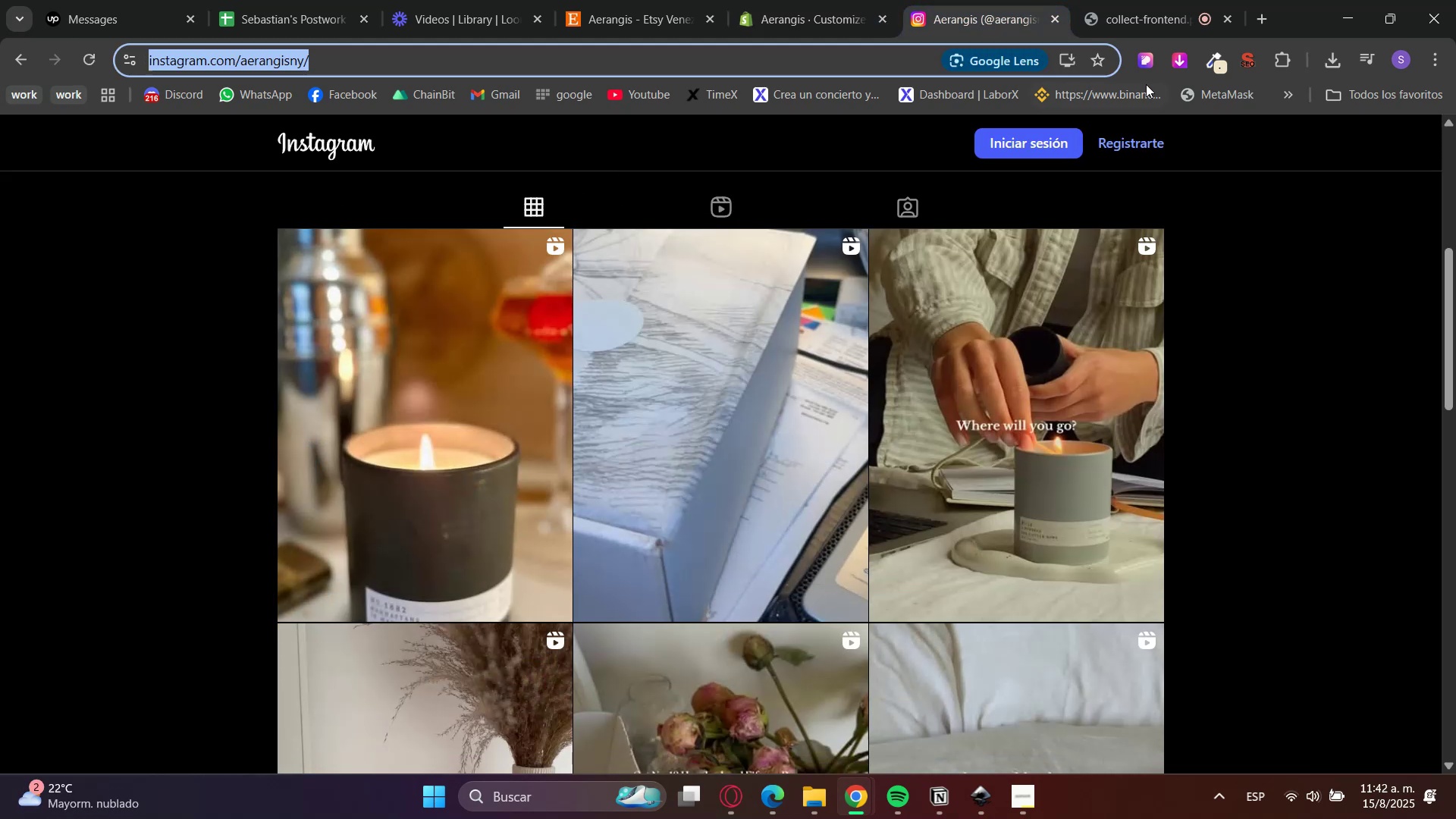 
mouse_move([1157, 67])
 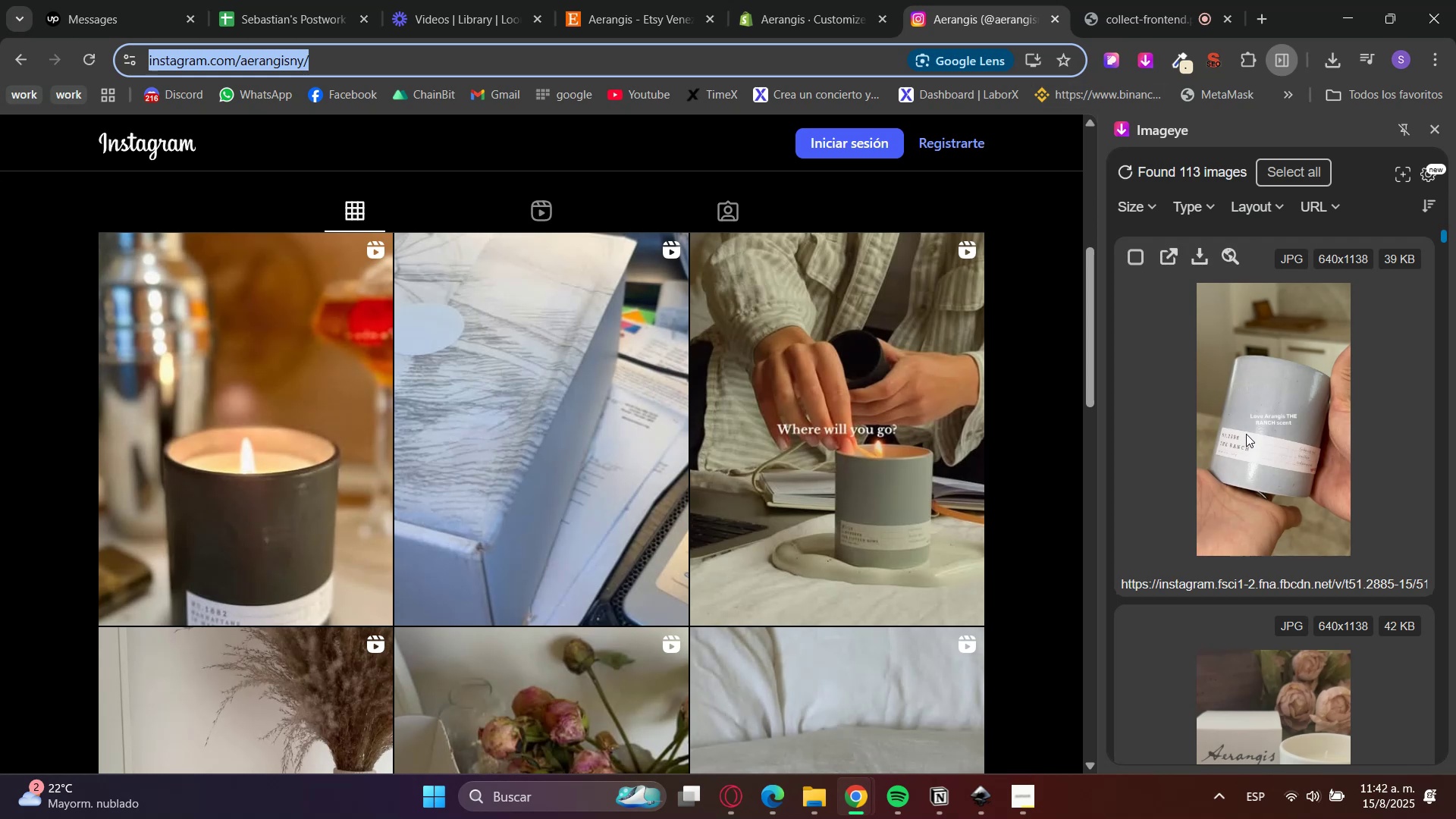 
left_click([1243, 205])
 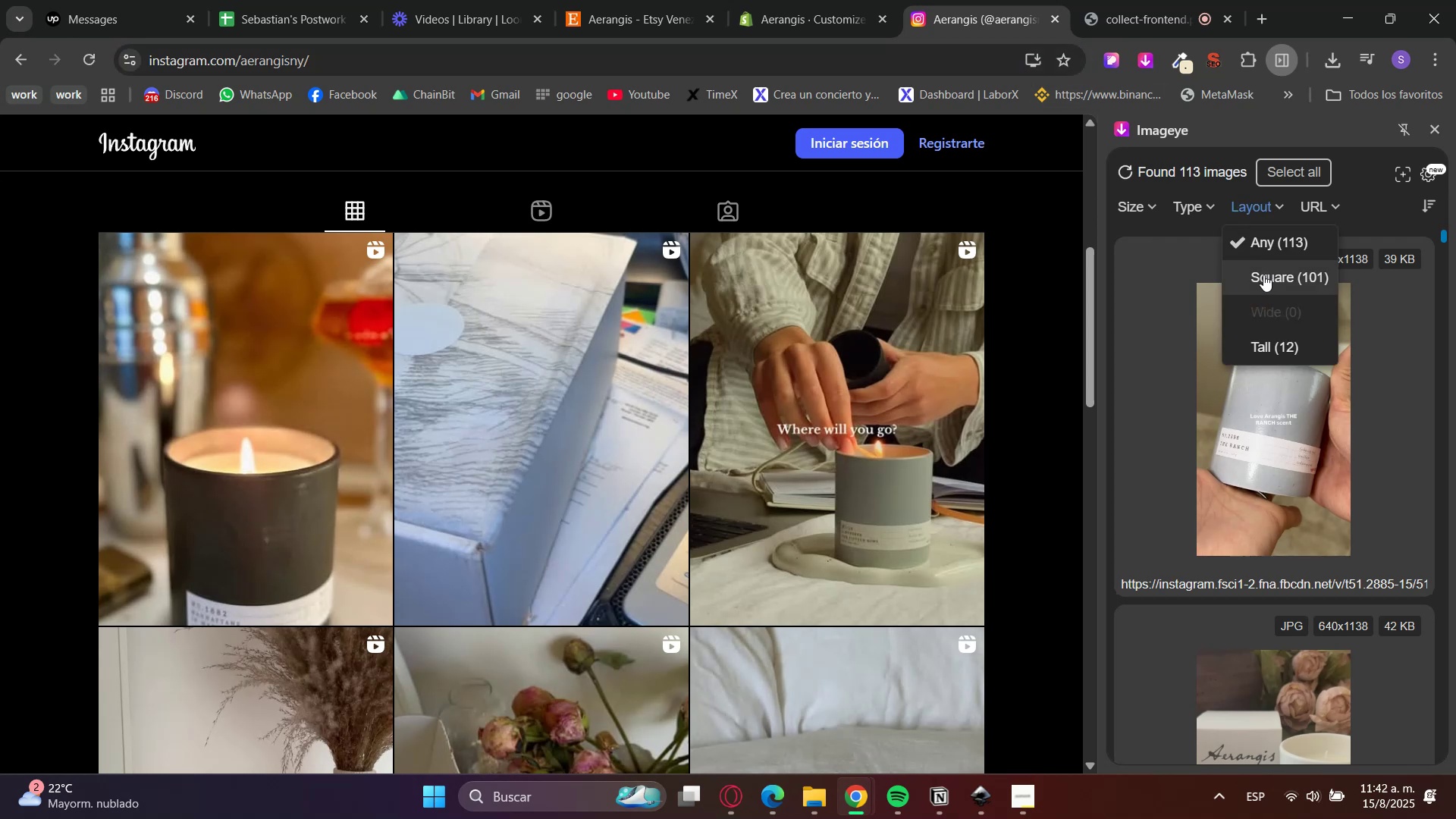 
left_click([1263, 275])
 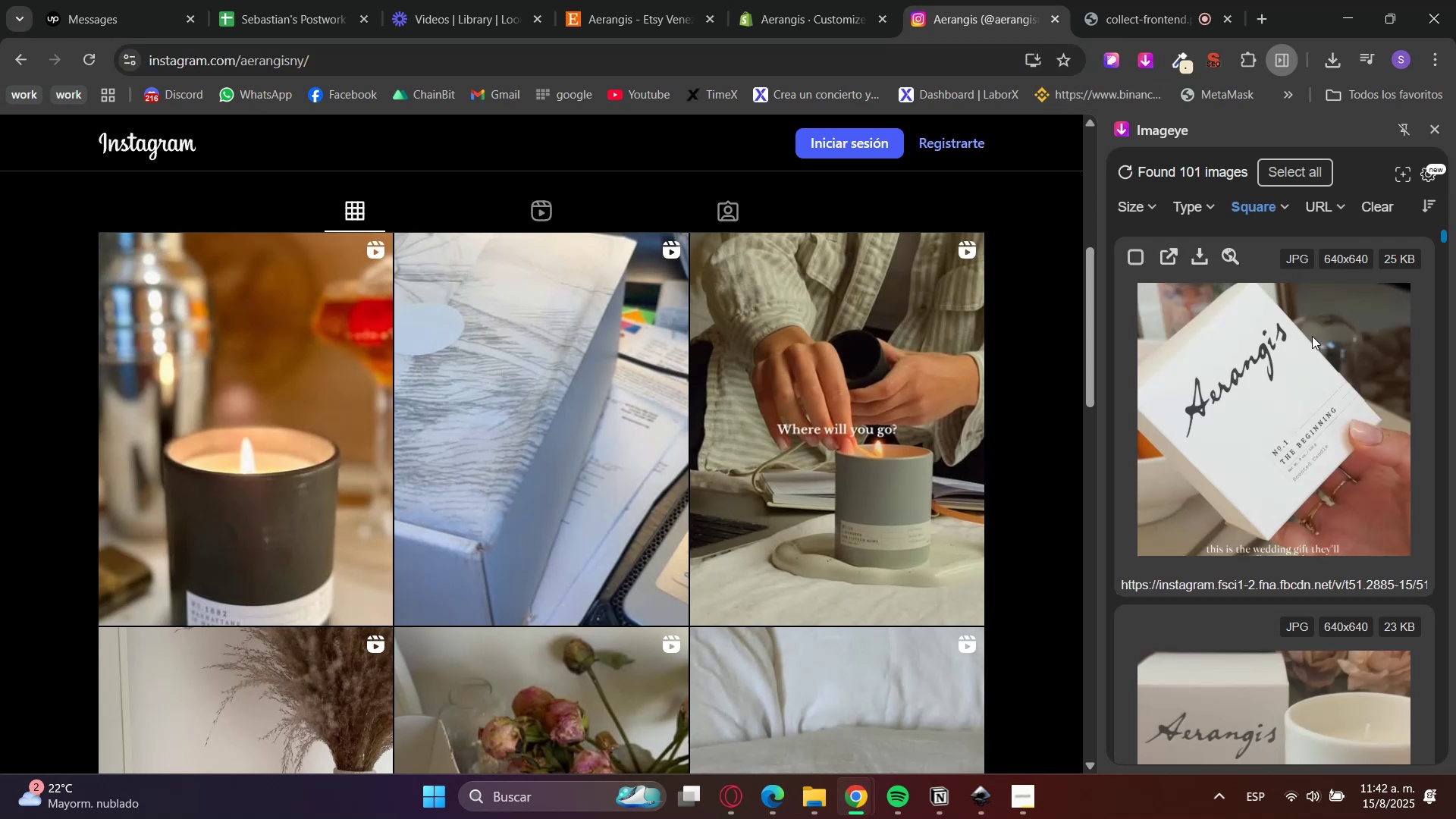 
scroll: coordinate [1313, 459], scroll_direction: down, amount: 20.0
 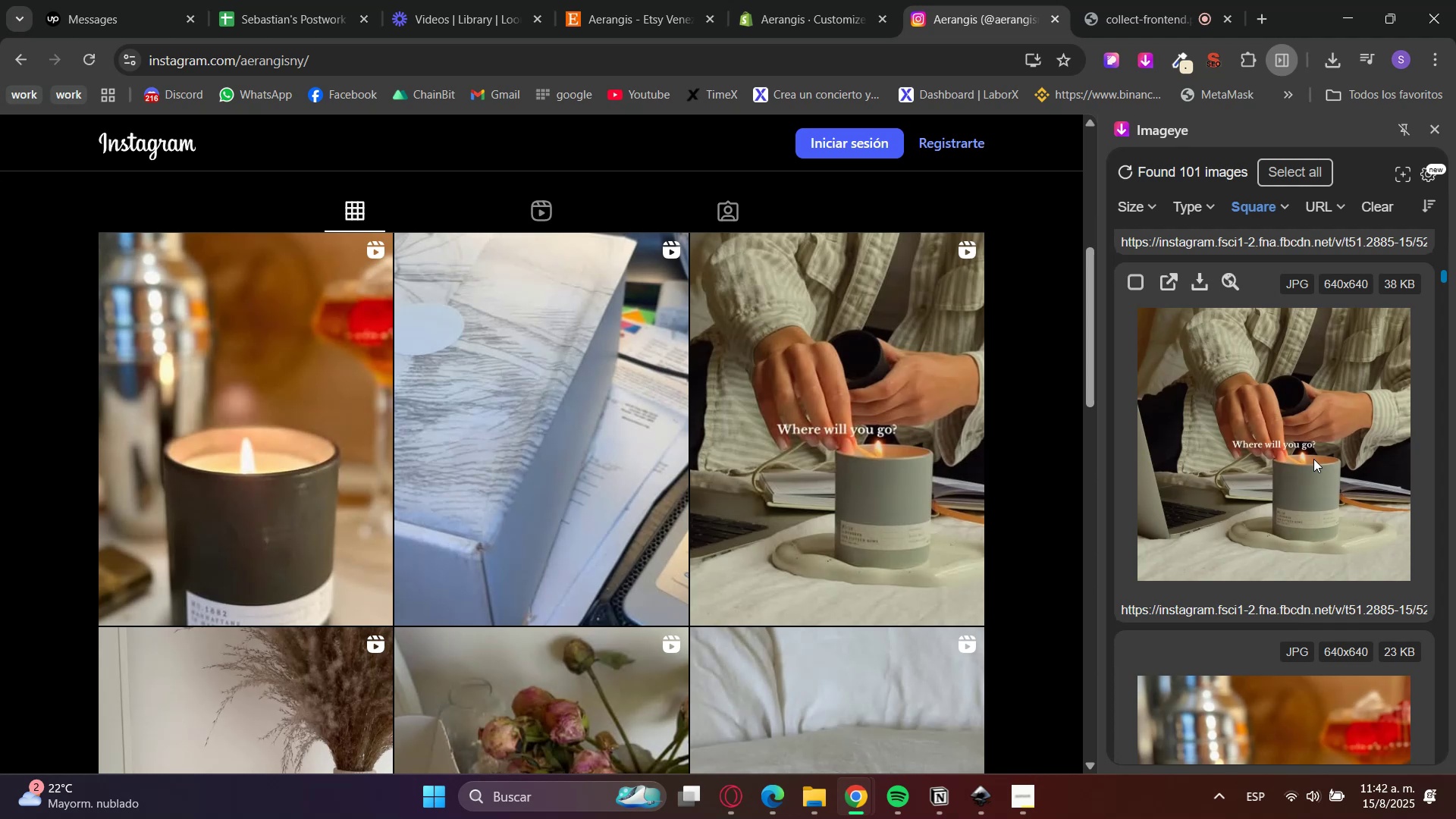 
scroll: coordinate [1313, 459], scroll_direction: down, amount: 2.0
 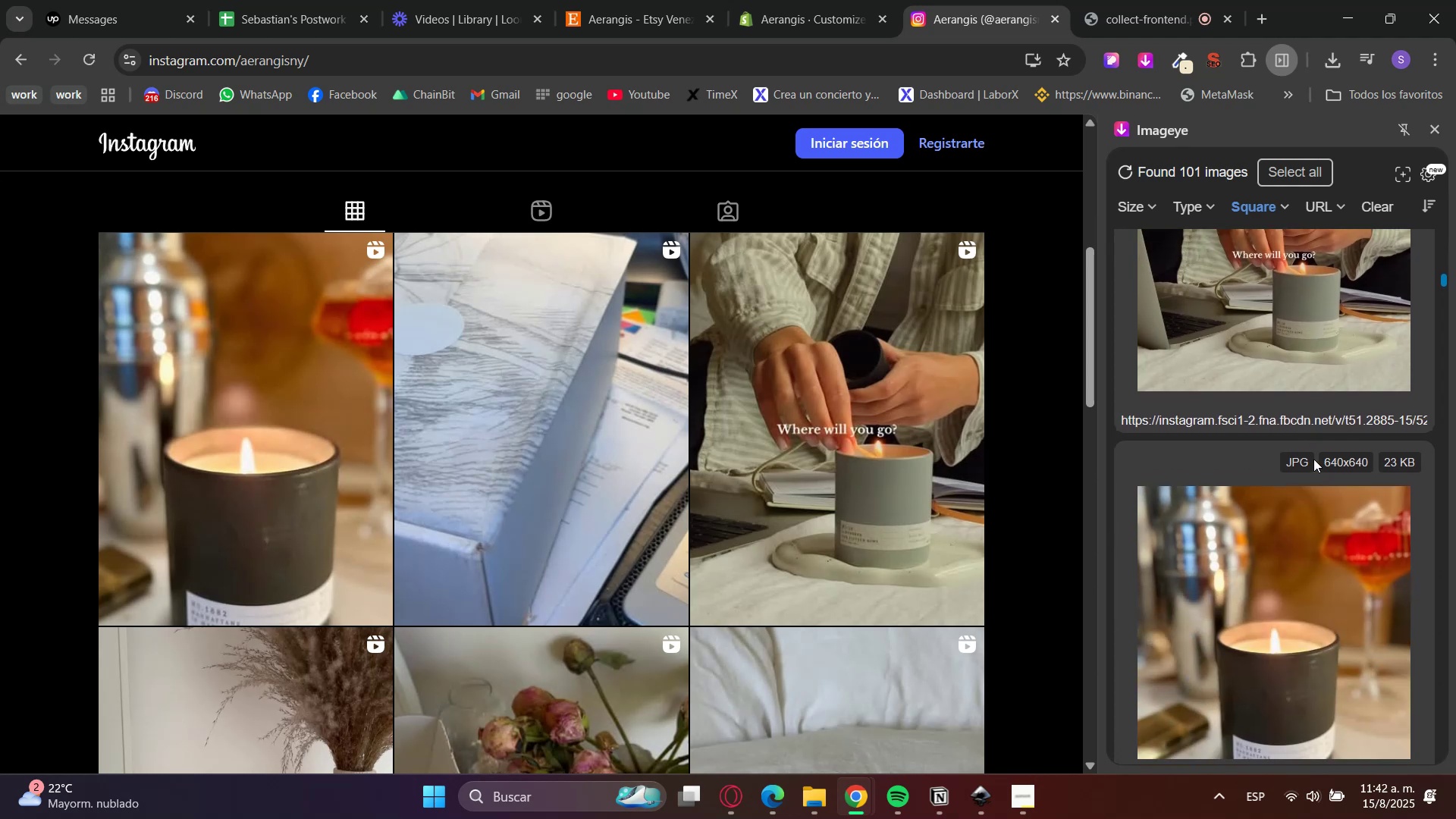 
scroll: coordinate [1313, 459], scroll_direction: up, amount: 3.0
 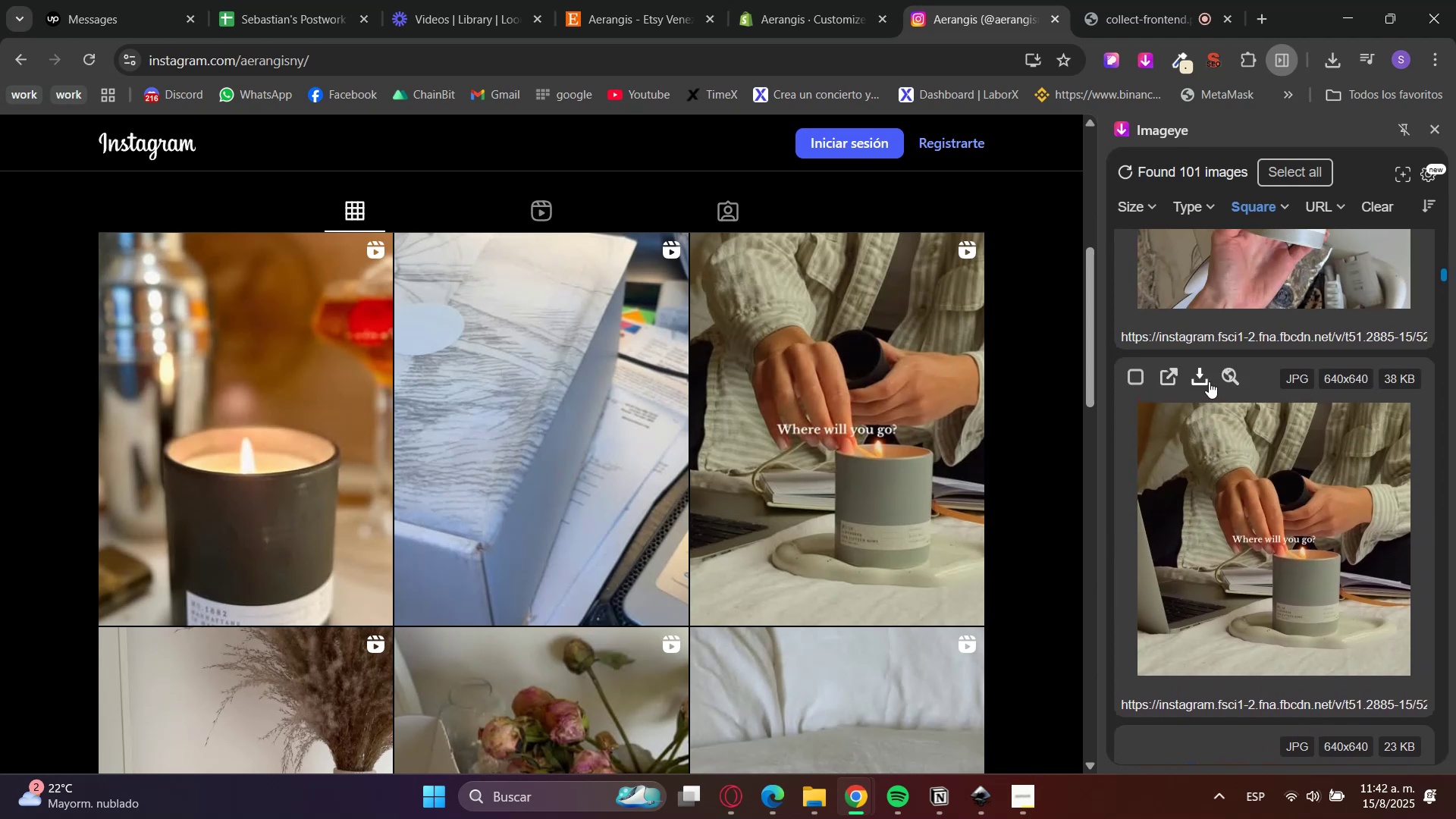 
left_click([1199, 380])
 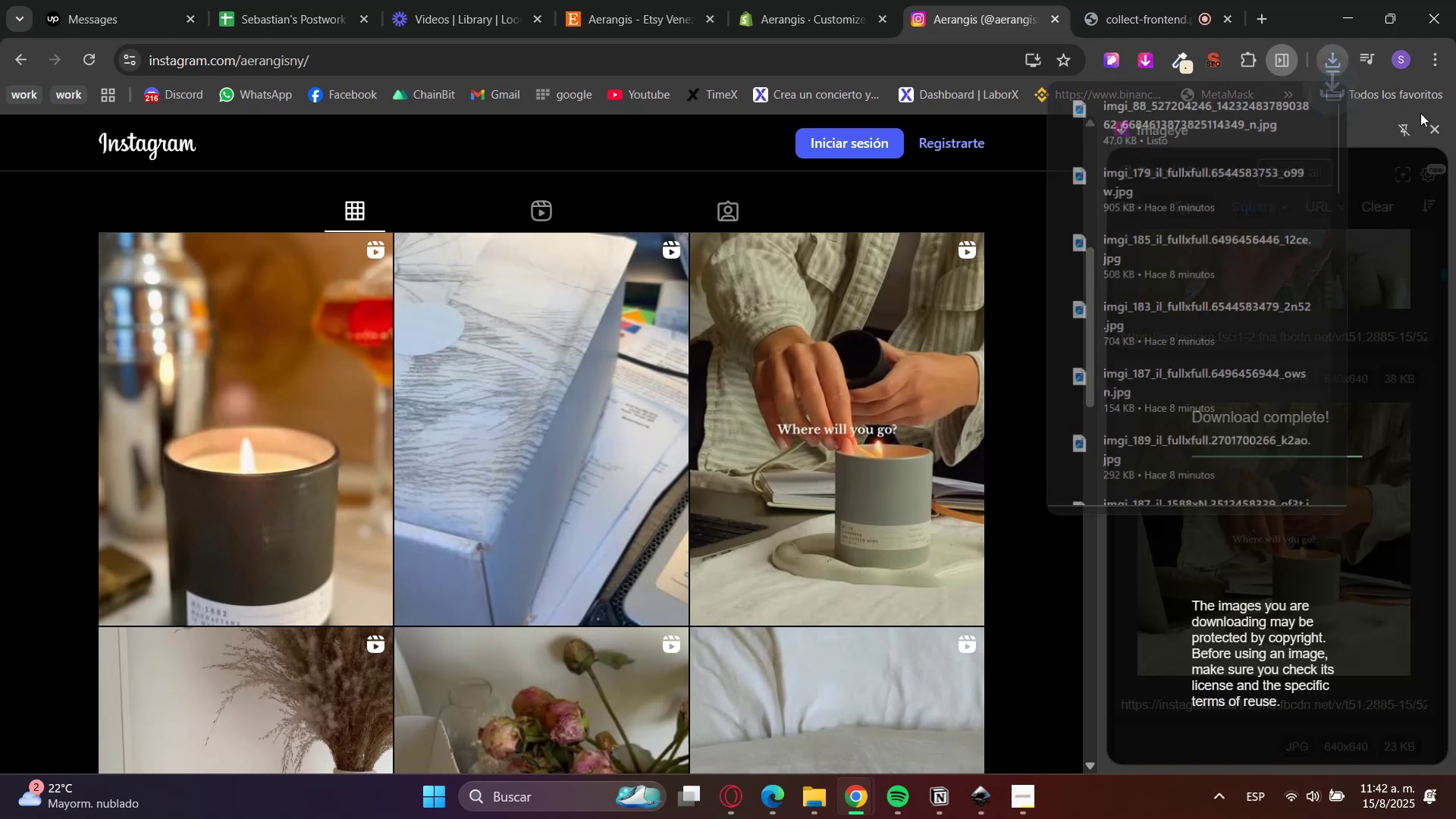 
left_click([1438, 126])
 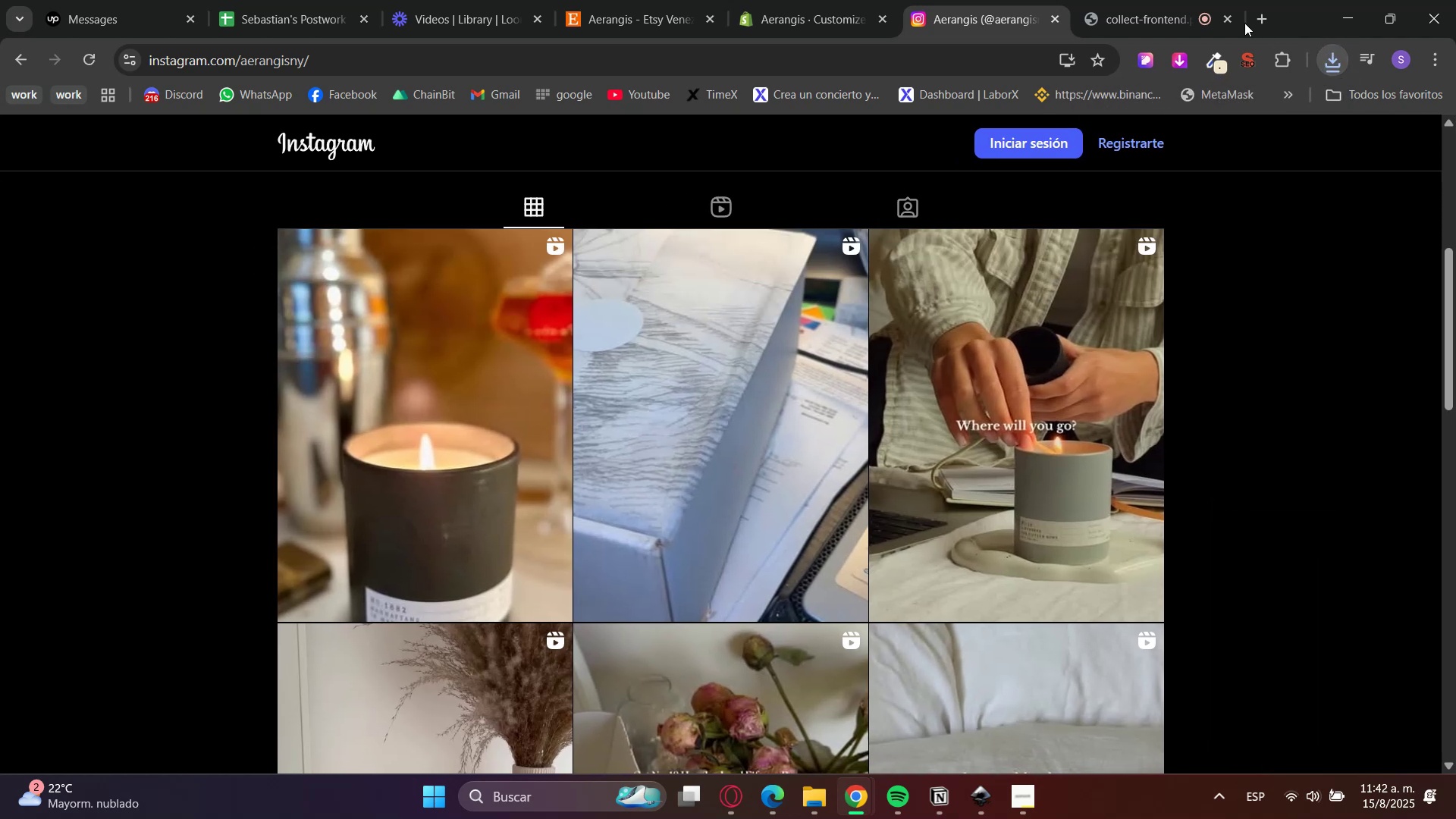 
left_click([1266, 17])
 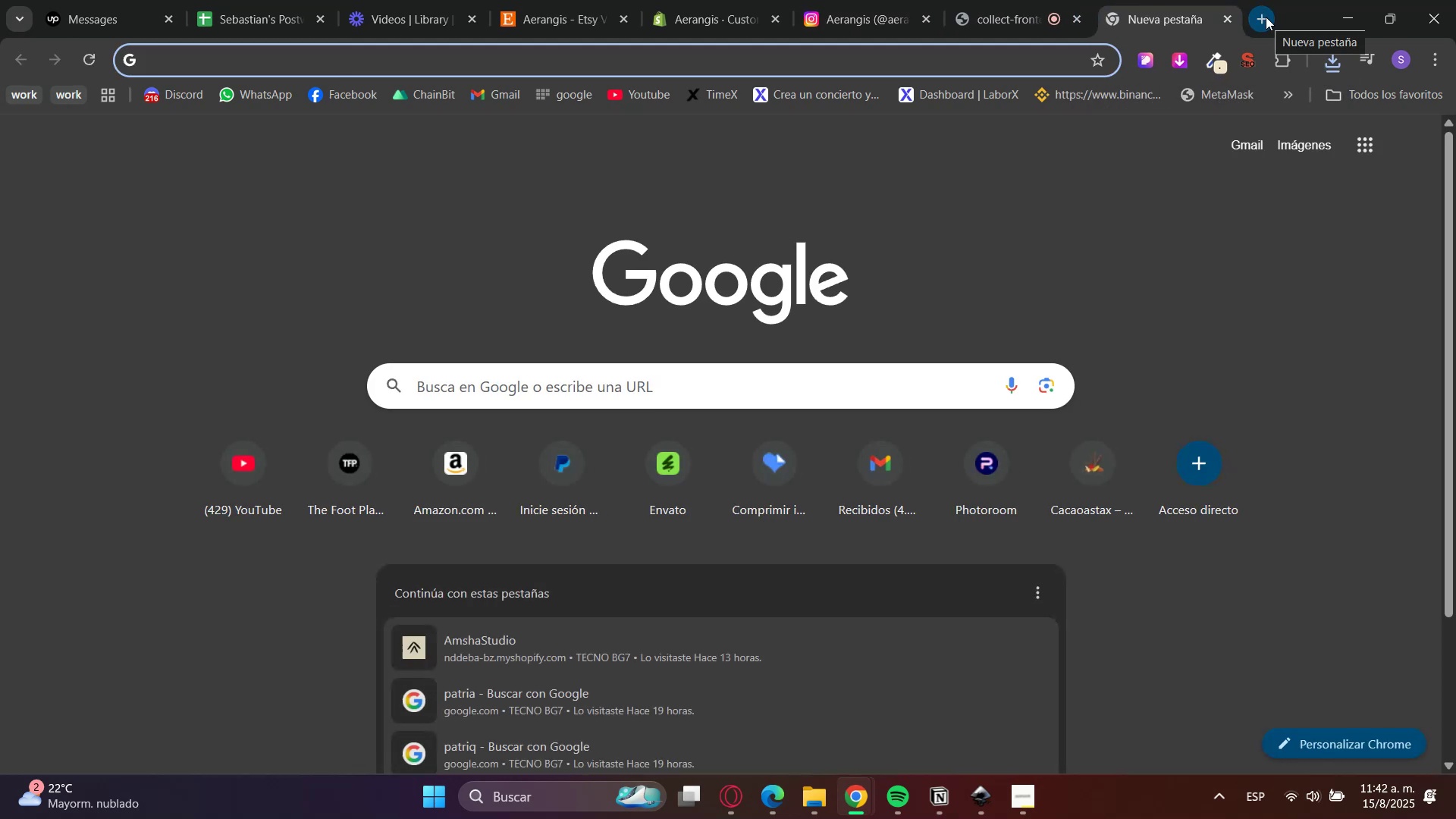 
type(env)
 